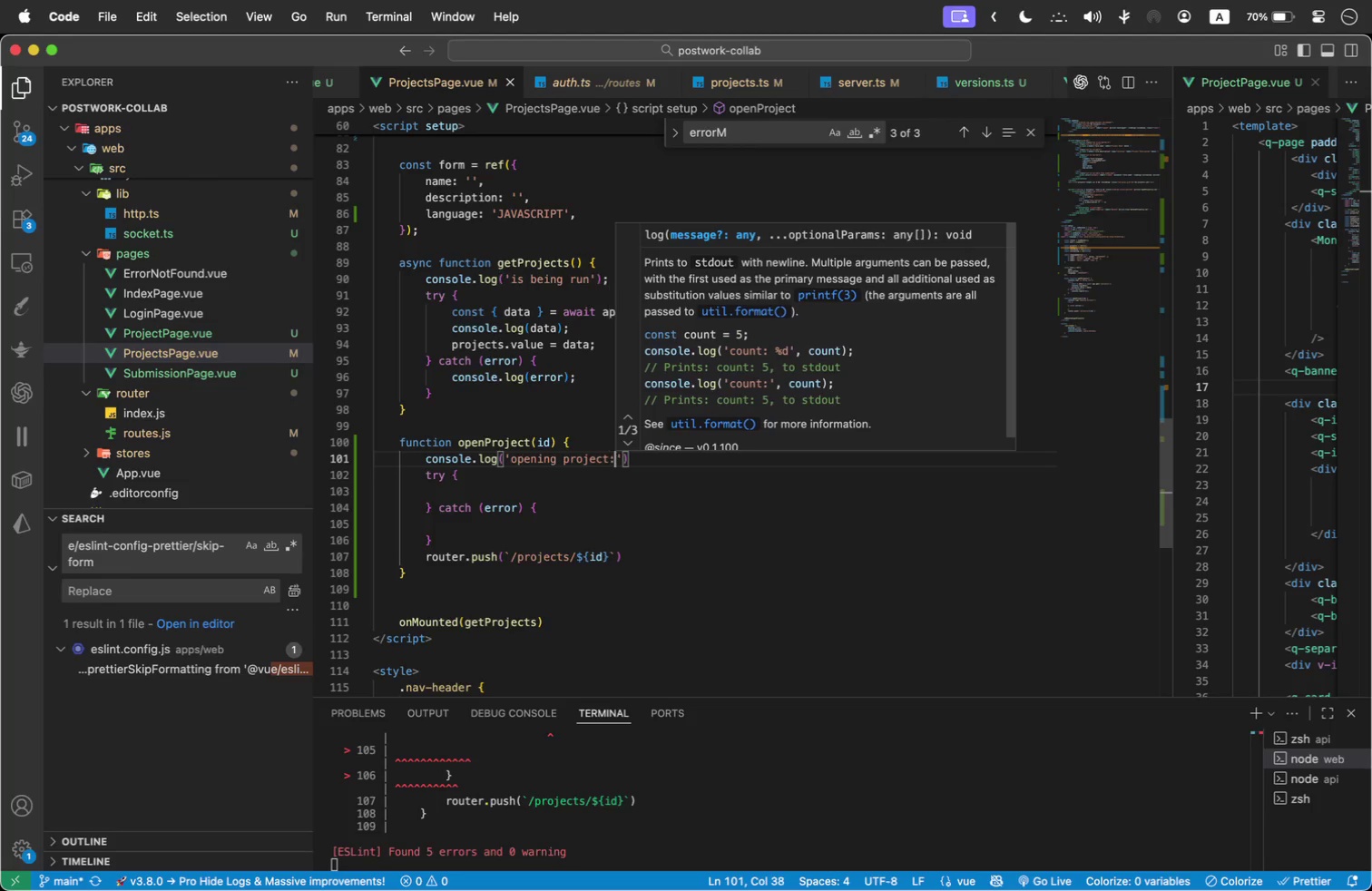 
key(ArrowRight)
 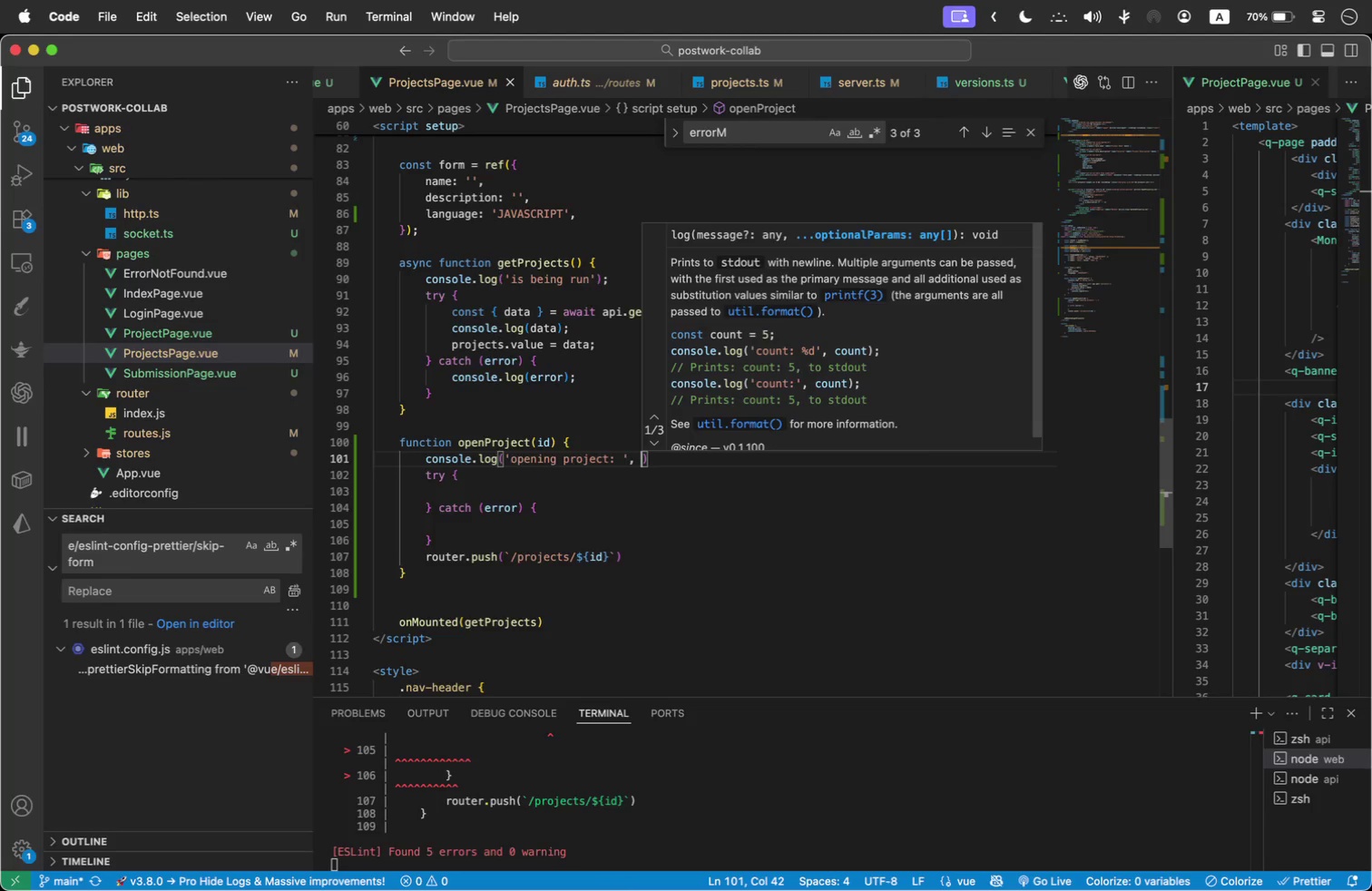 
type(, {id)
 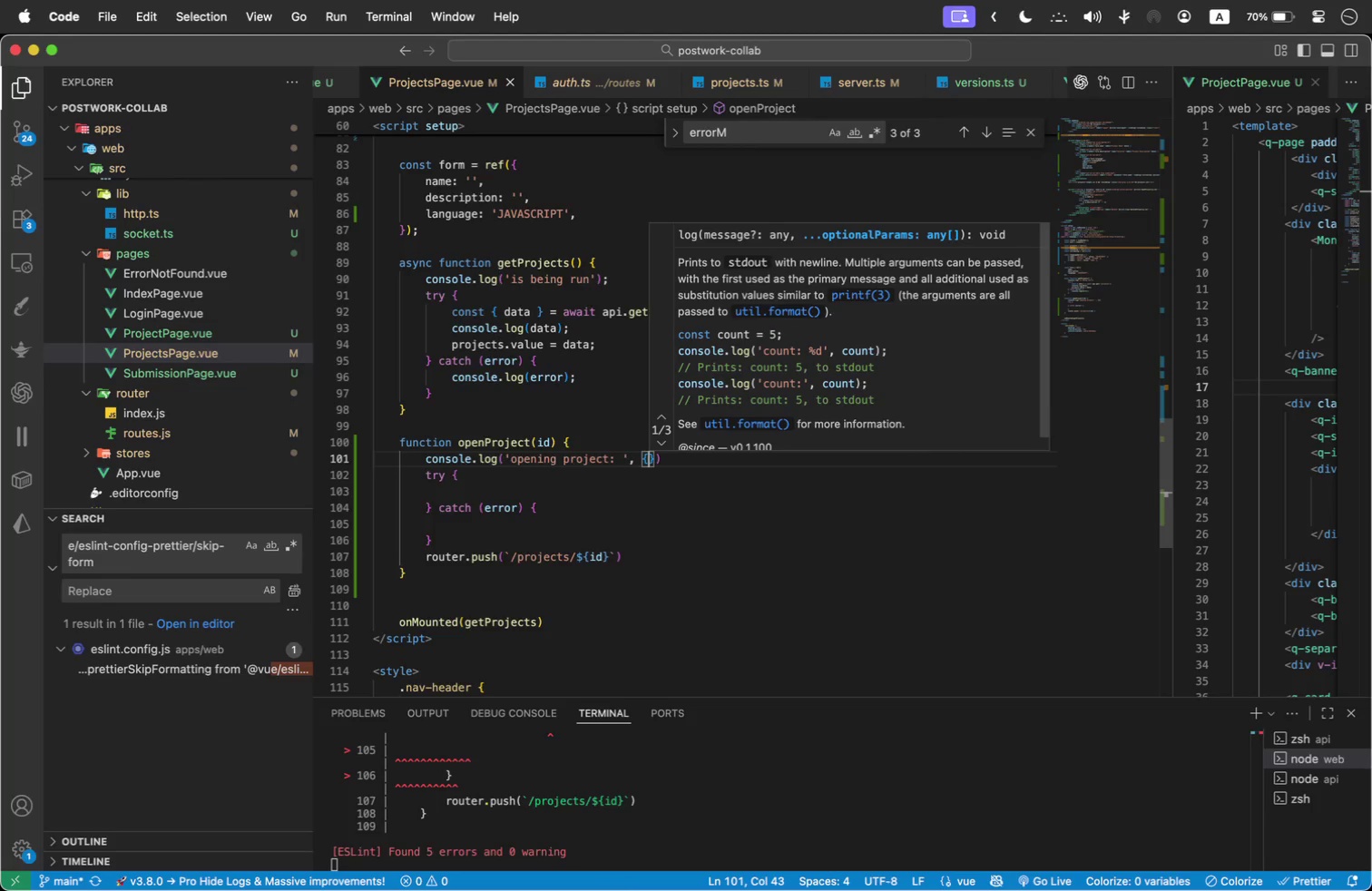 
key(Enter)
 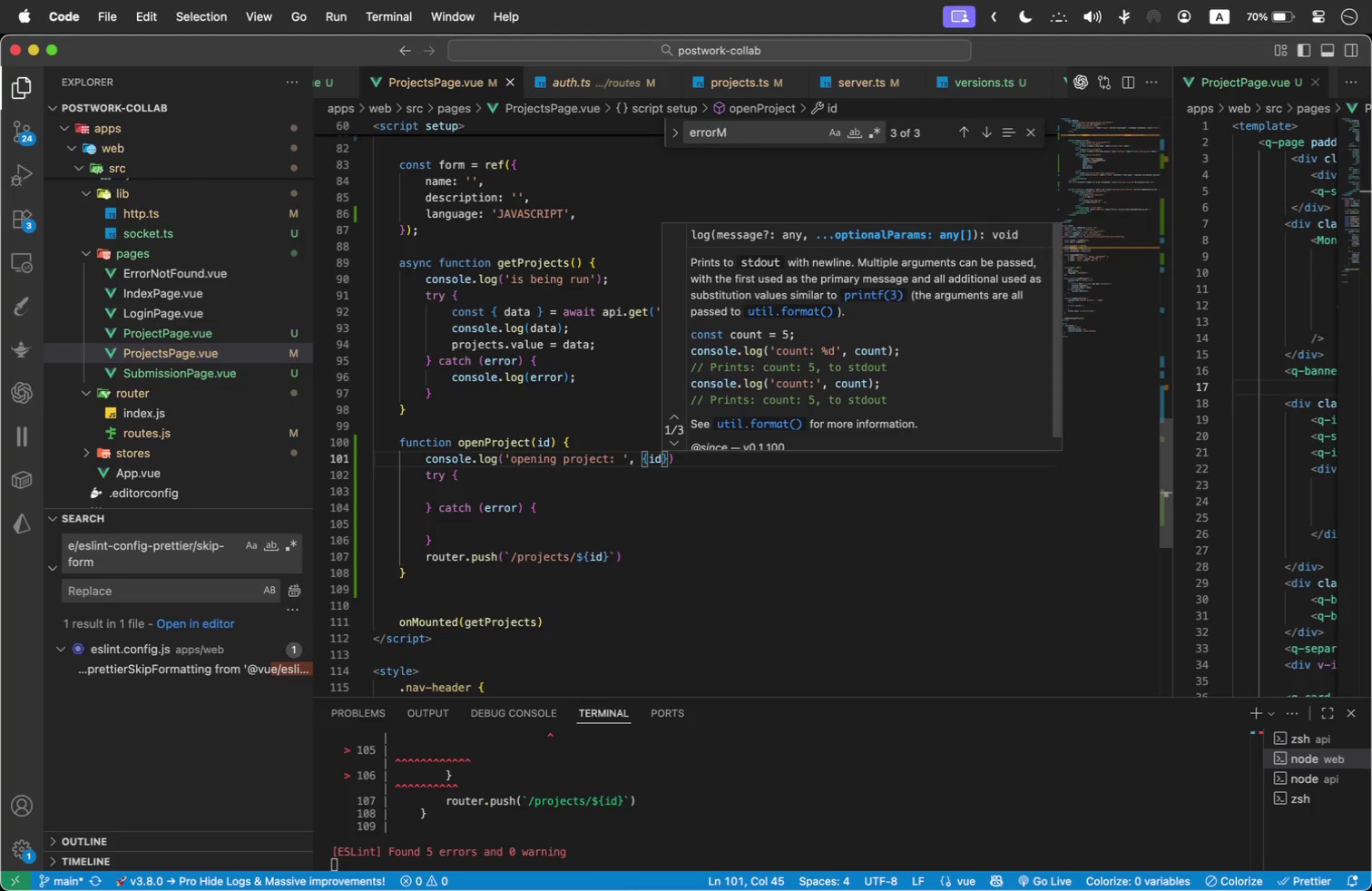 
key(ArrowRight)
 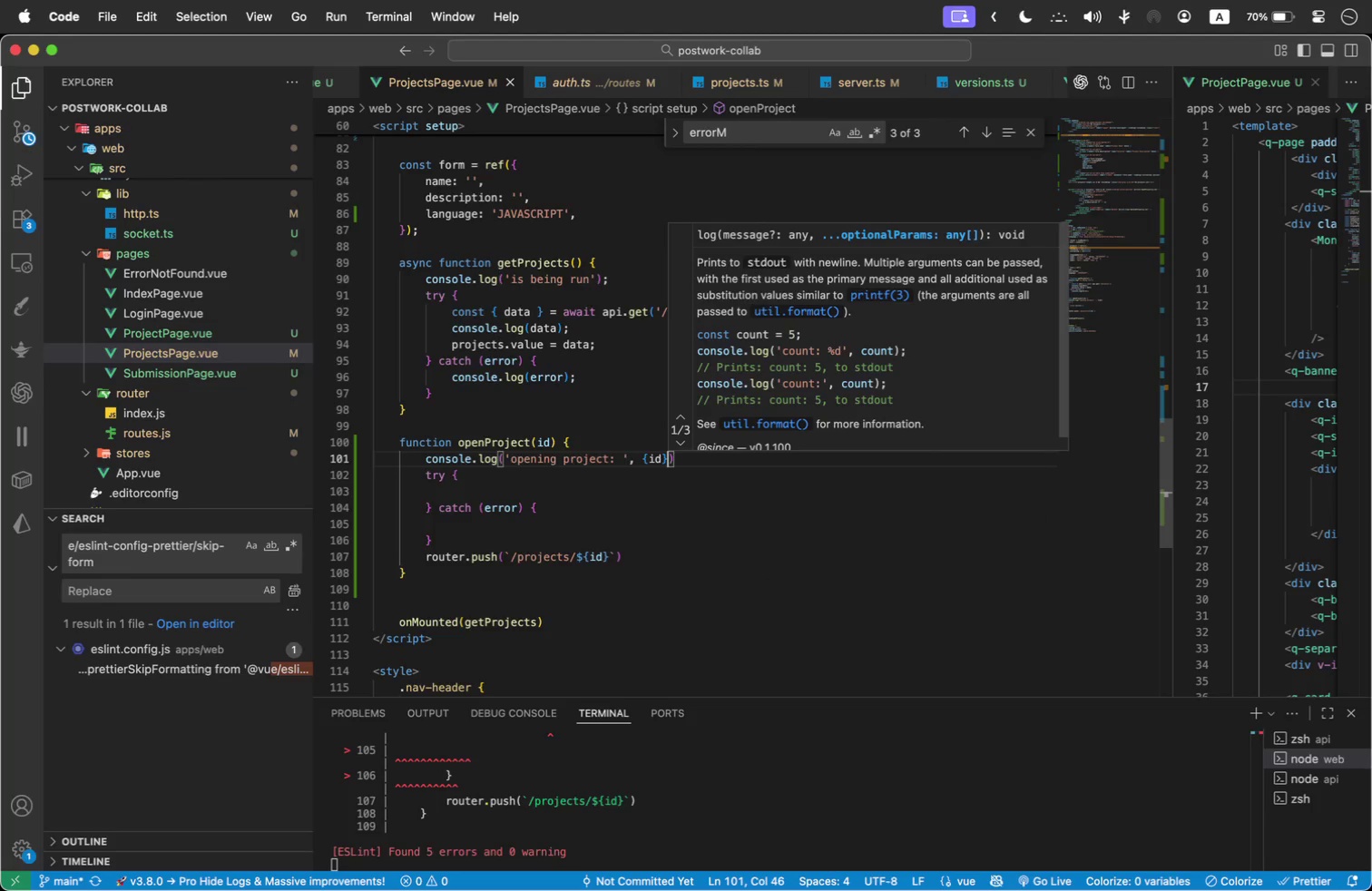 
key(ArrowRight)
 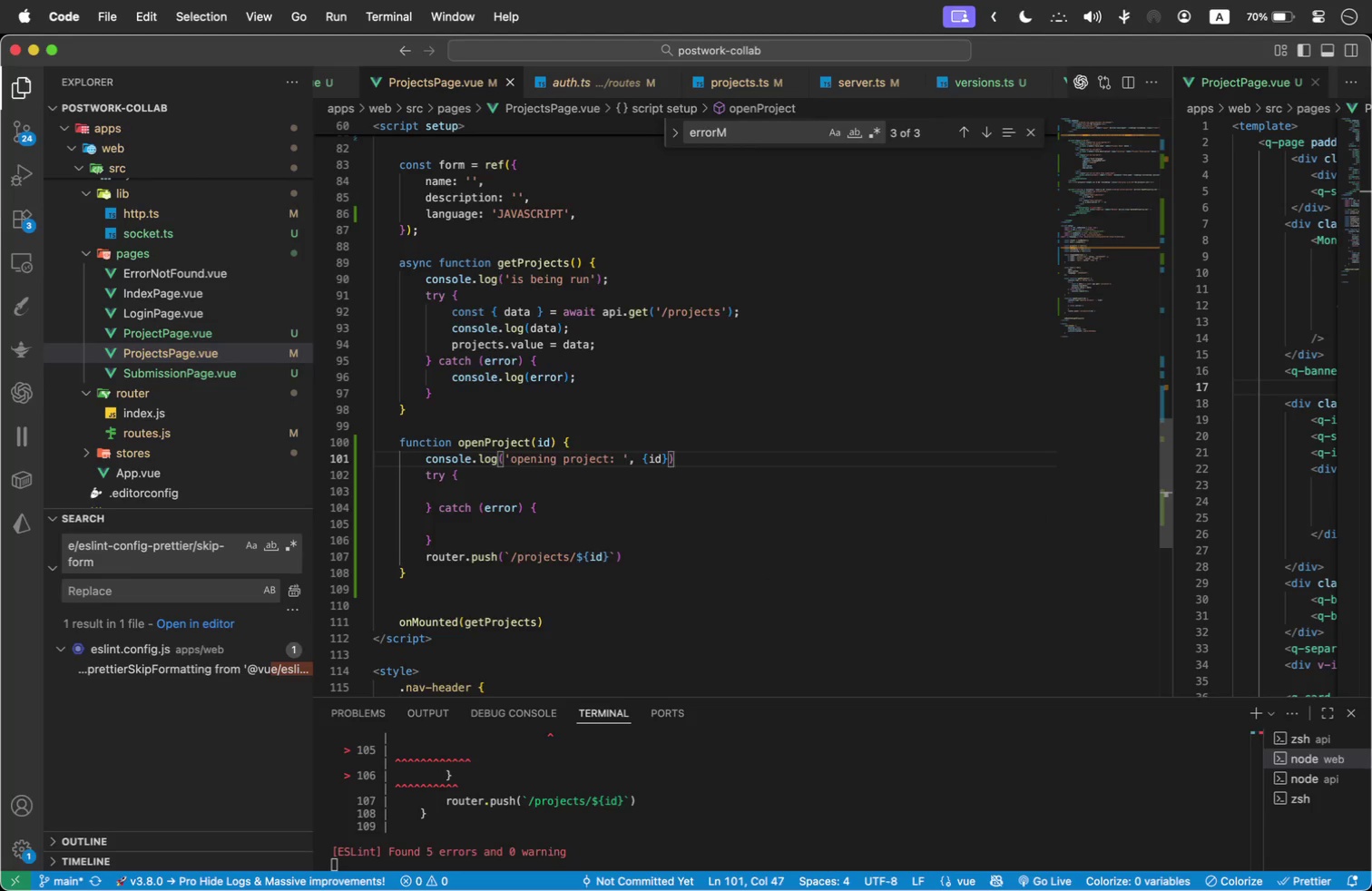 
key(Semicolon)
 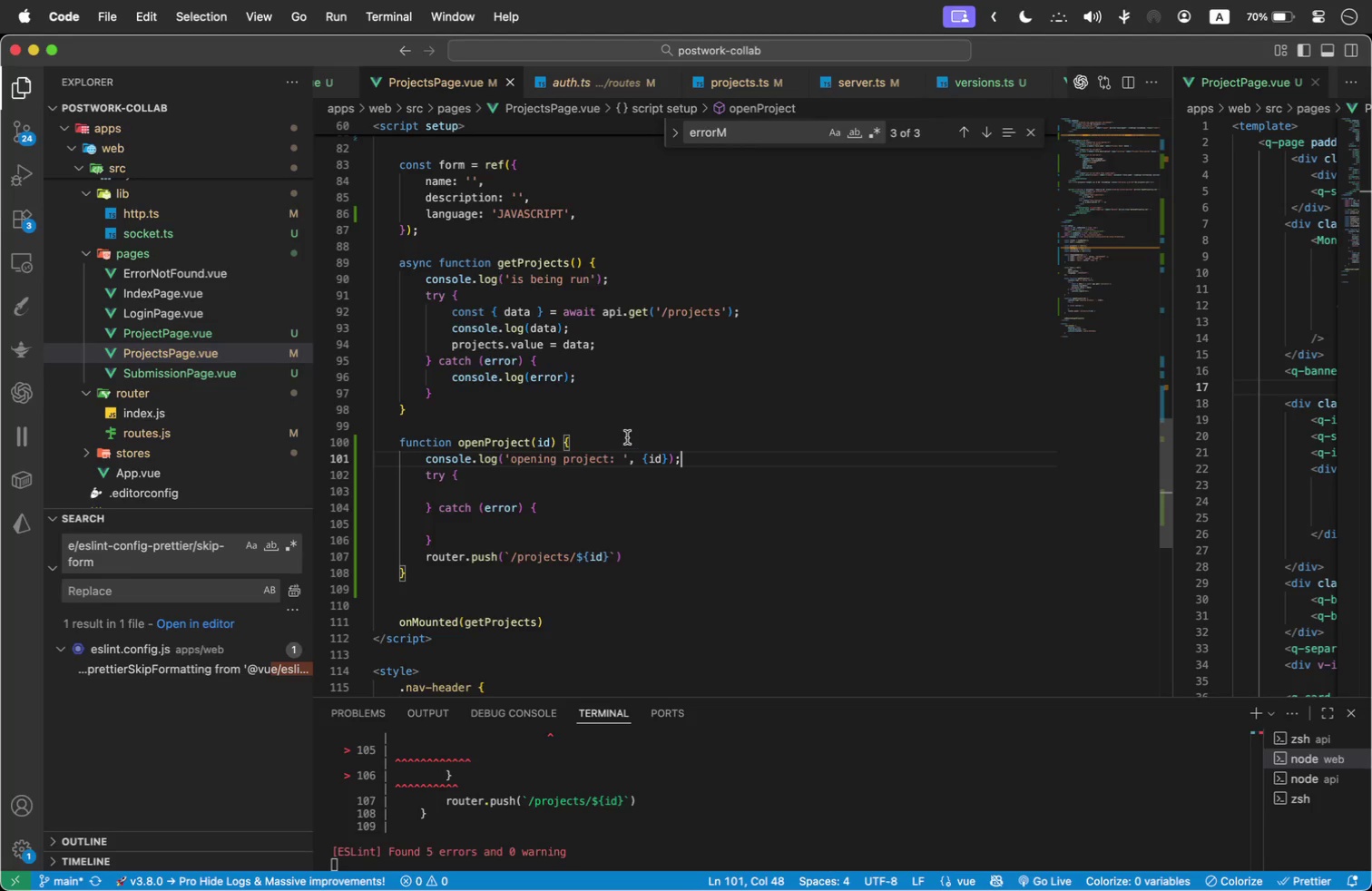 
left_click([454, 489])
 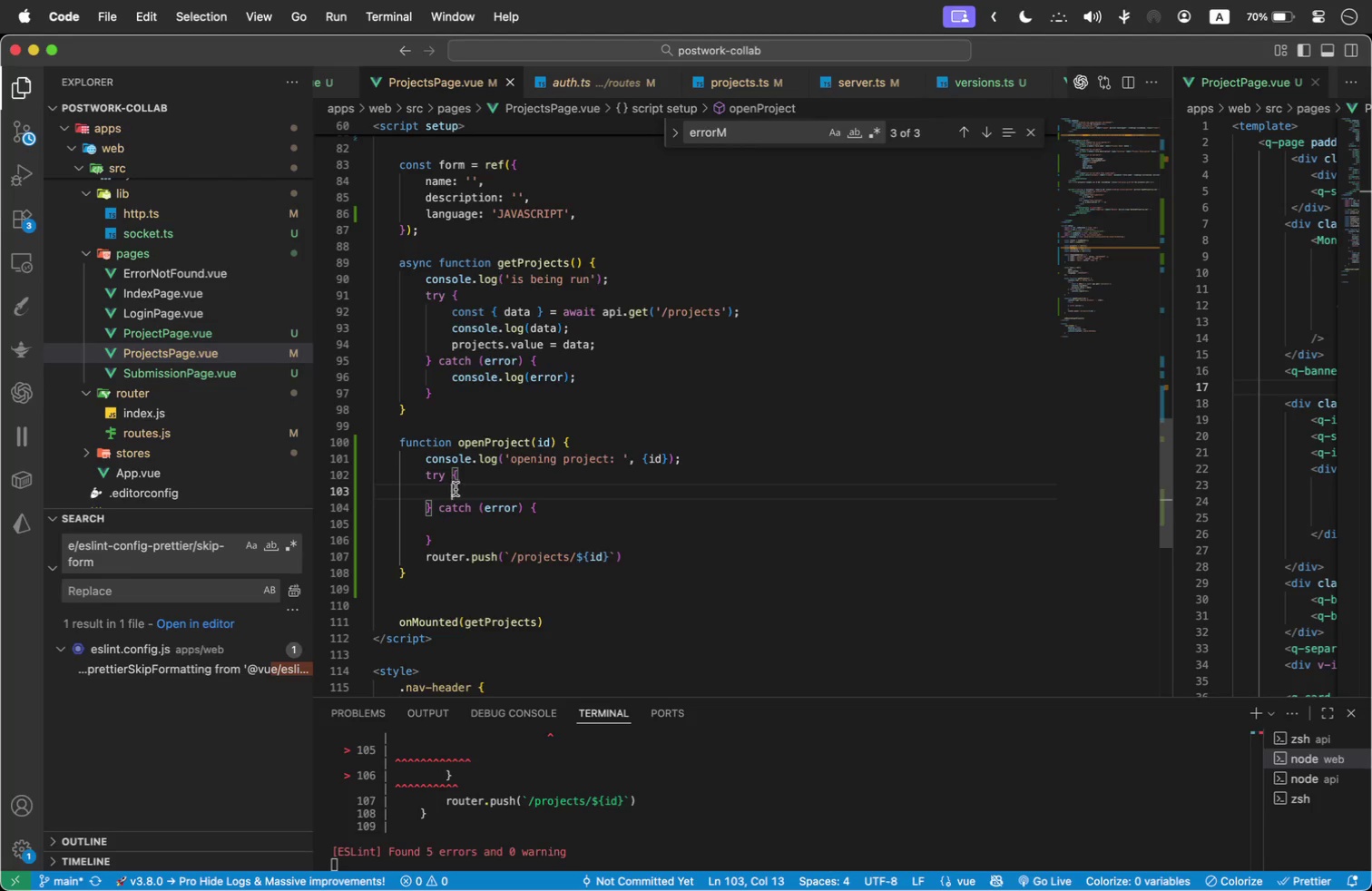 
key(Backspace)
key(Tab)
type(const { data: version )
 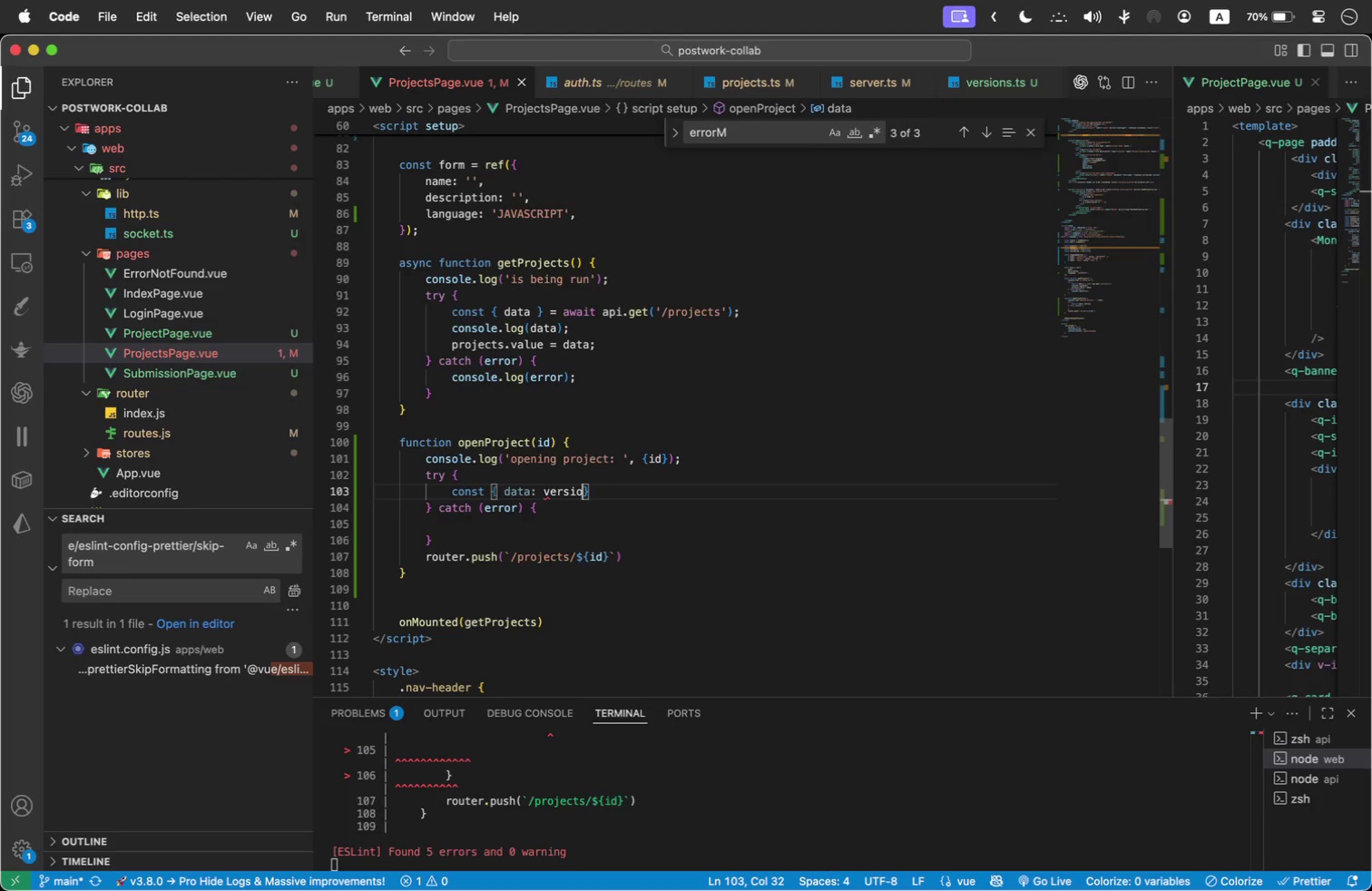 
key(ArrowRight)
 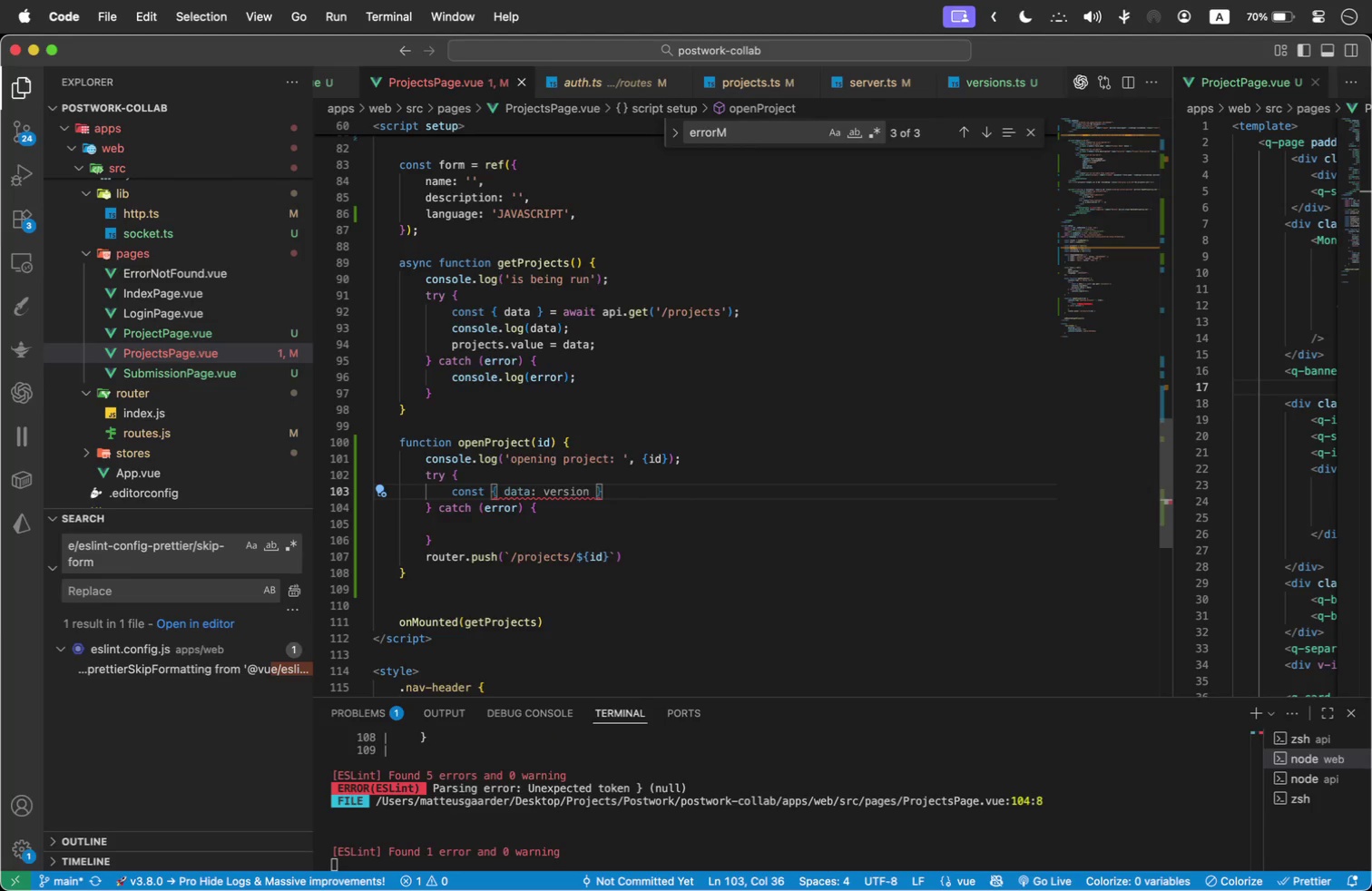 
key(ArrowLeft)
 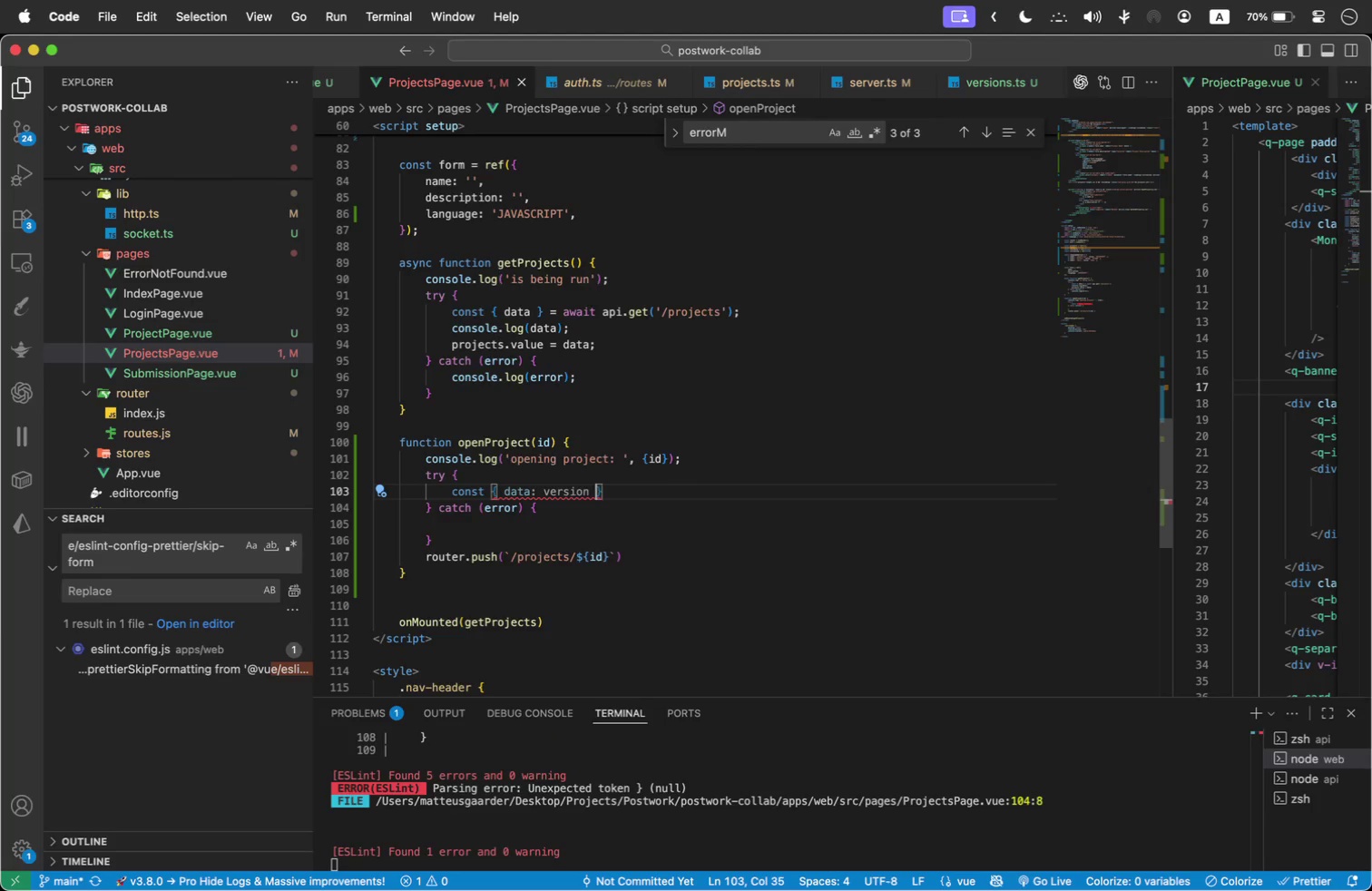 
key(ArrowLeft)
 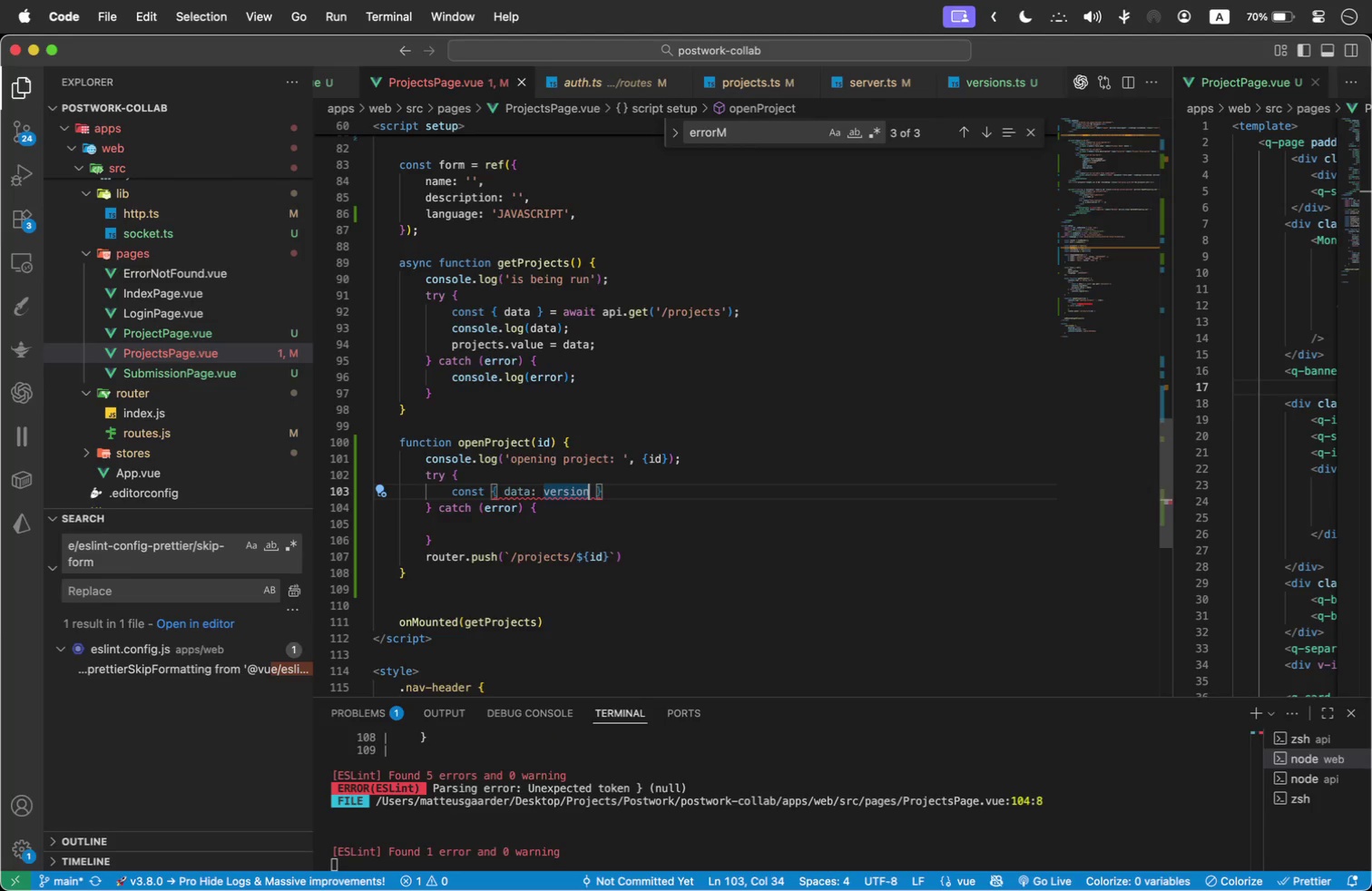 
key(S)
 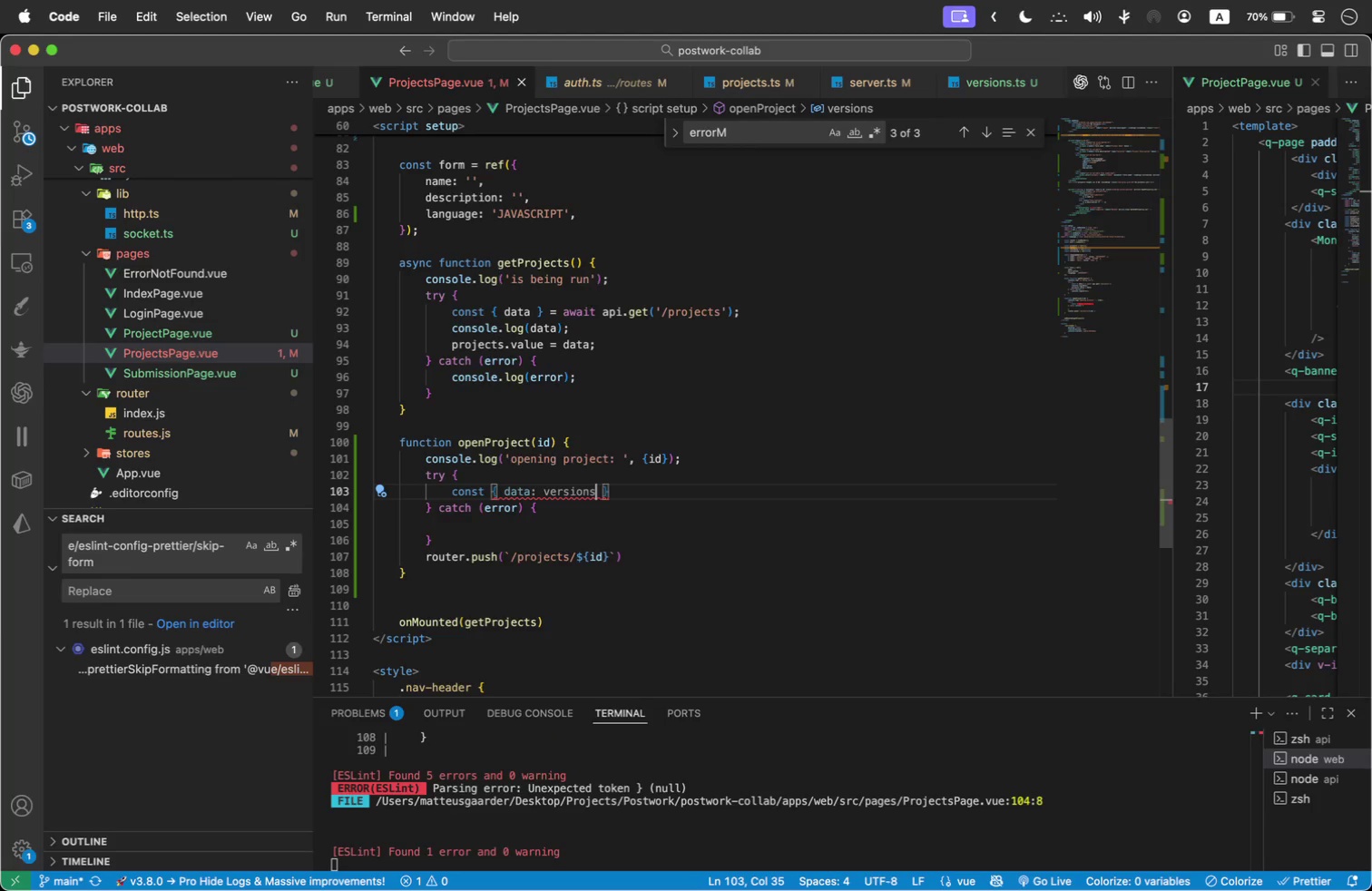 
key(Space)
 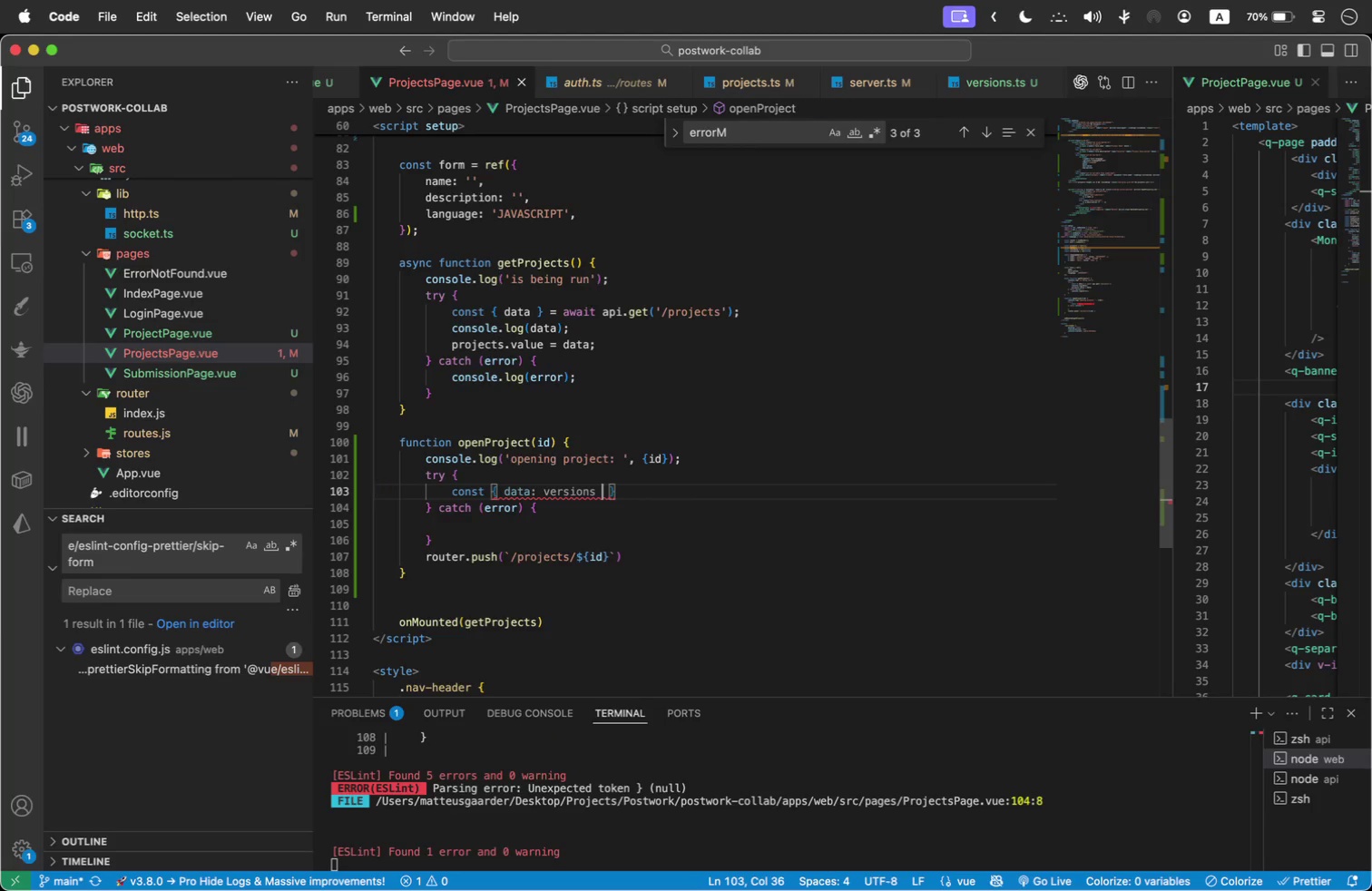 
key(Equal)
 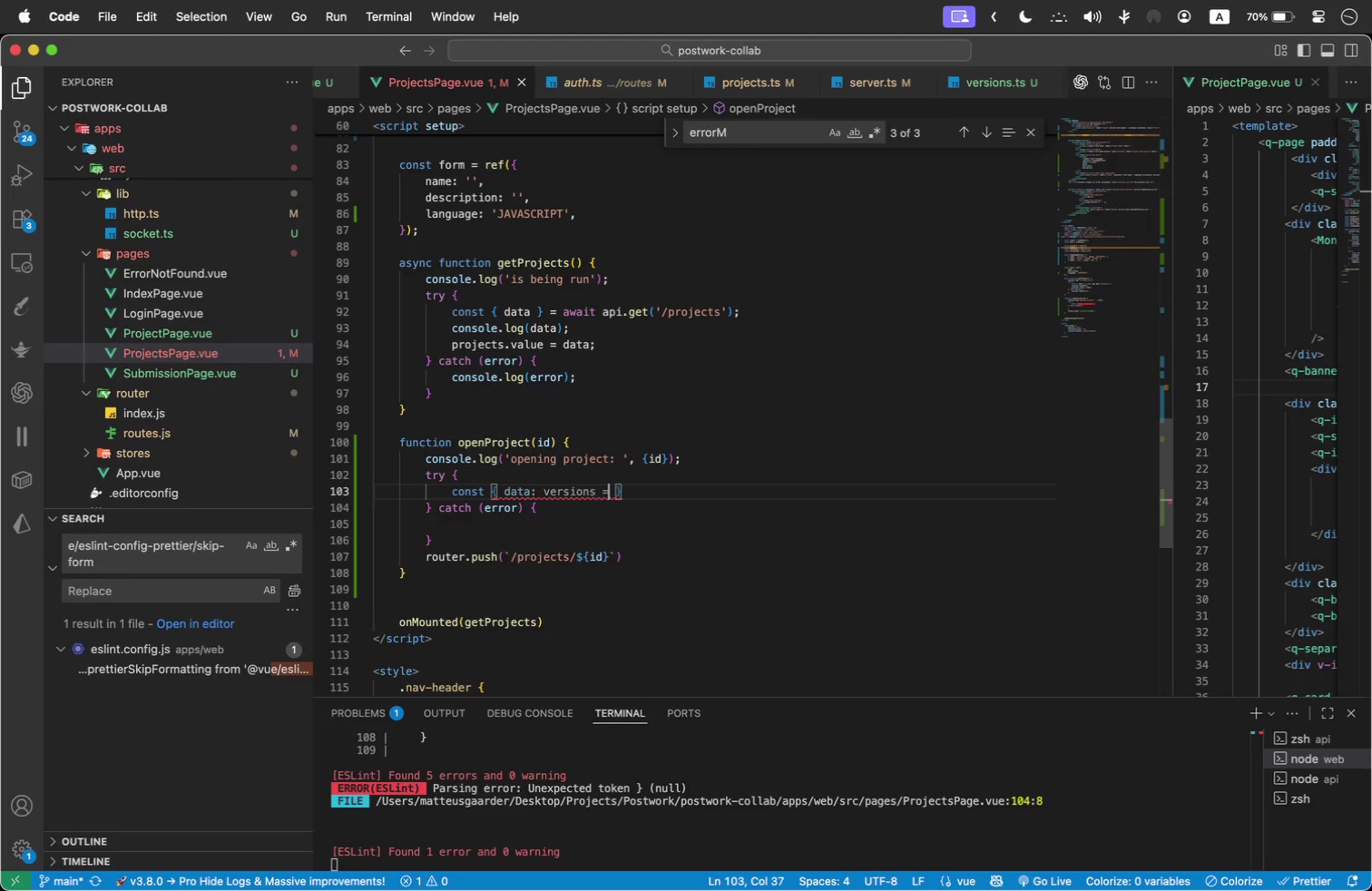 
key(Space)
 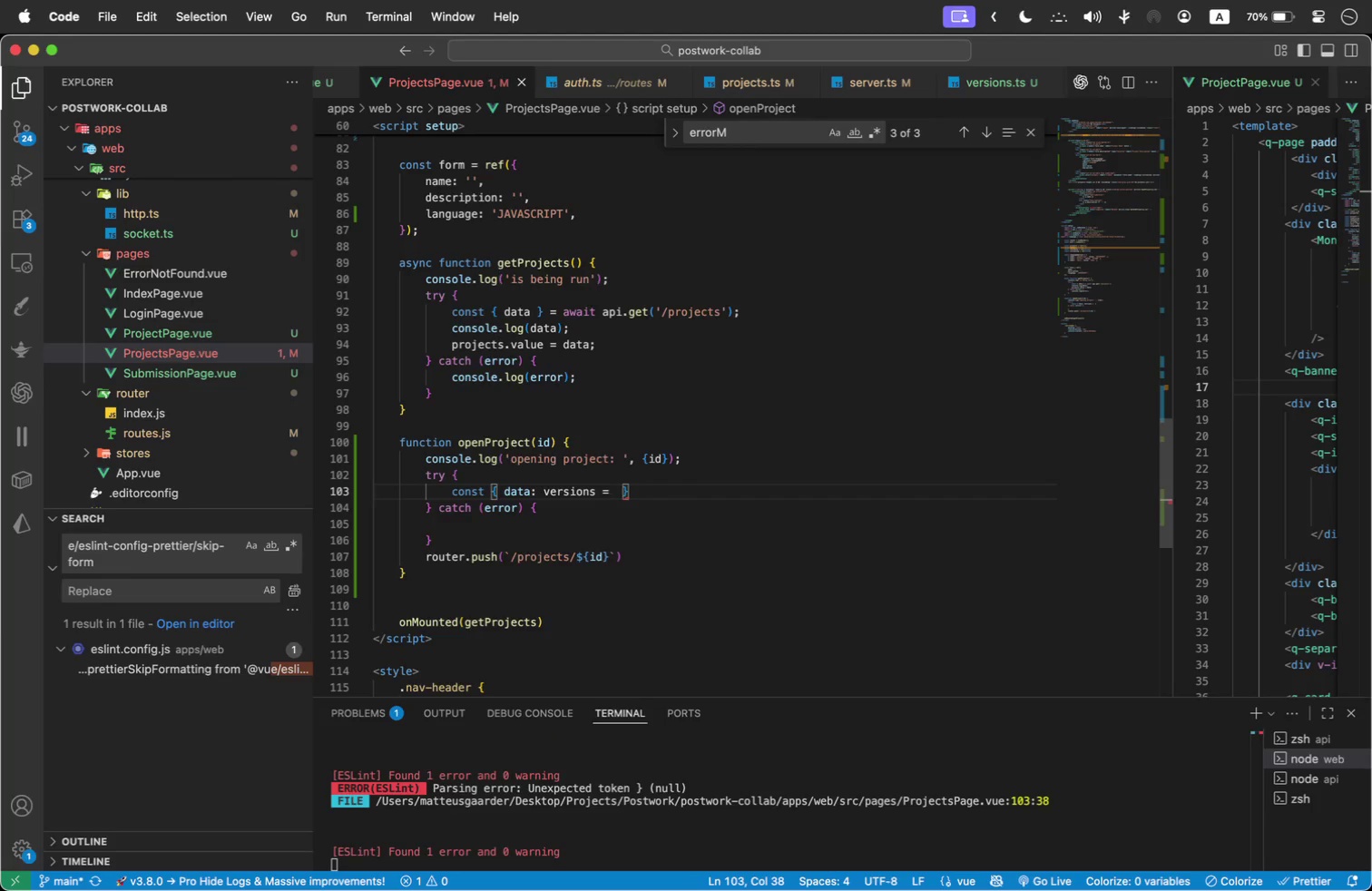 
type(await api.get()
 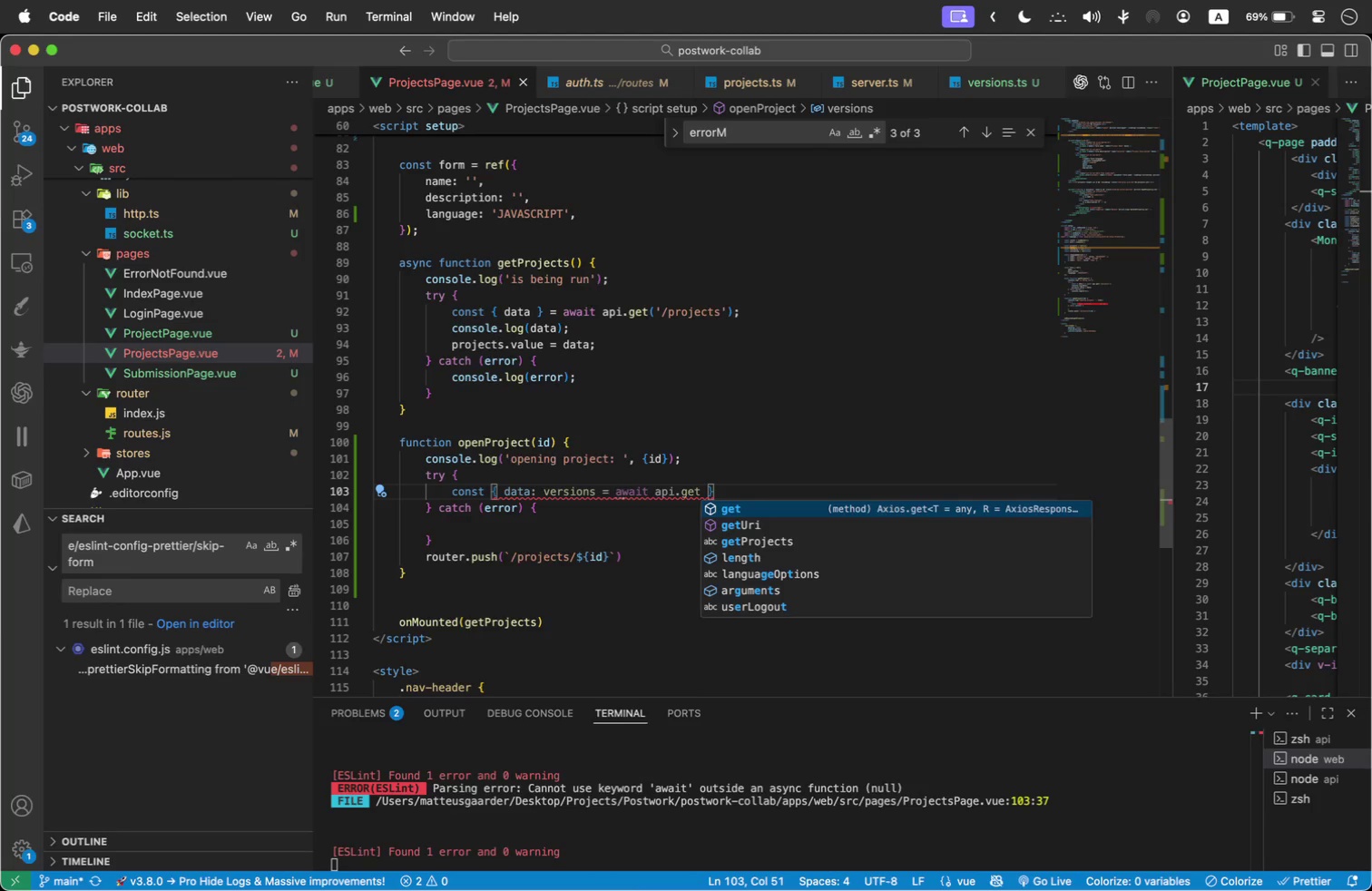 
wait(22.69)
 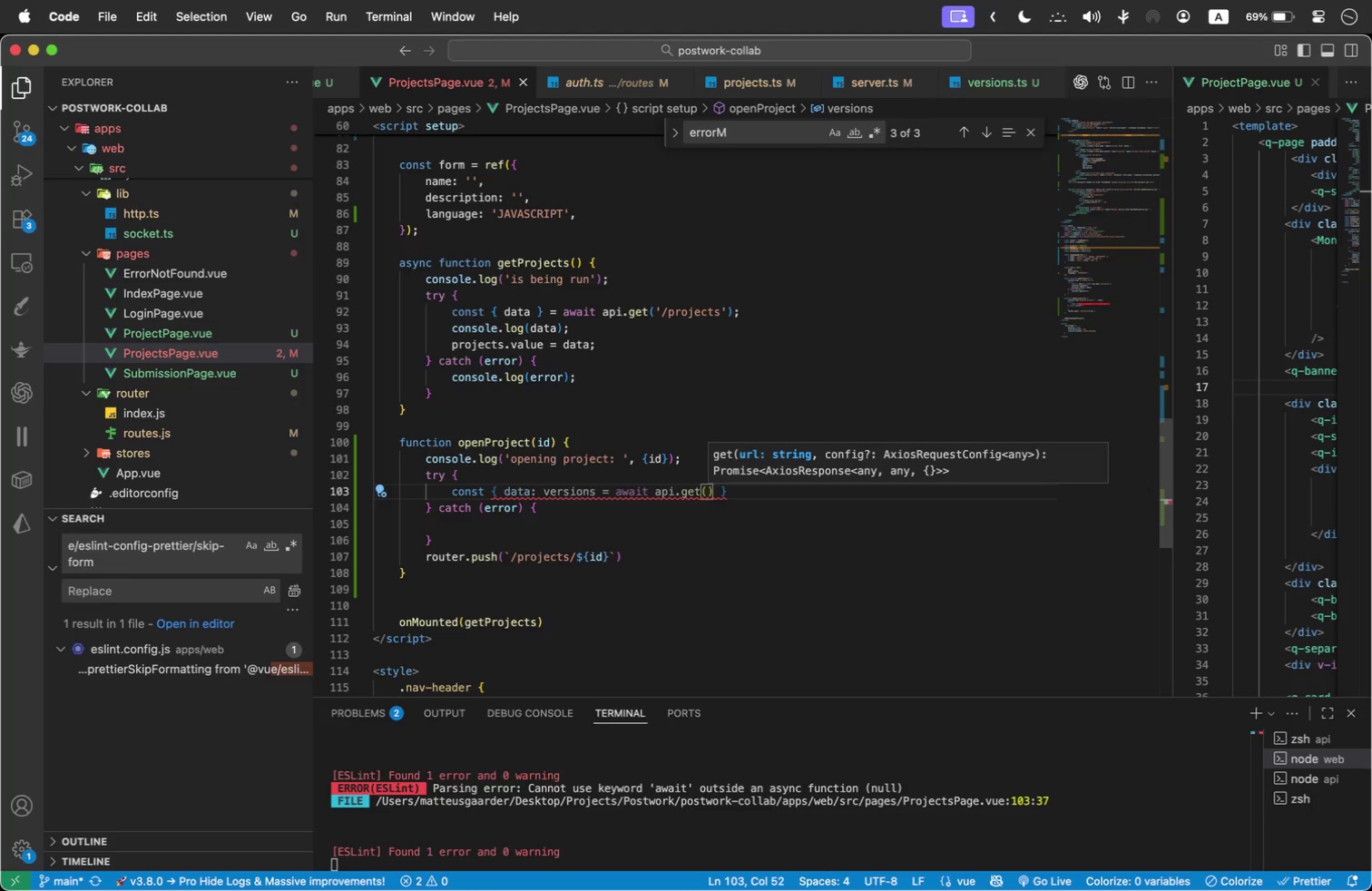 
type(`projects/${id)
 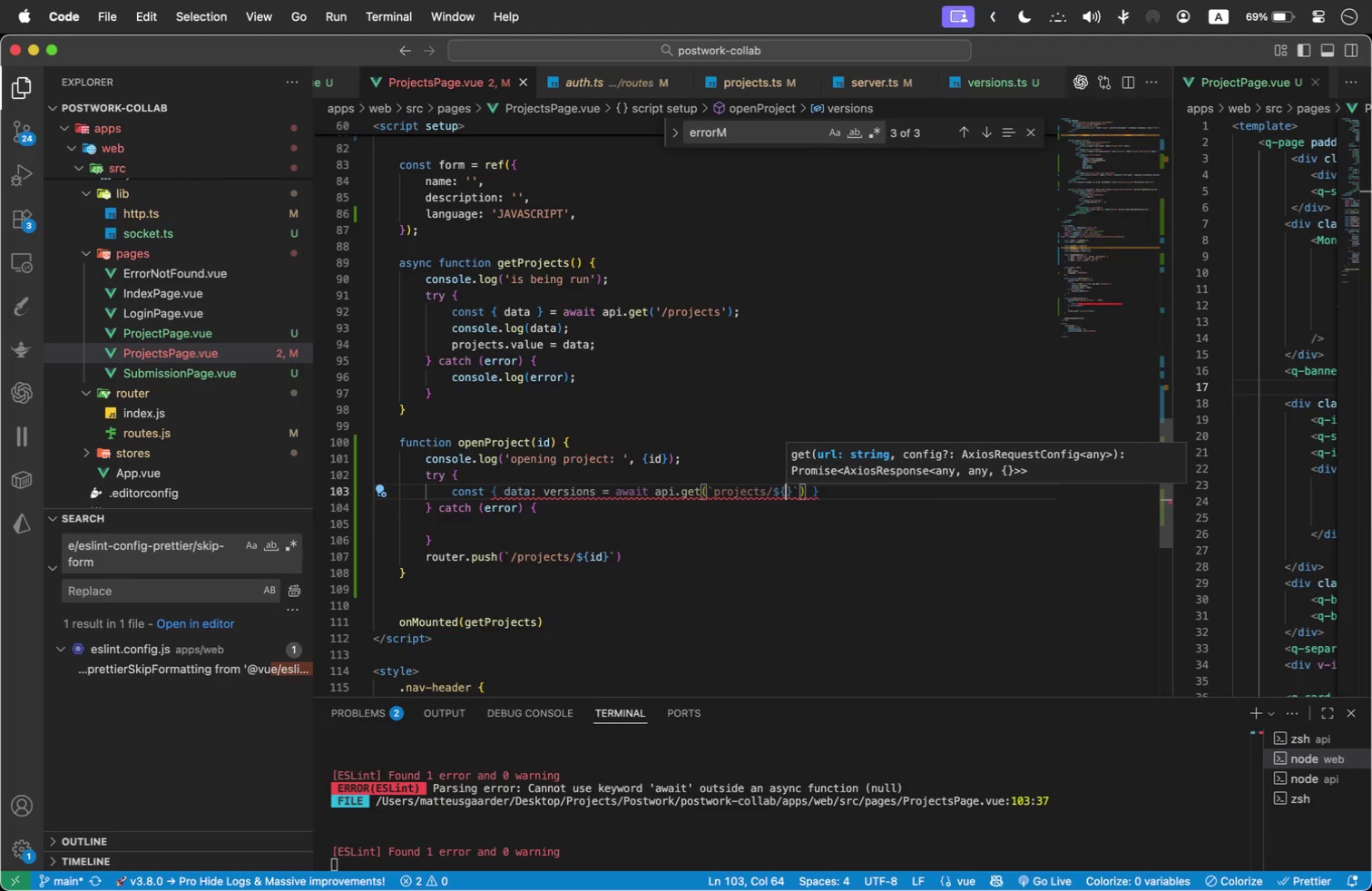 
 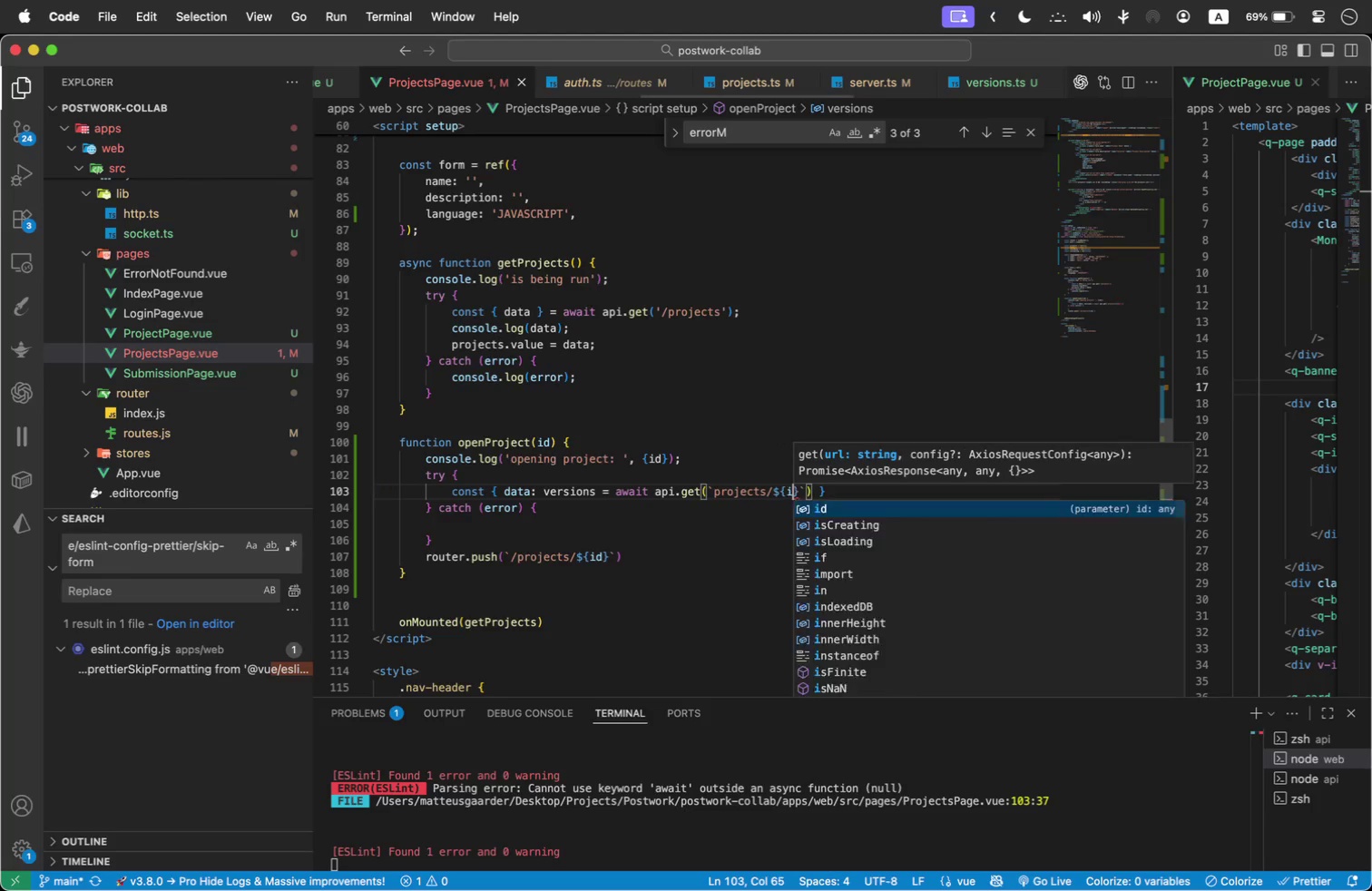 
key(ArrowRight)
 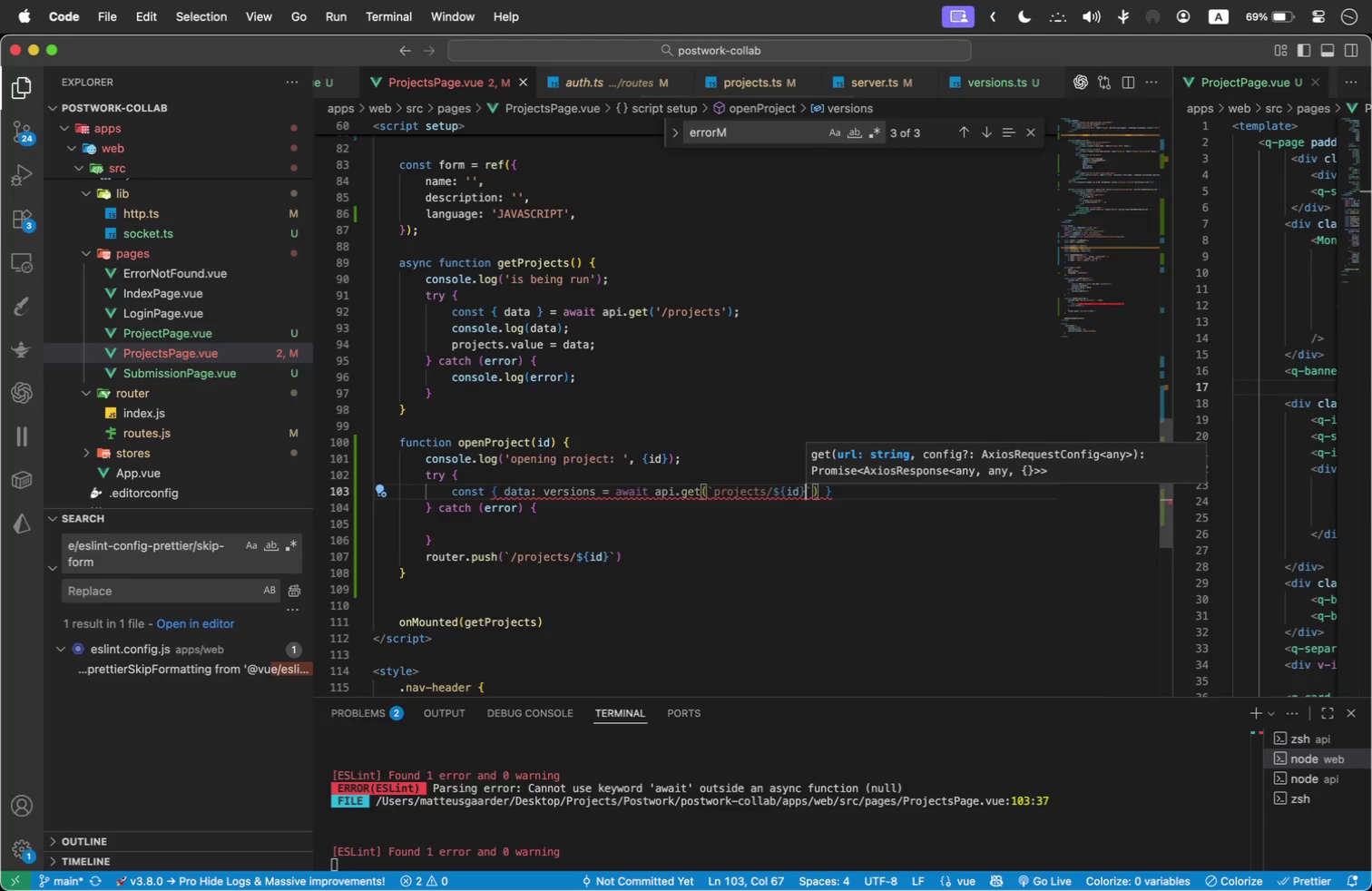 
key(Slash)
 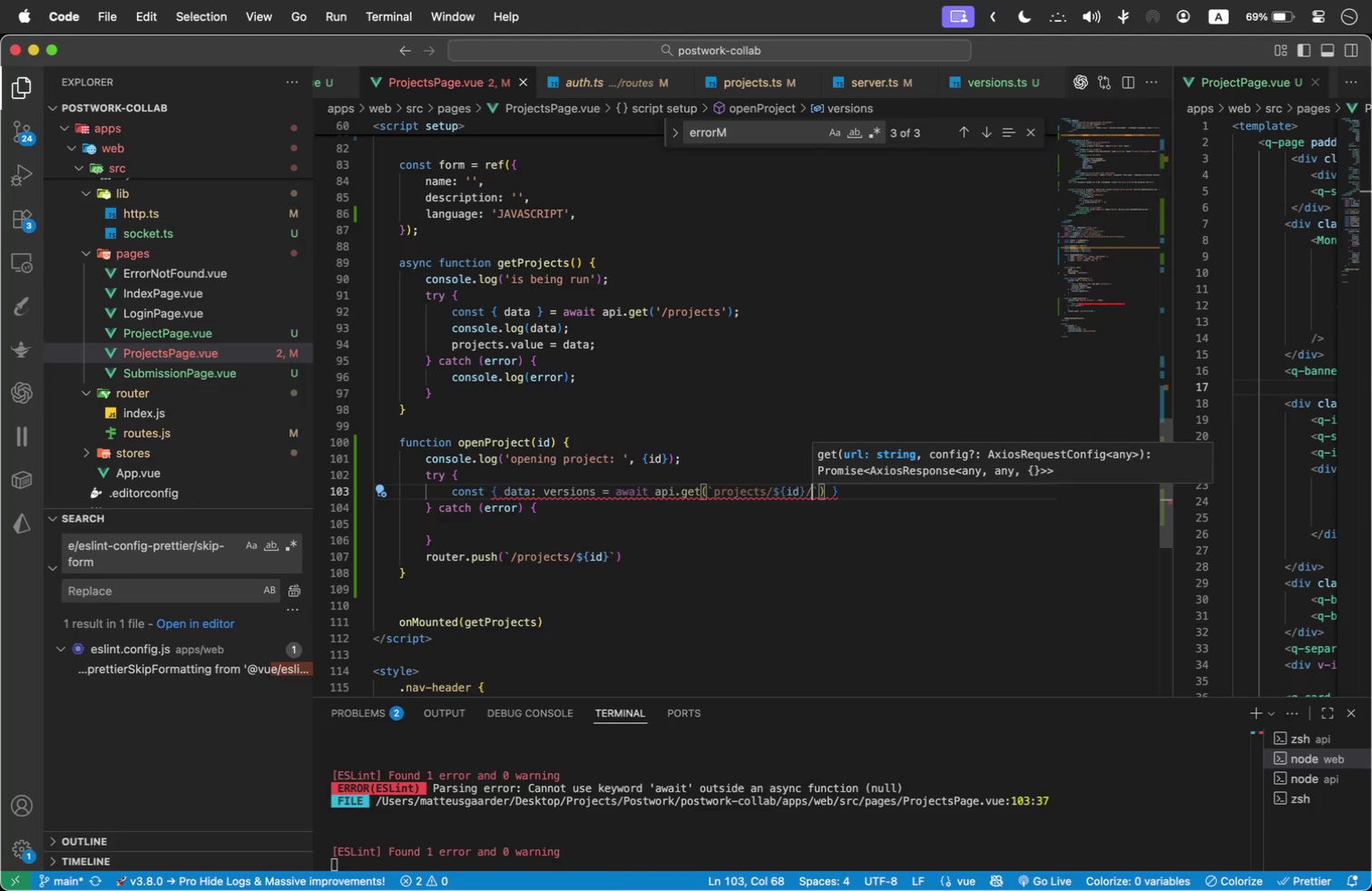 
key(V)
 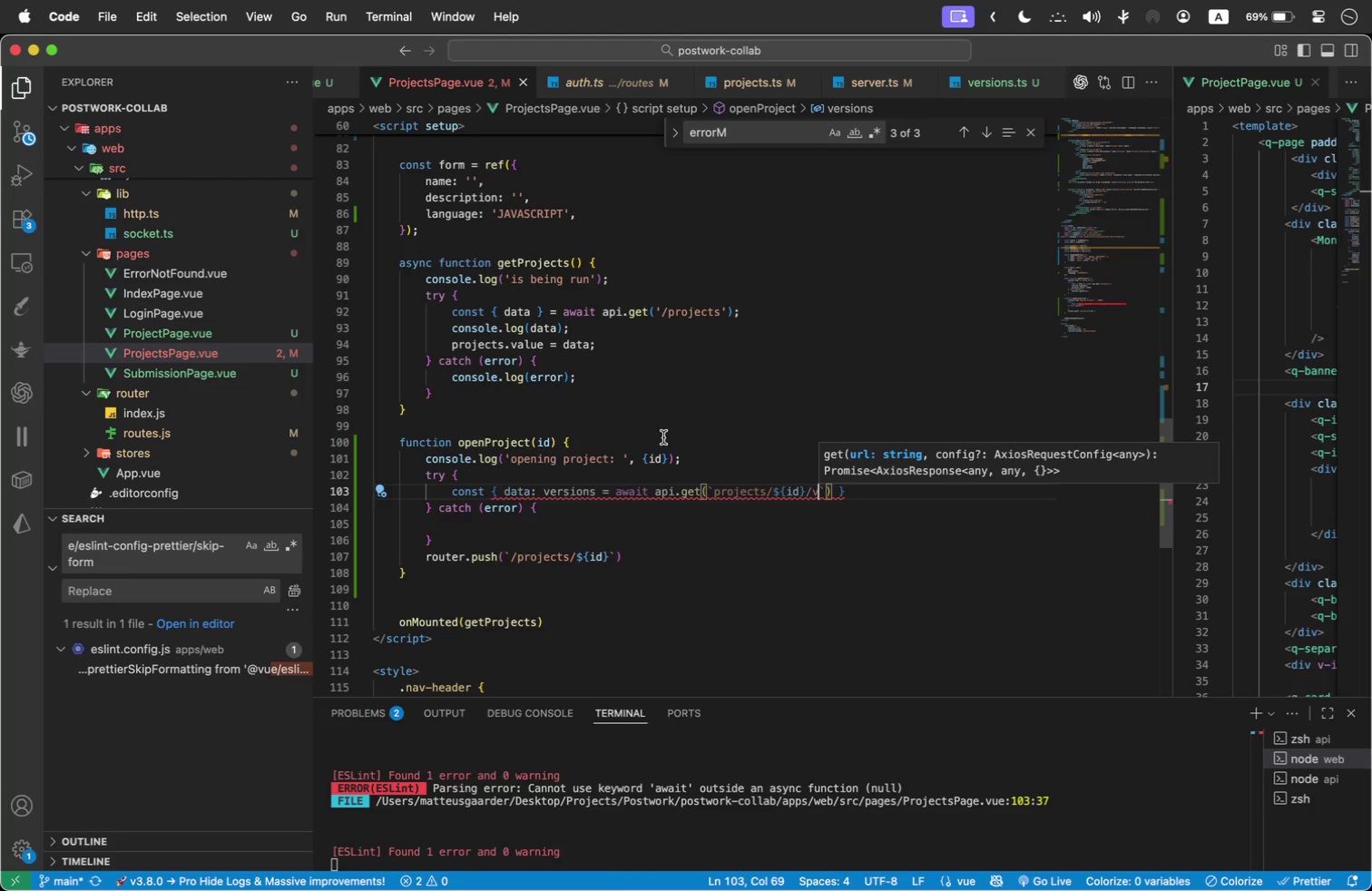 
mouse_move([220, 508])
 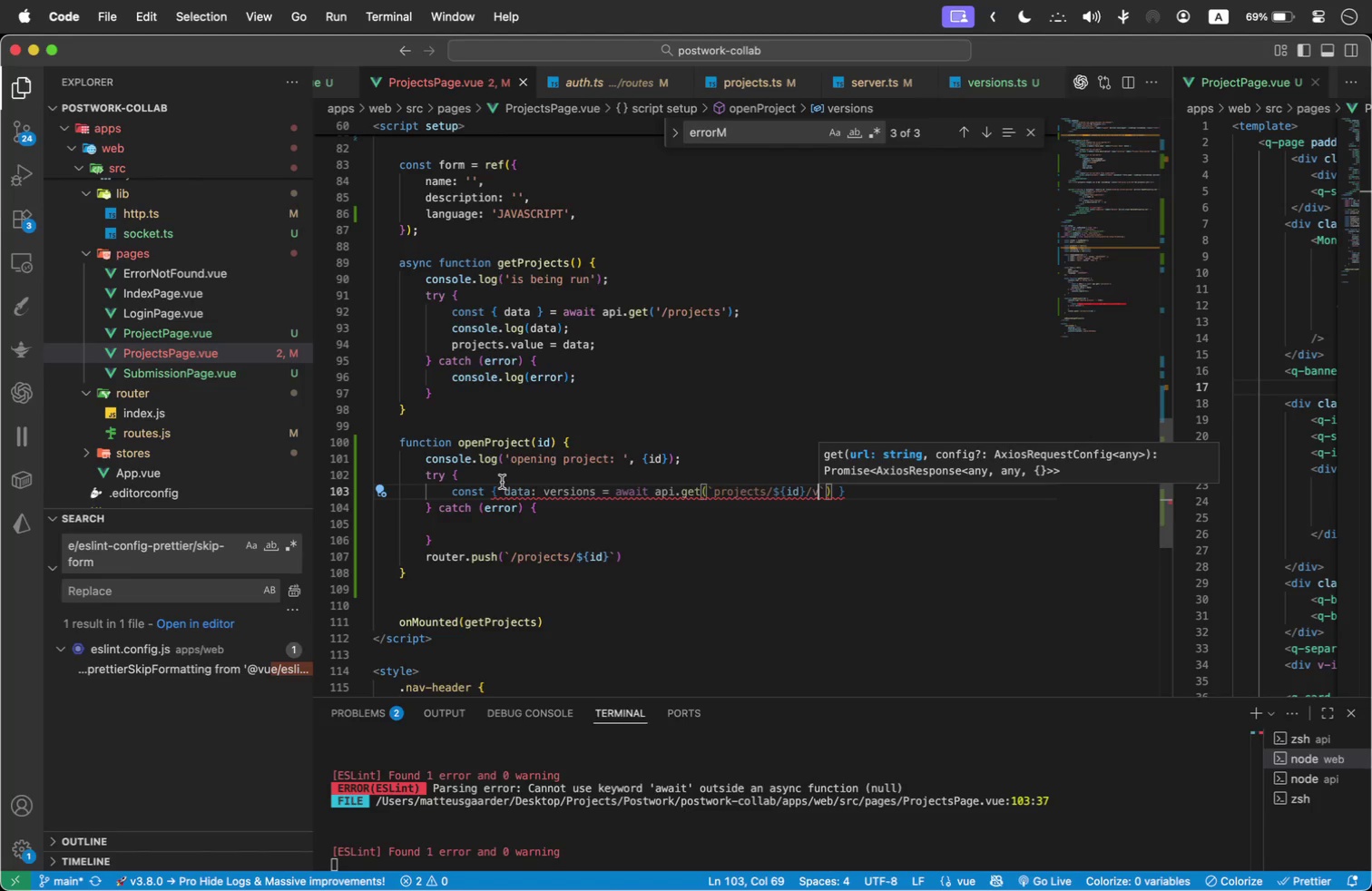 
left_click([494, 494])
 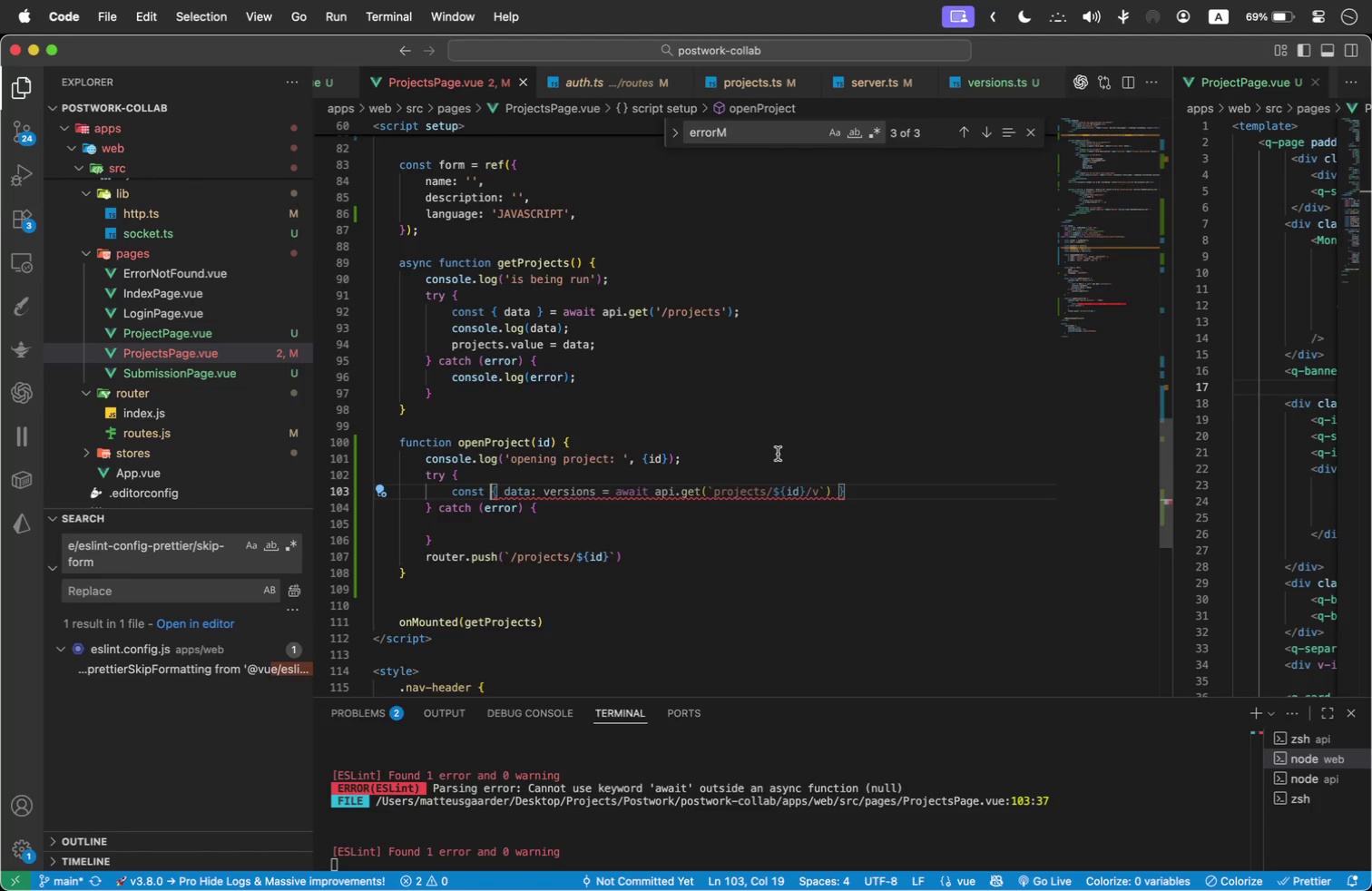 
key(ArrowRight)
 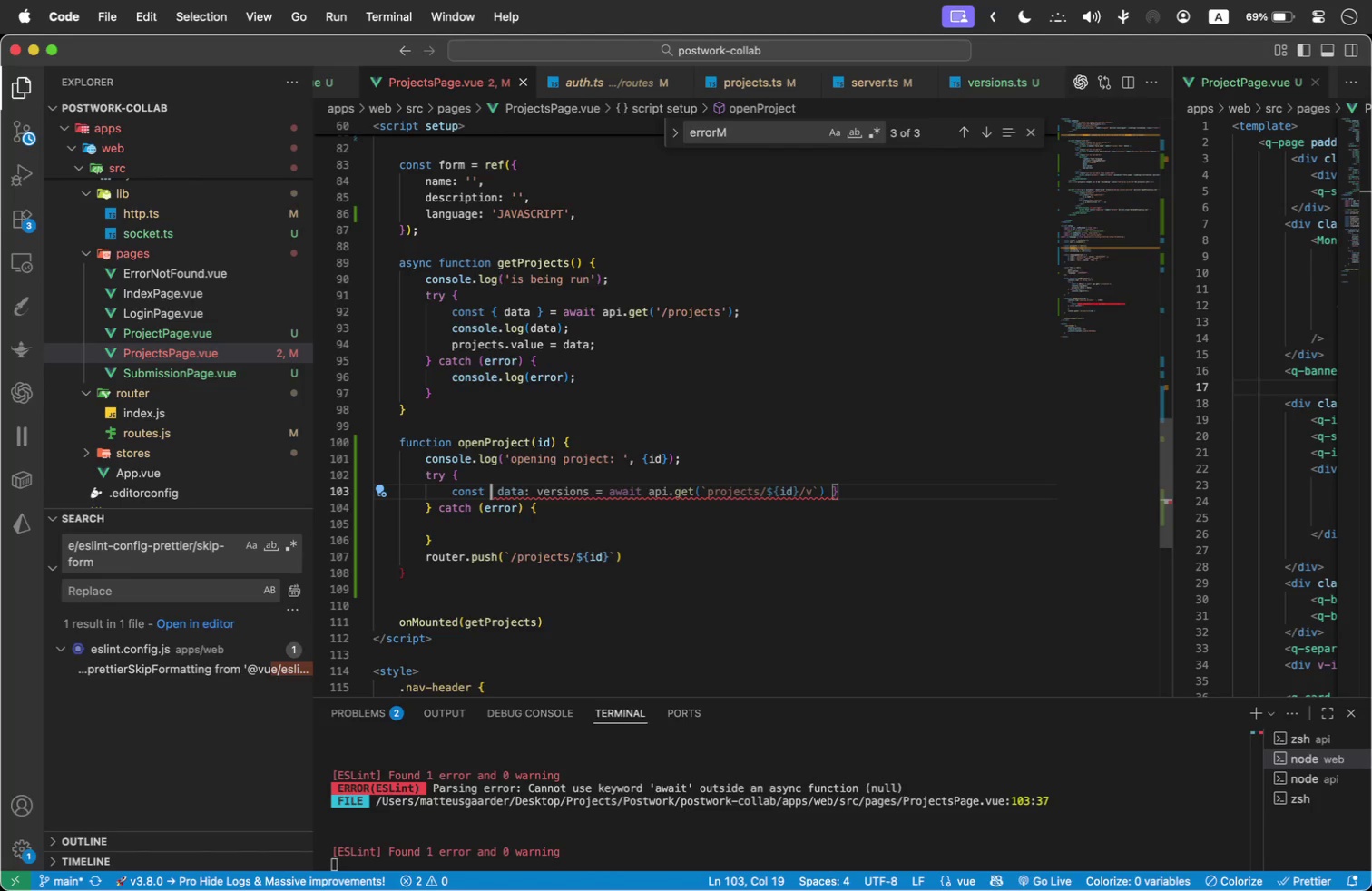 
key(Backspace)
 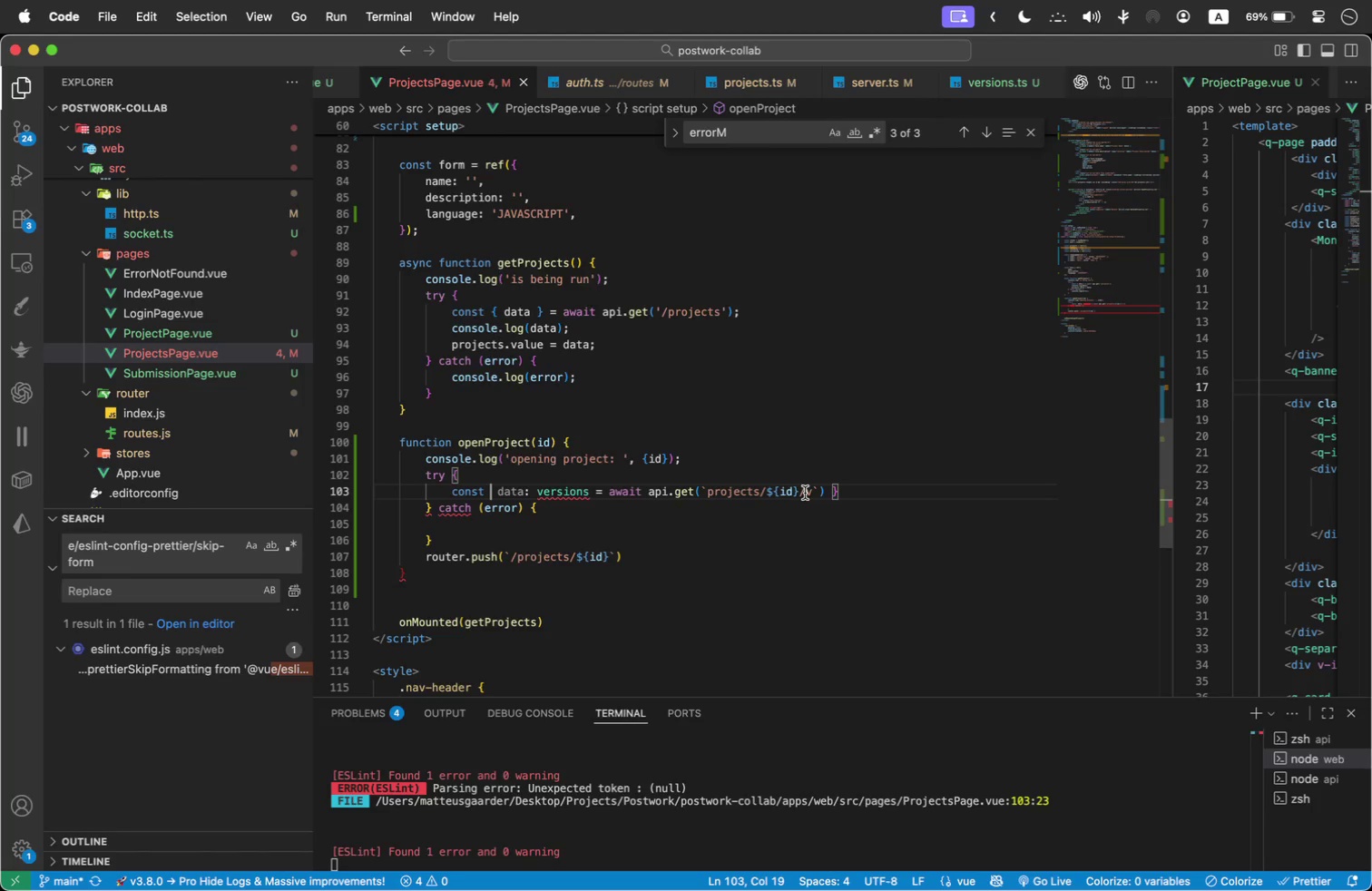 
key(Backspace)
 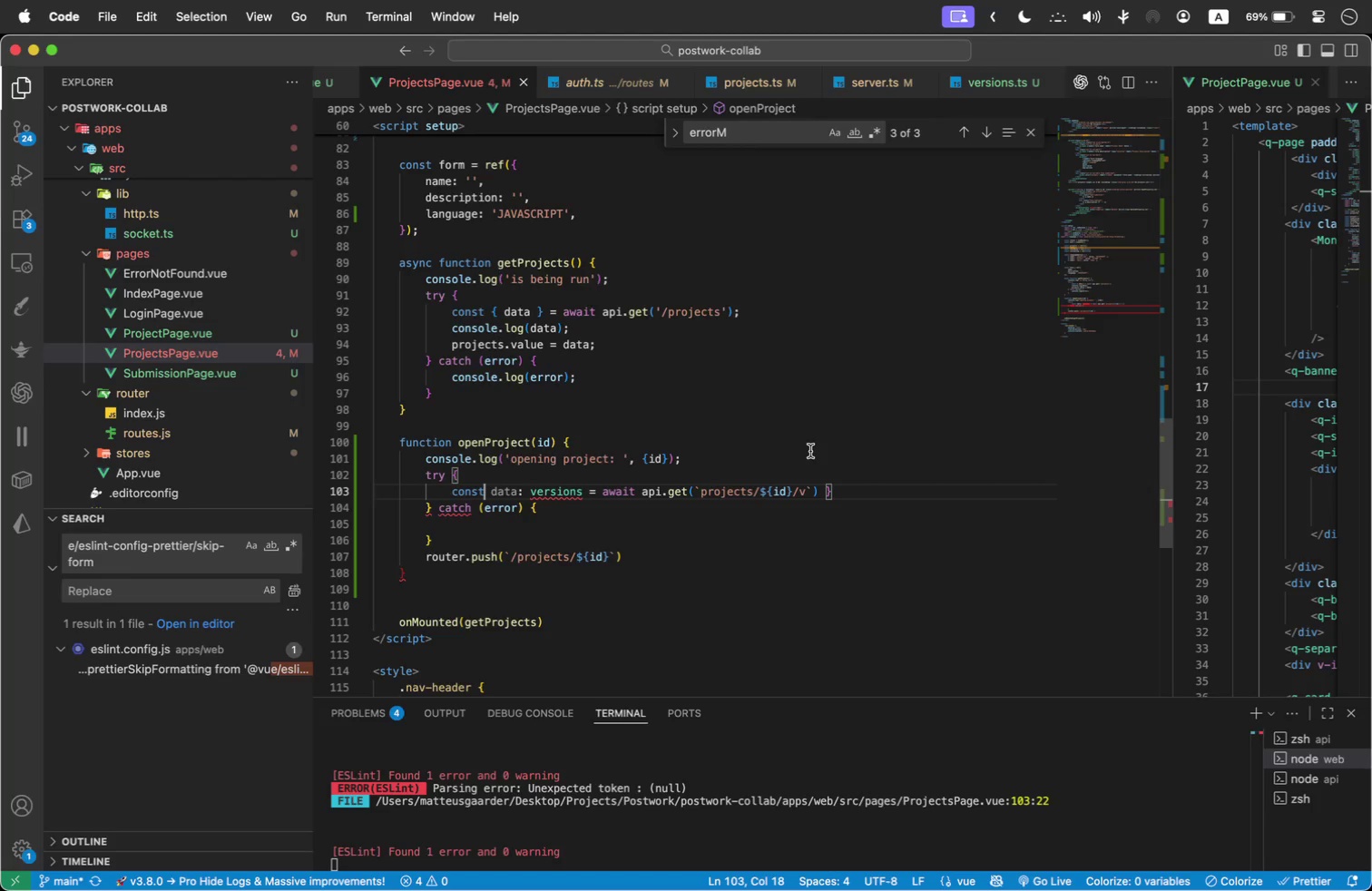 
key(Space)
 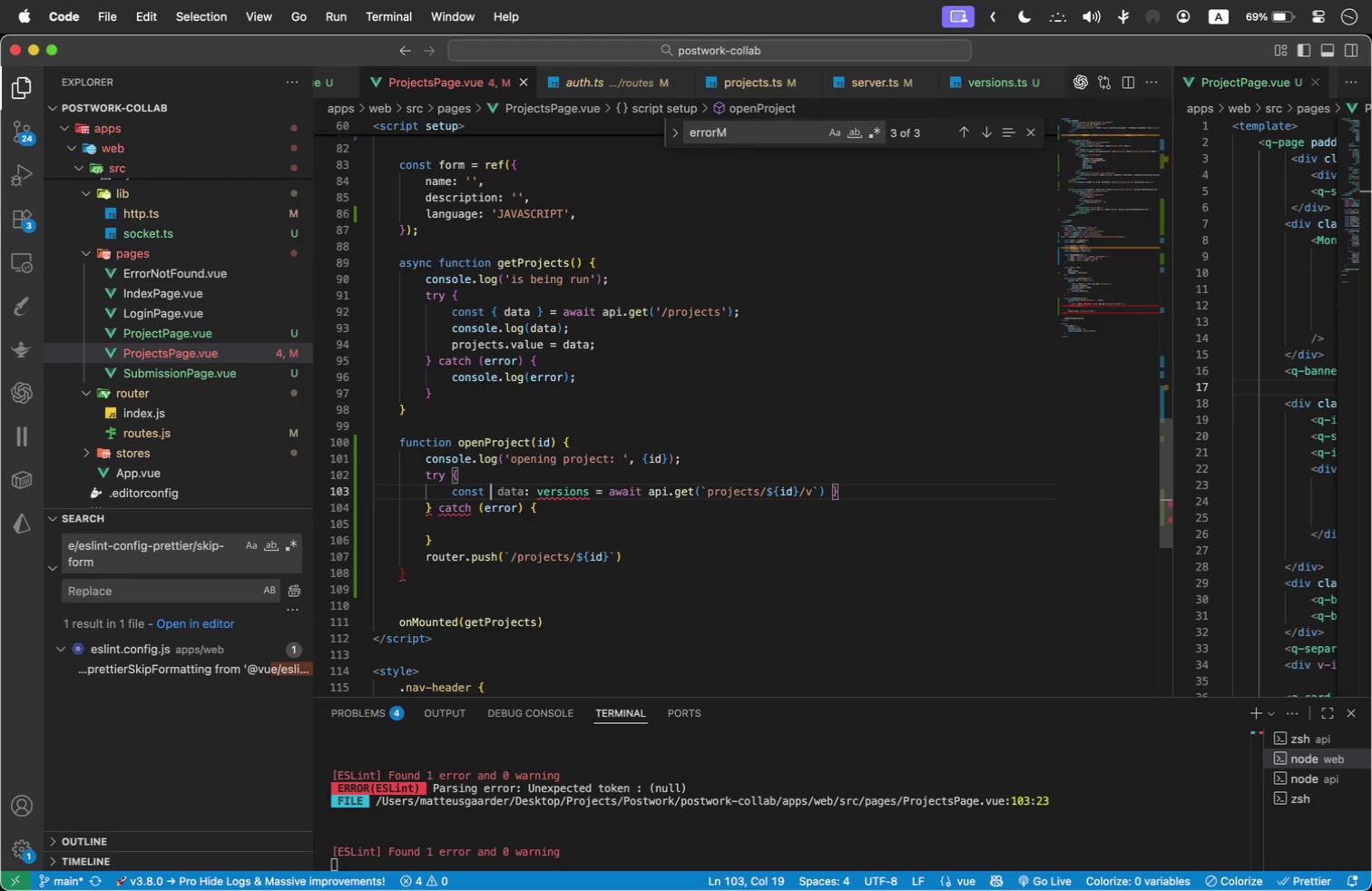 
key(Shift+BracketLeft)
 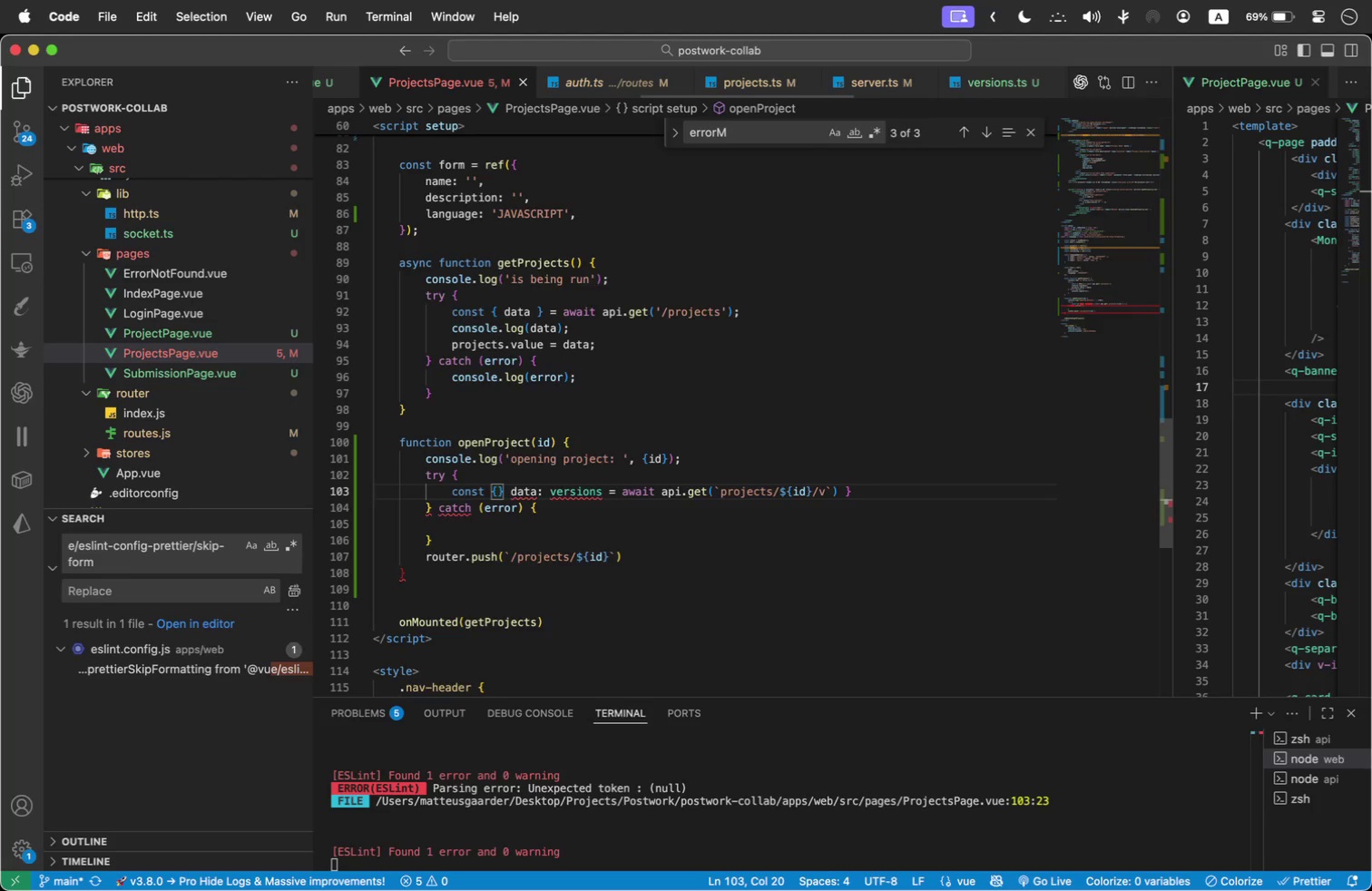 
key(ArrowRight)
 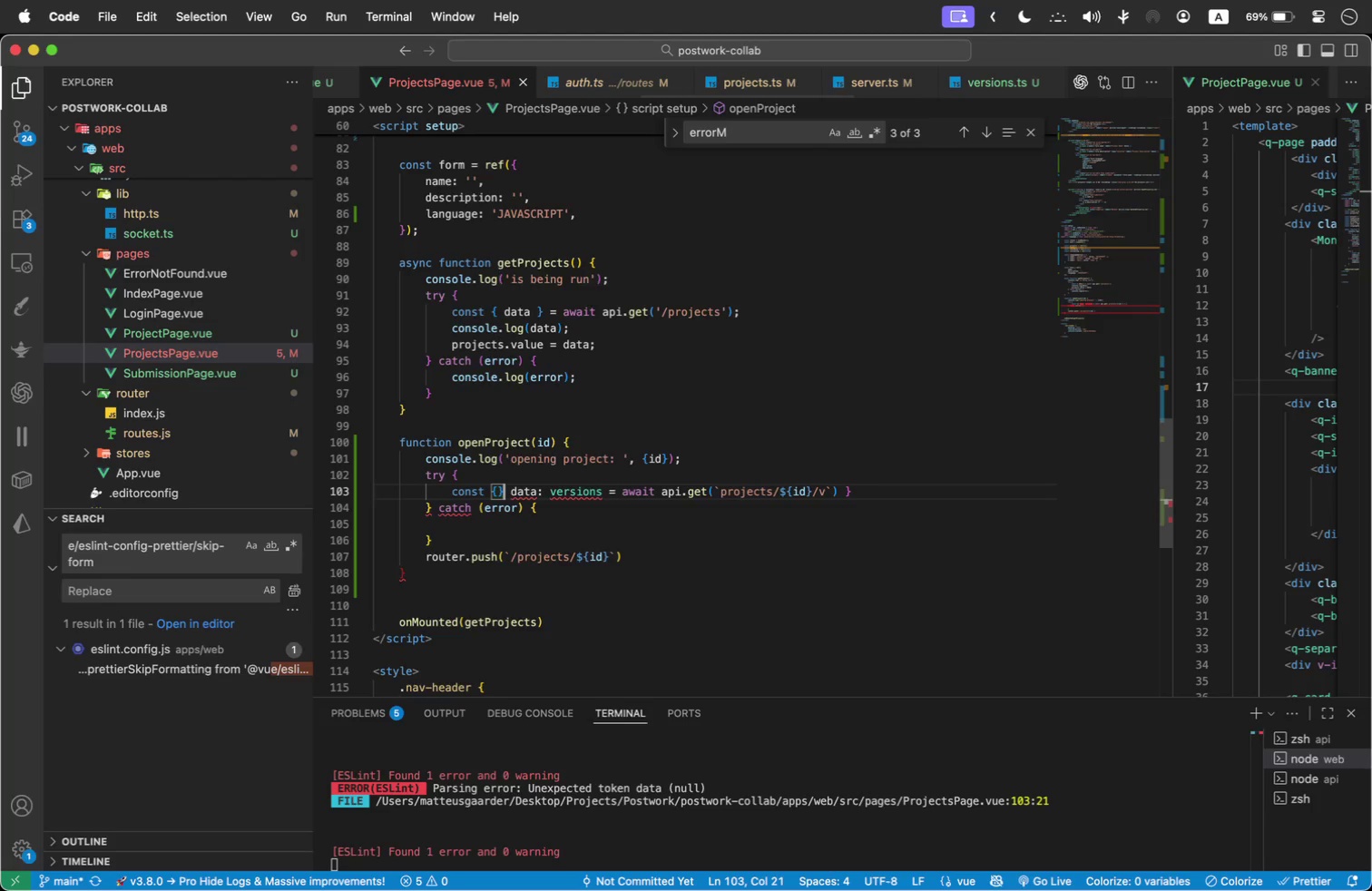 
key(Backspace)
 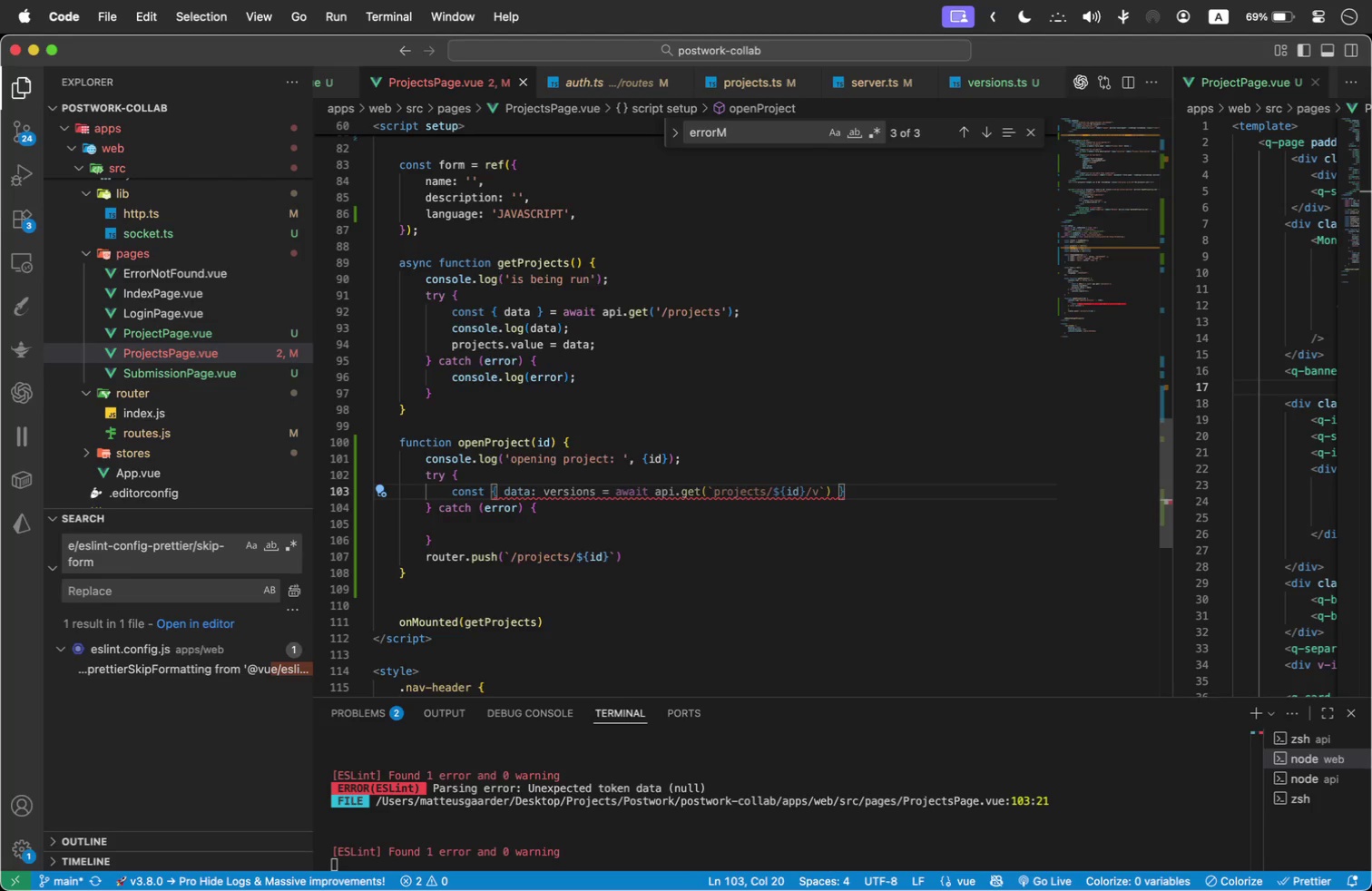 
key(ArrowRight)
 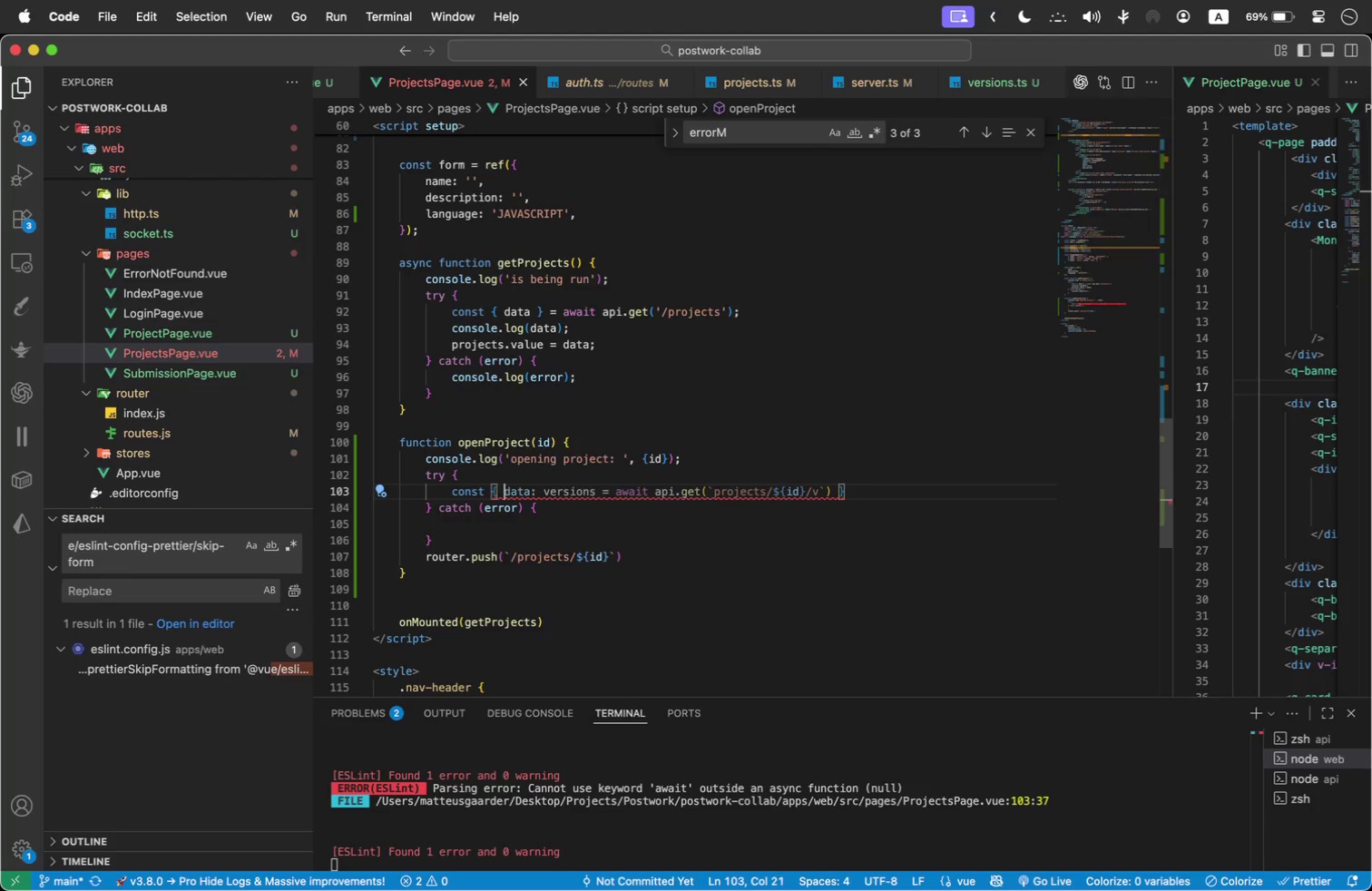 
key(ArrowRight)
 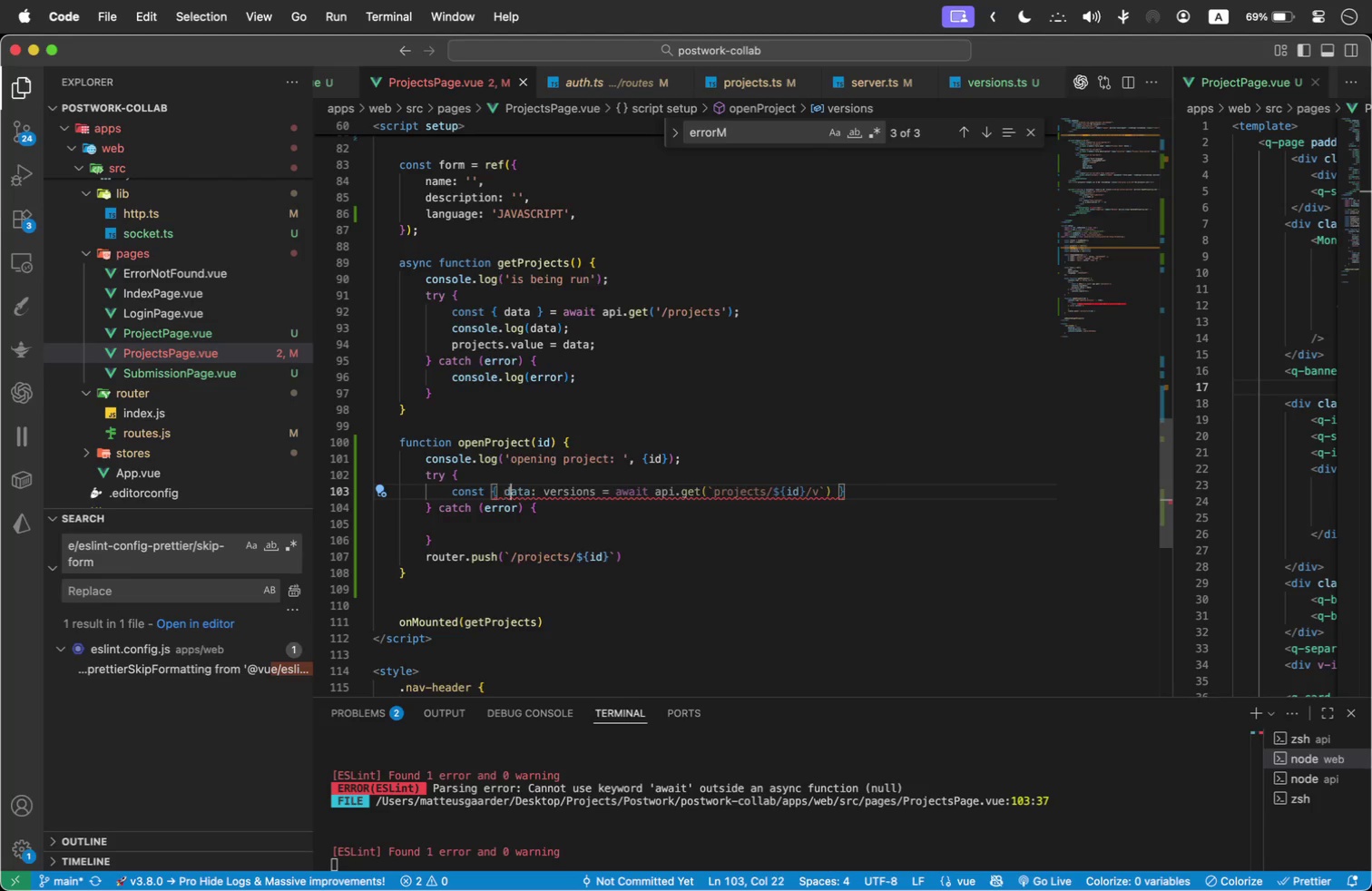 
key(ArrowRight)
 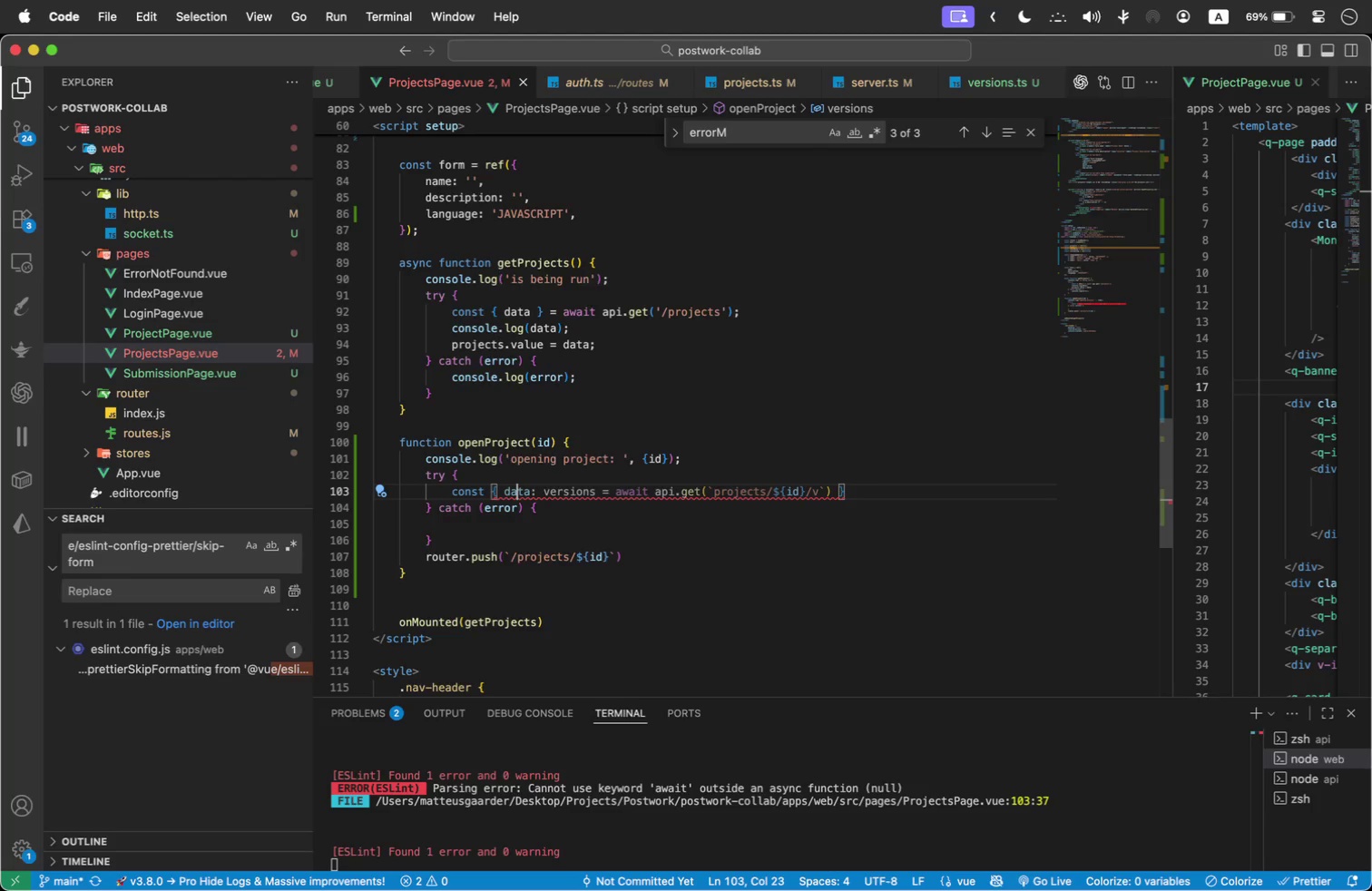 
key(ArrowRight)
 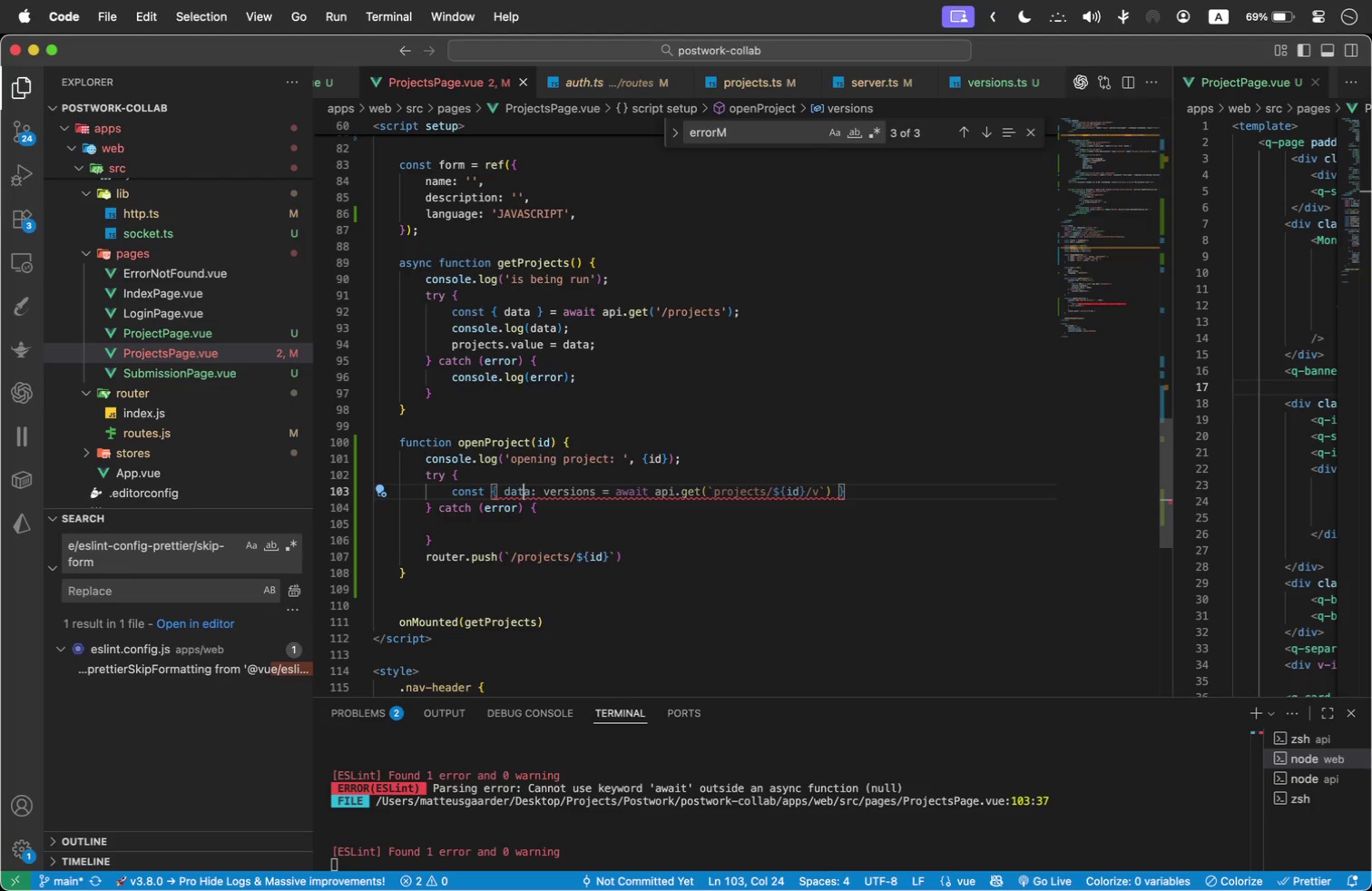 
key(ArrowRight)
 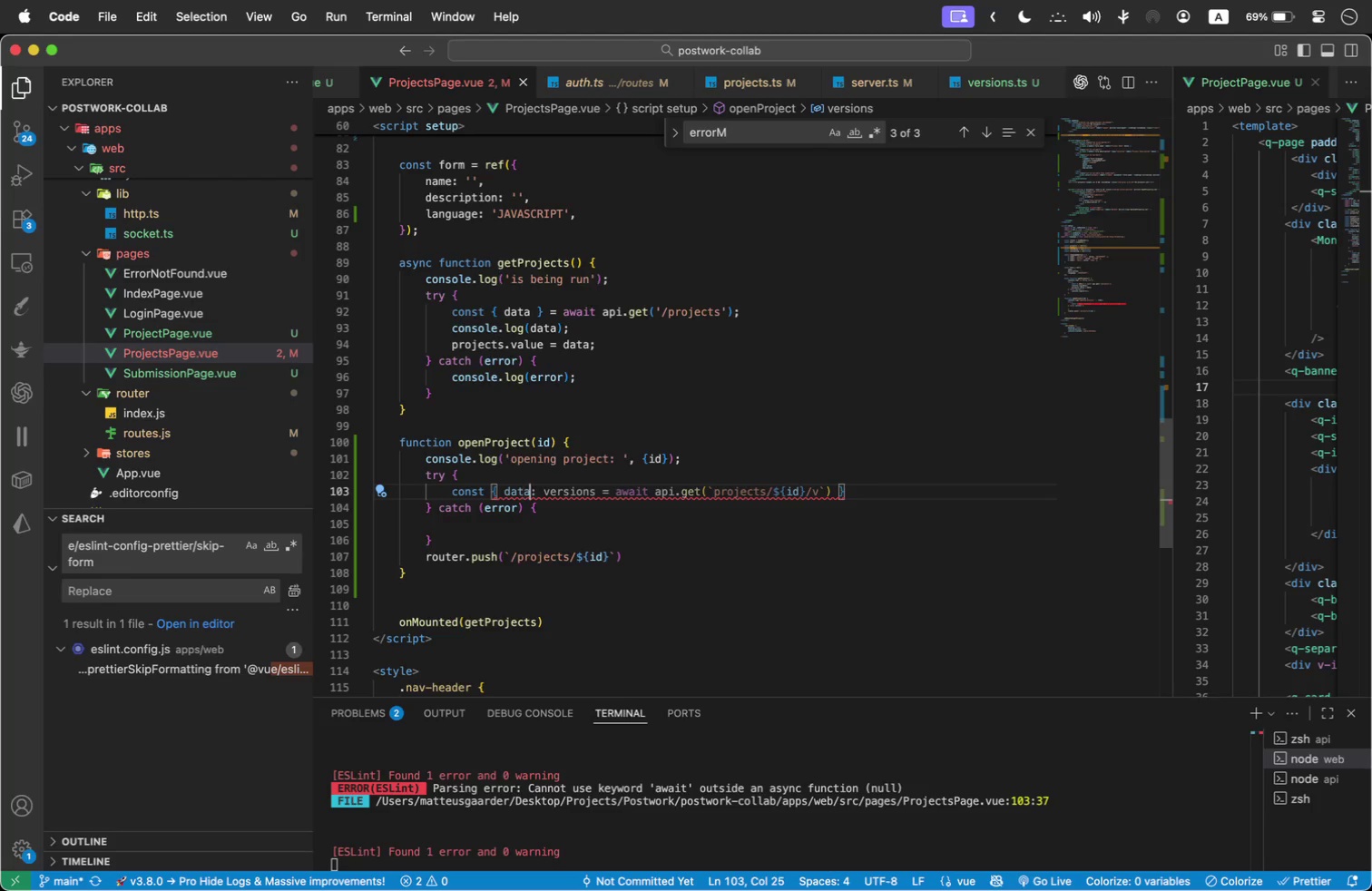 
key(ArrowRight)
 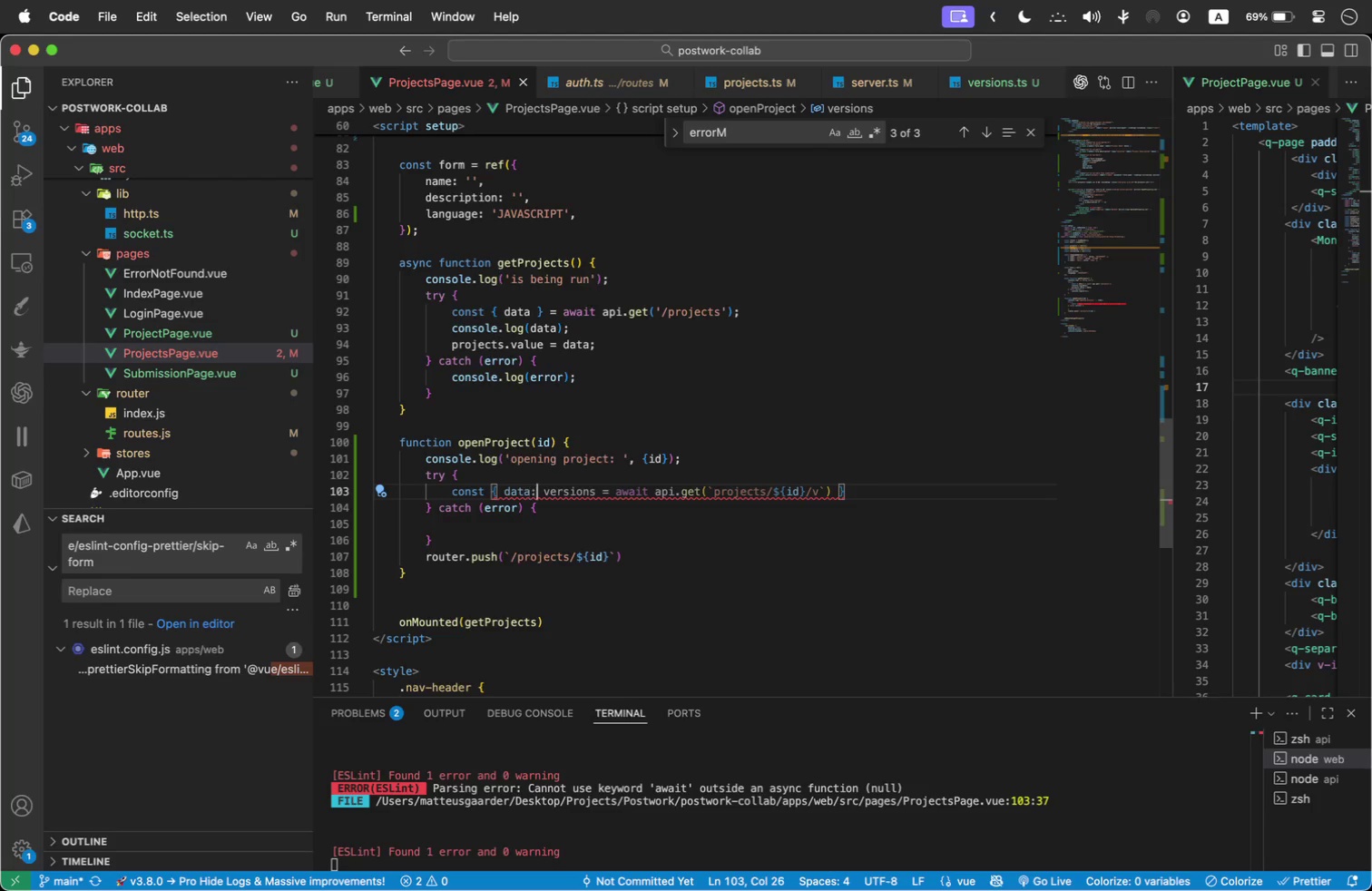 
key(ArrowRight)
 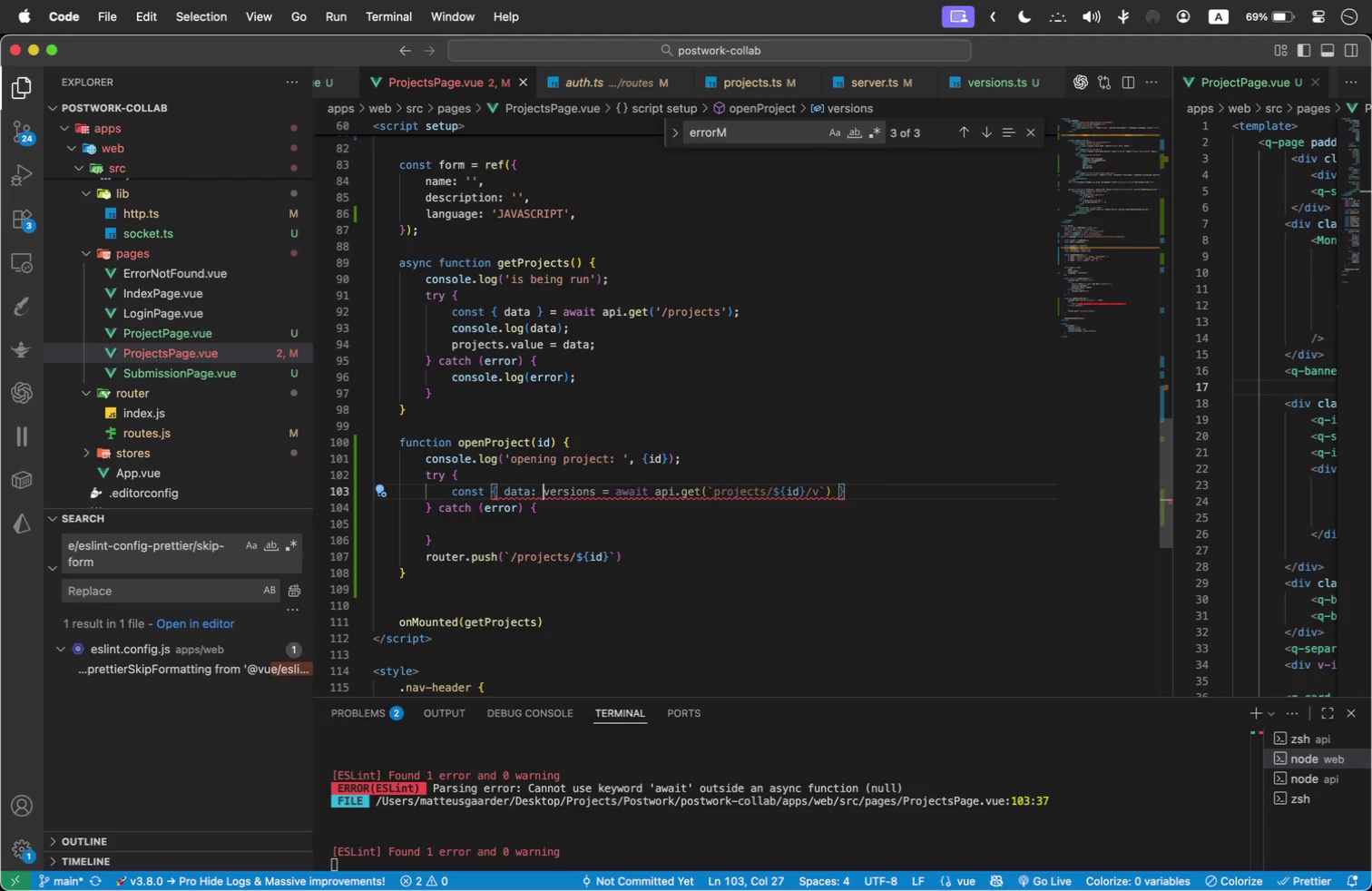 
key(ArrowRight)
 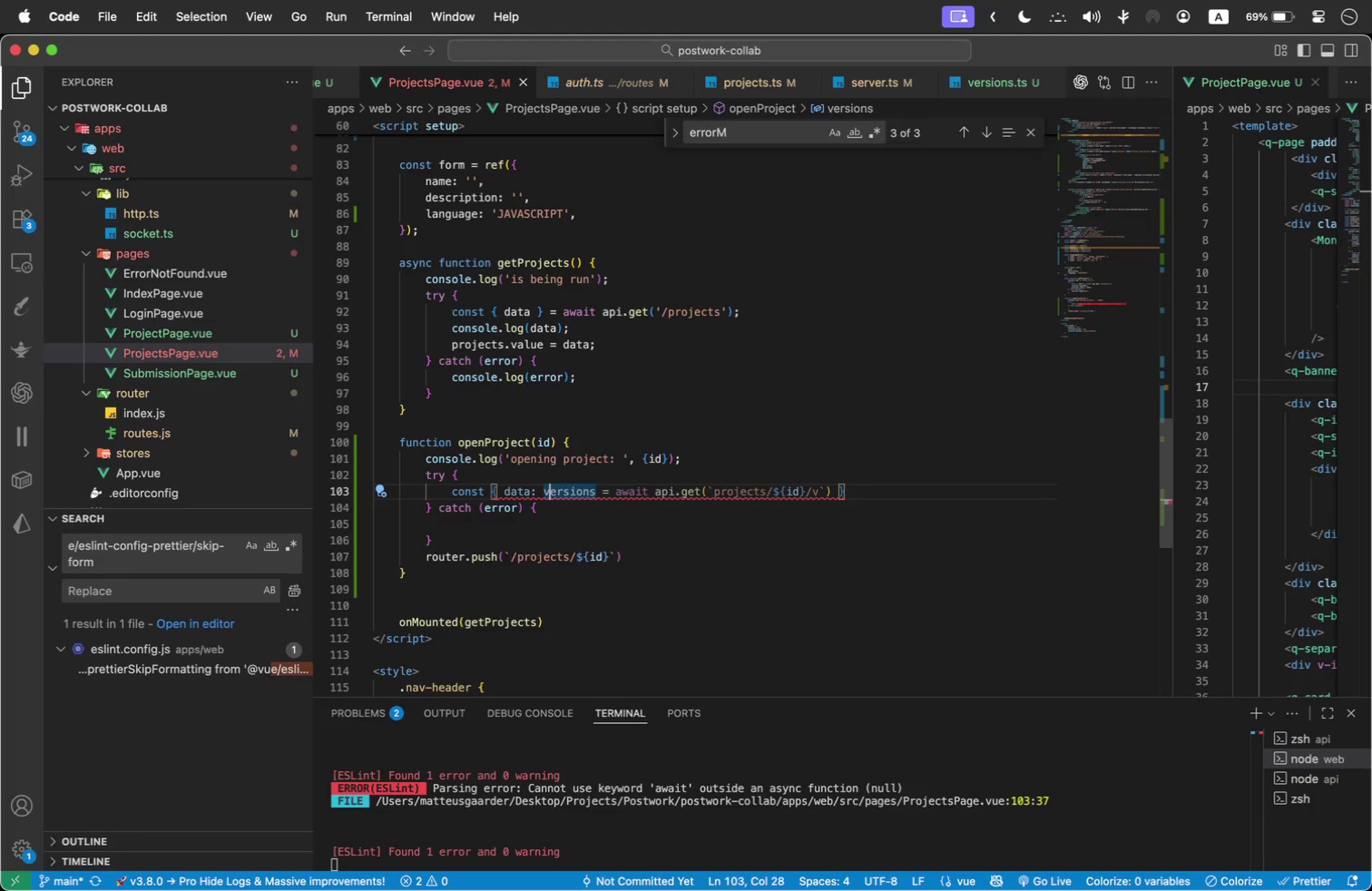 
key(ArrowRight)
 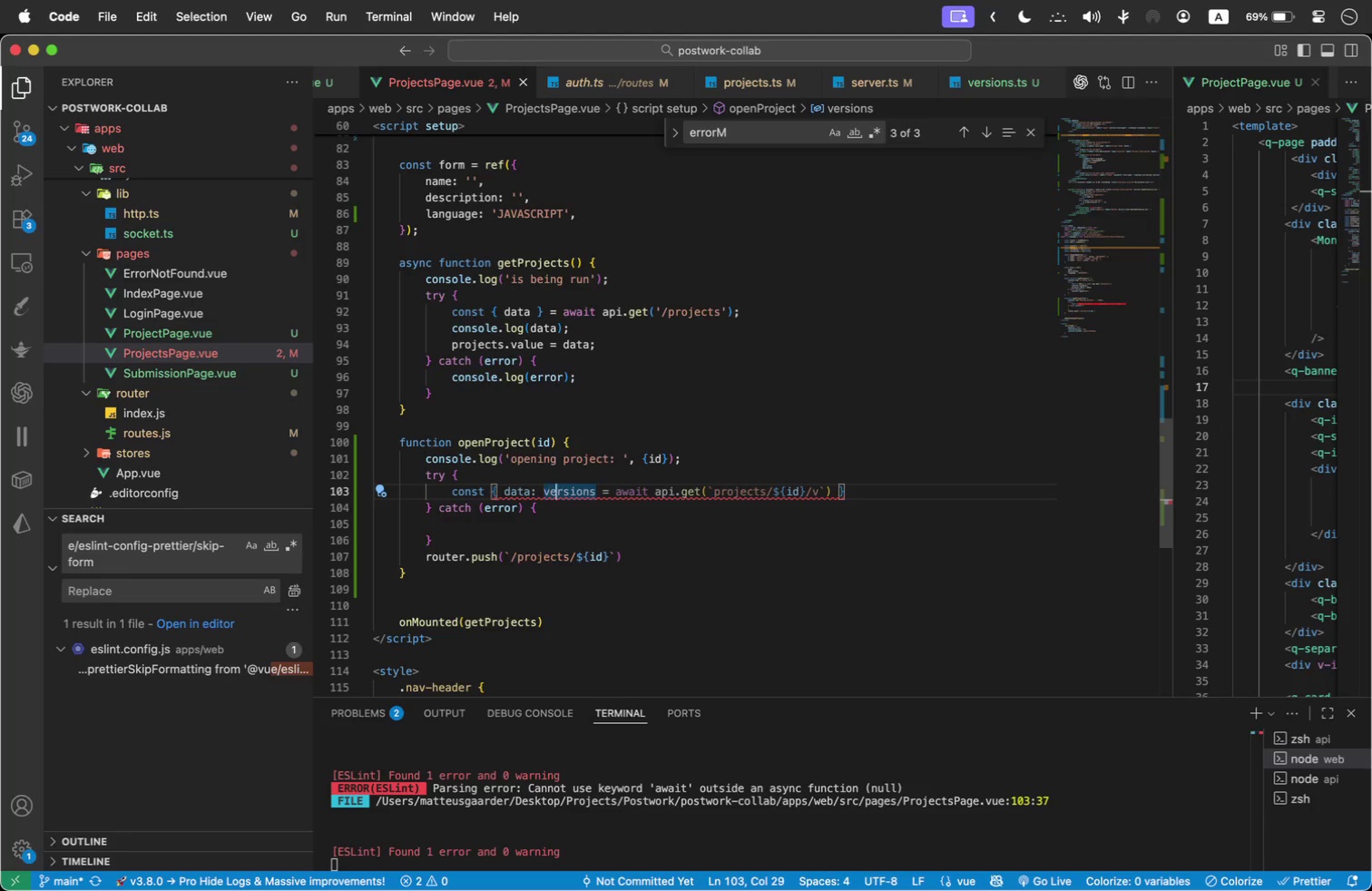 
key(ArrowRight)
 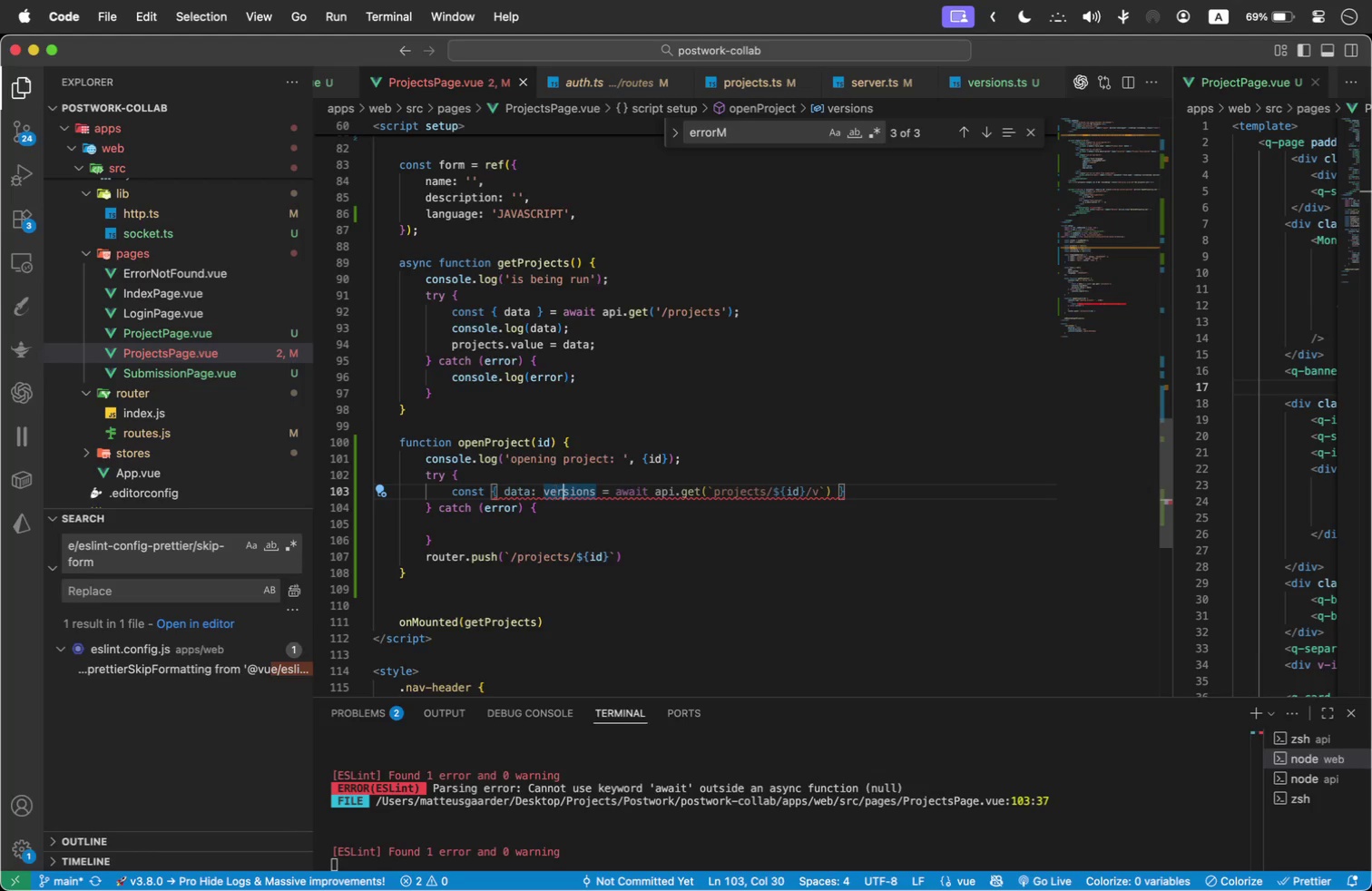 
key(ArrowRight)
 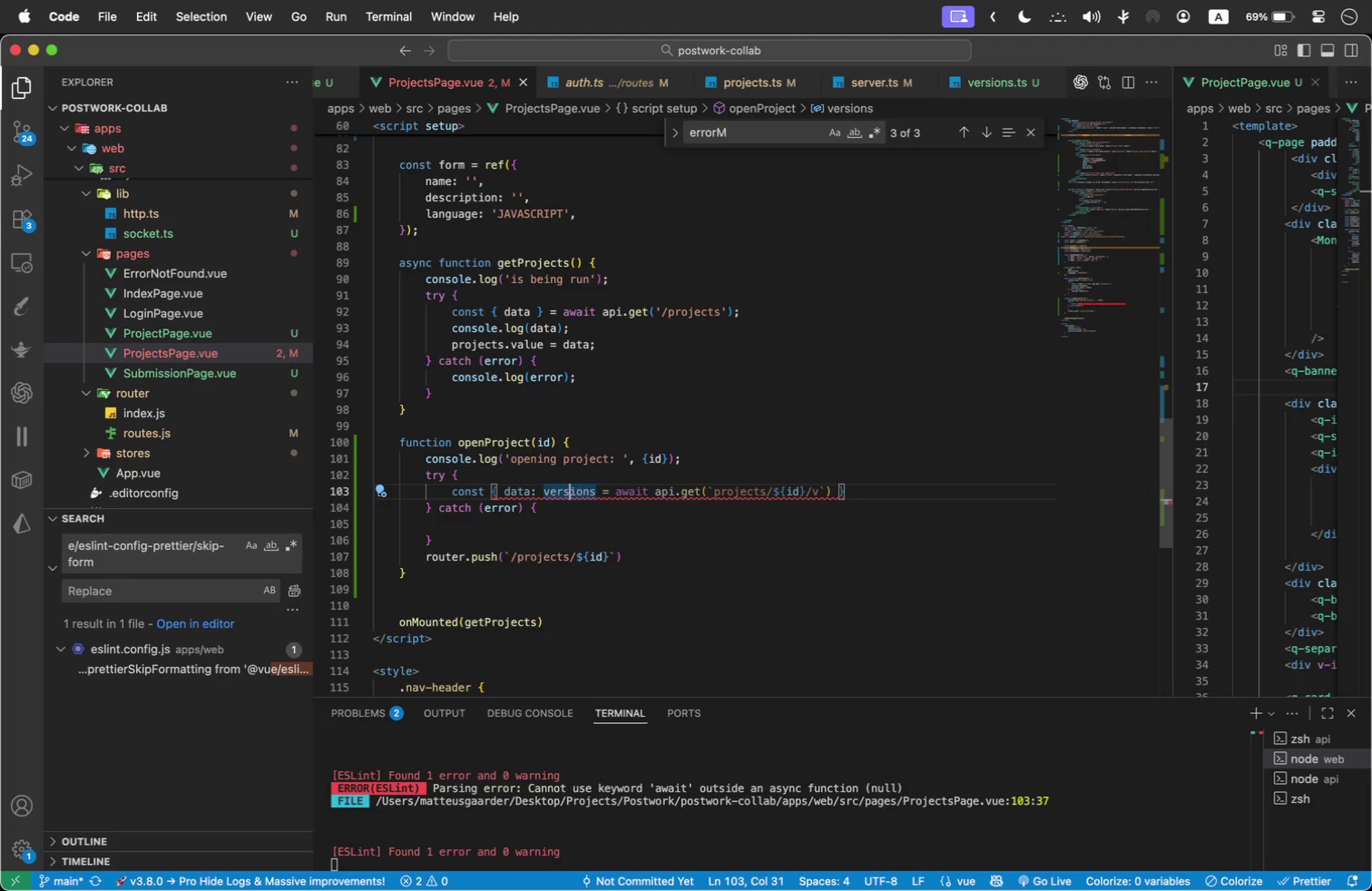 
key(ArrowRight)
 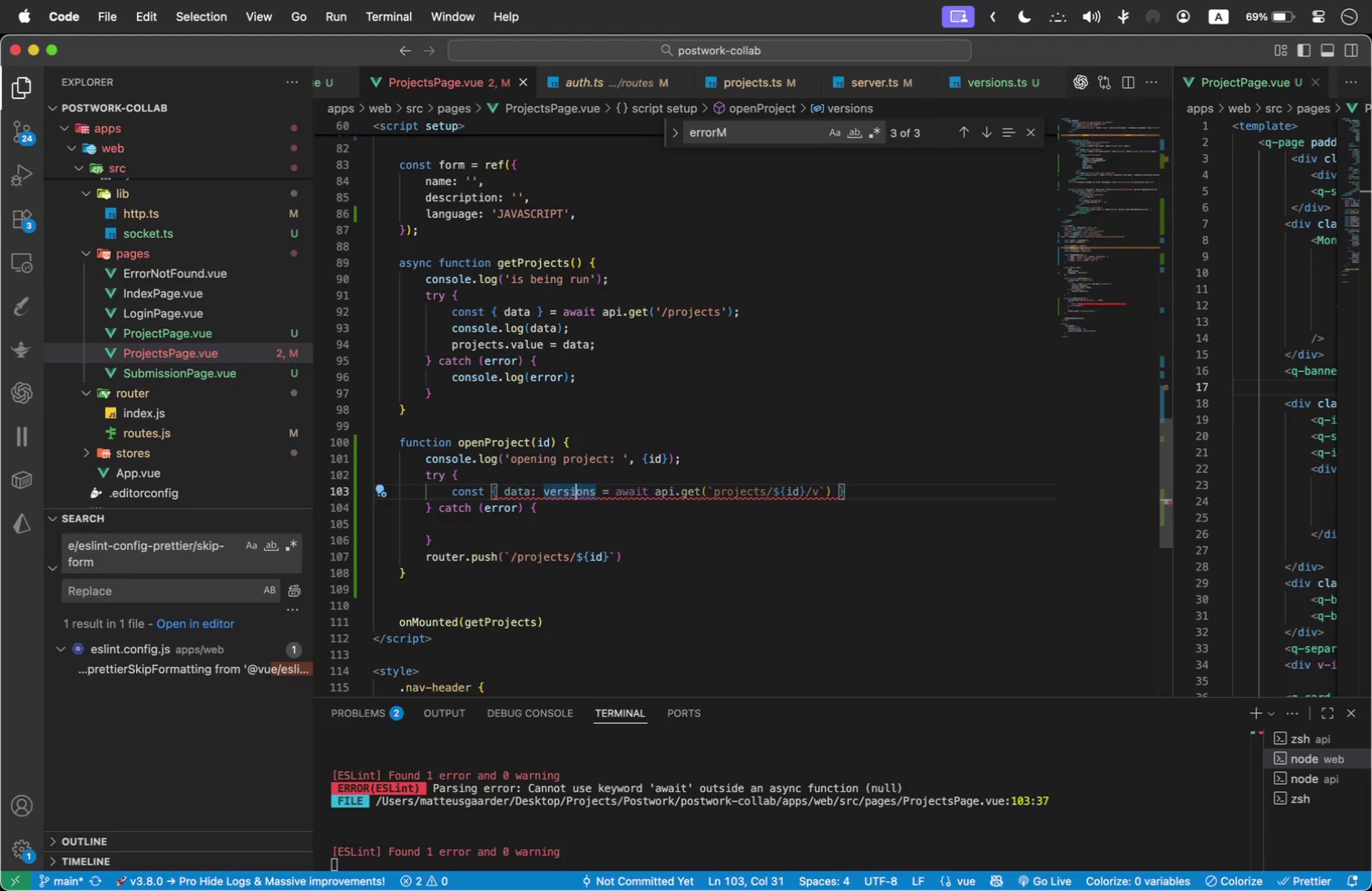 
key(ArrowRight)
 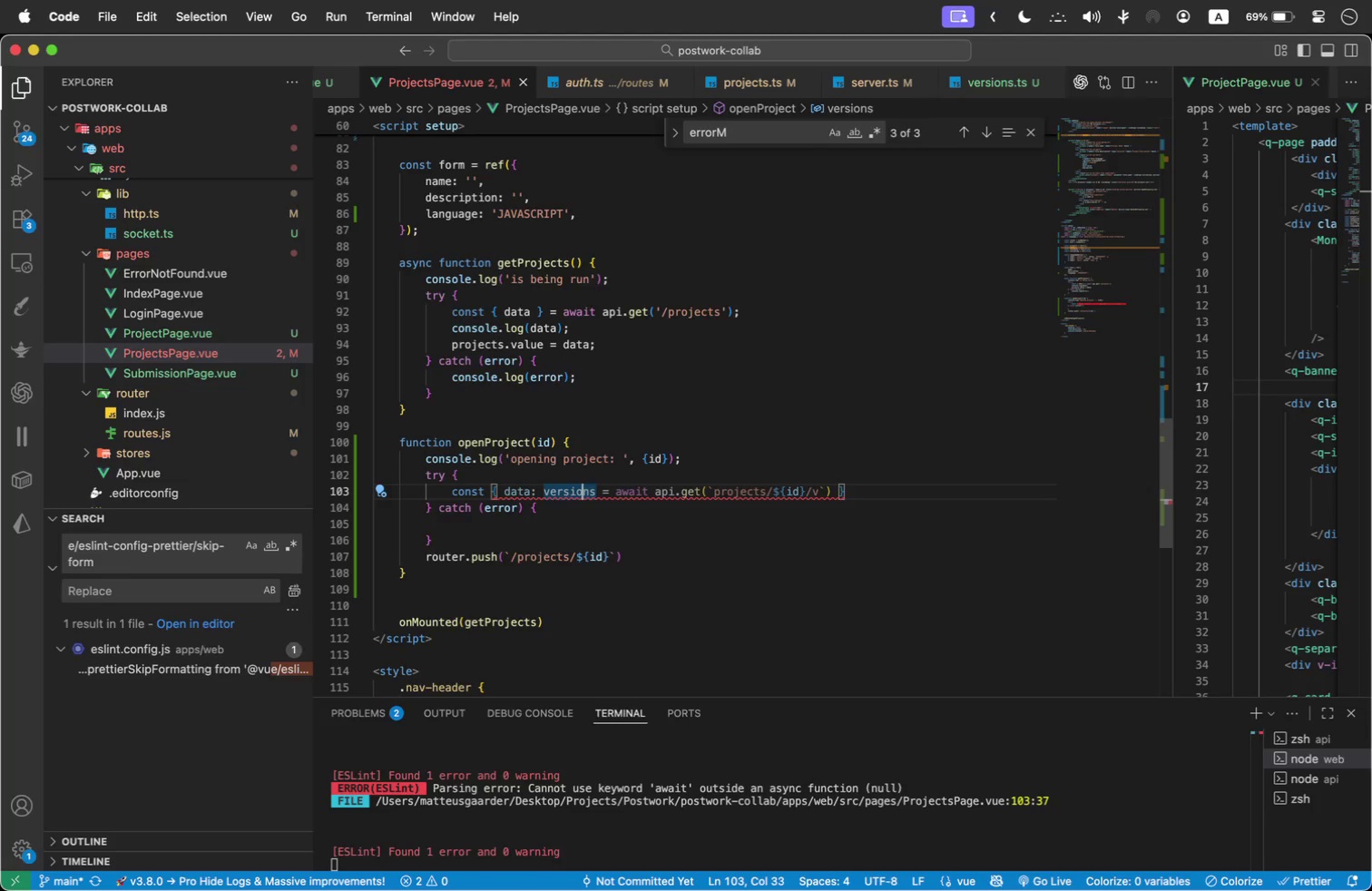 
key(ArrowRight)
 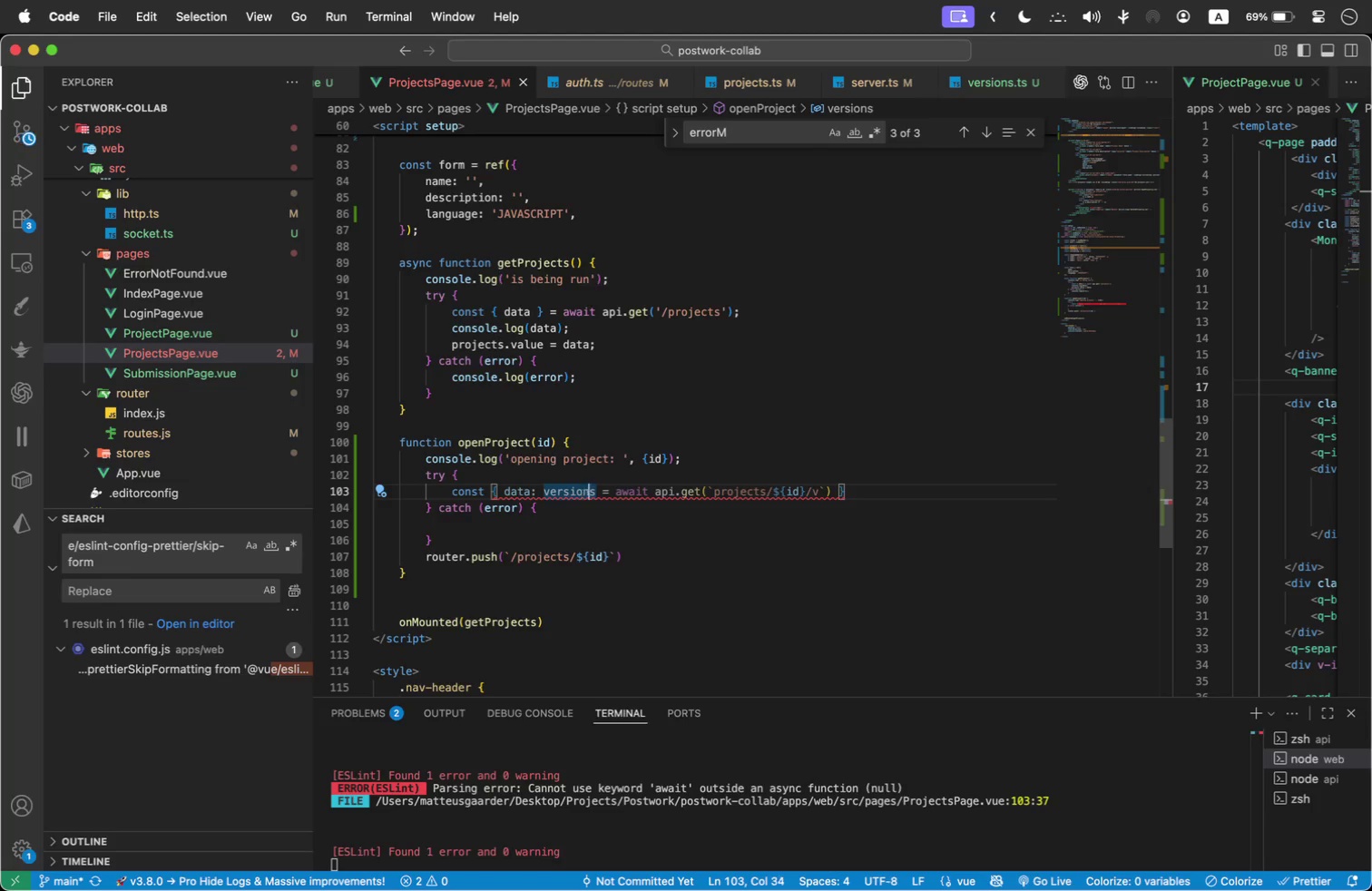 
key(ArrowRight)
 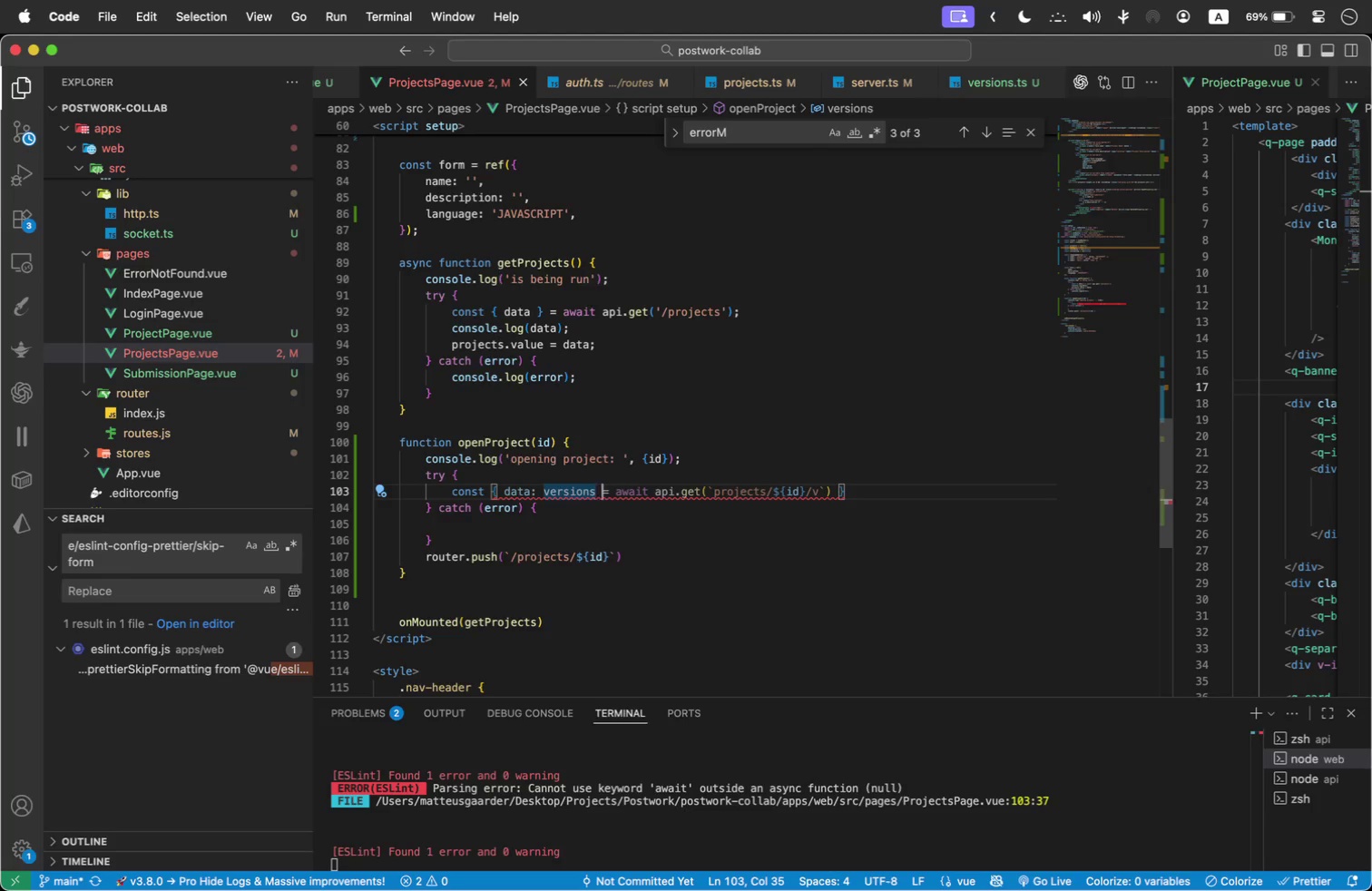 
key(ArrowRight)
 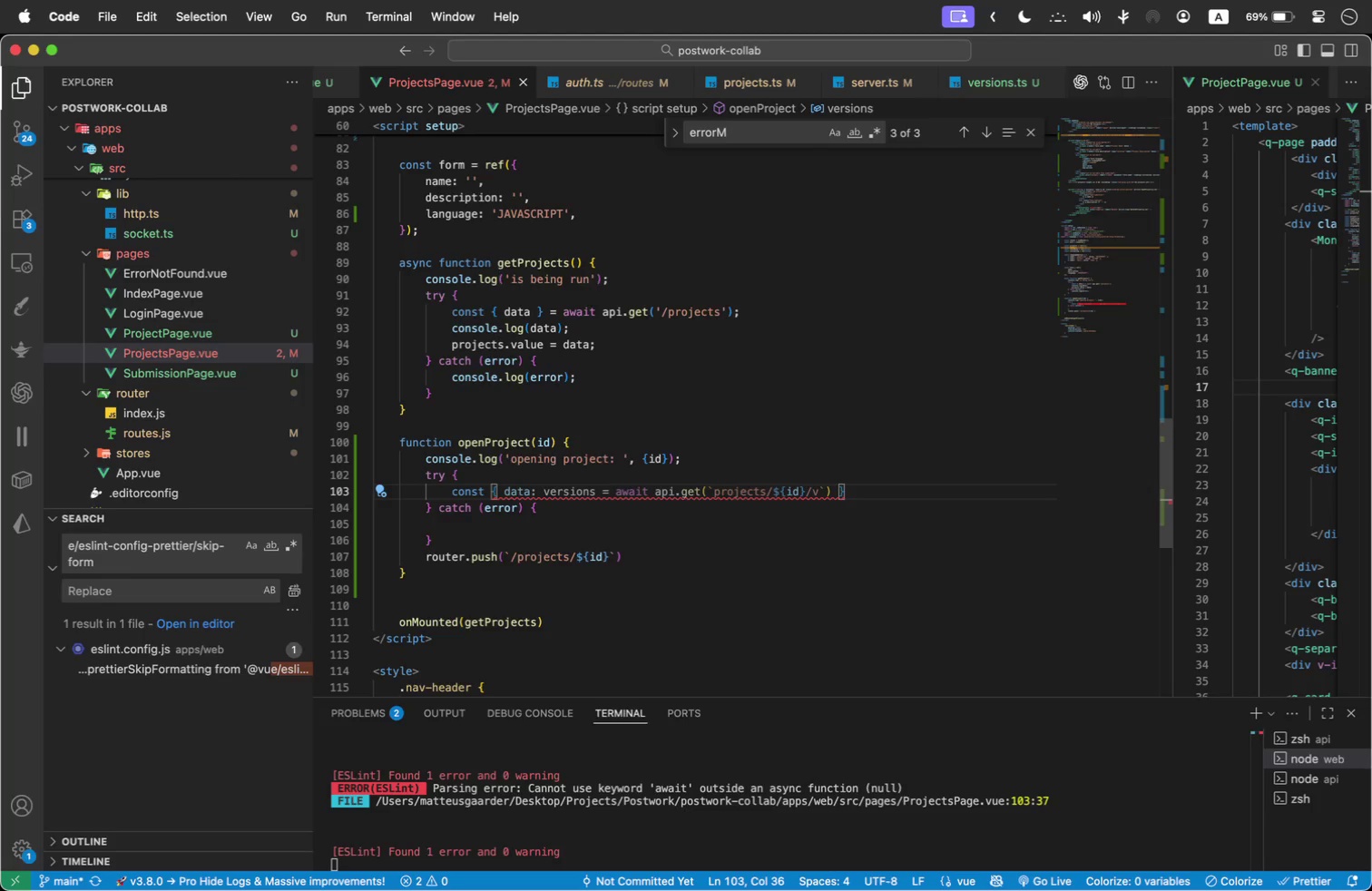 
key(Shift+BracketRight)
 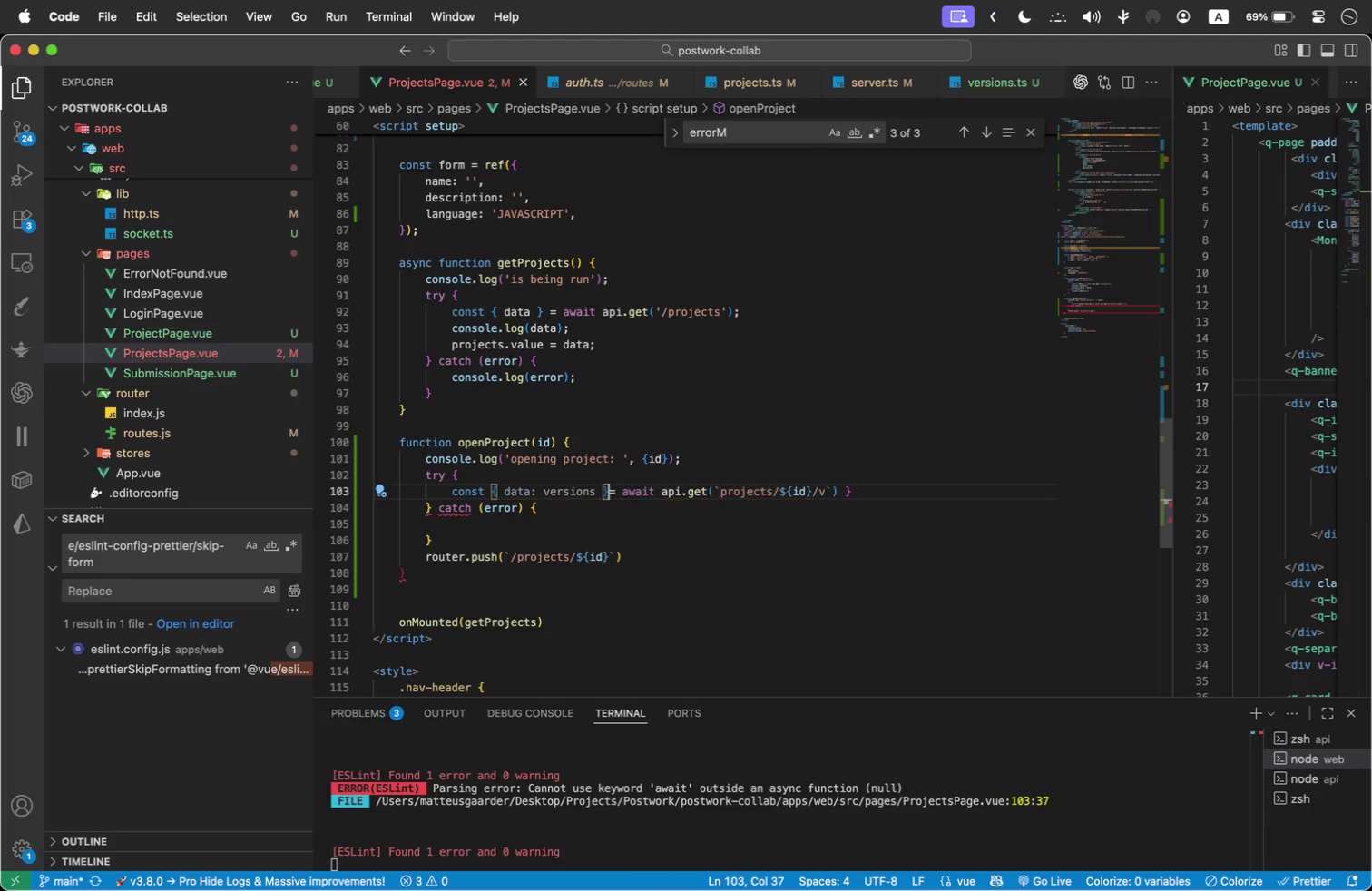 
key(Space)
 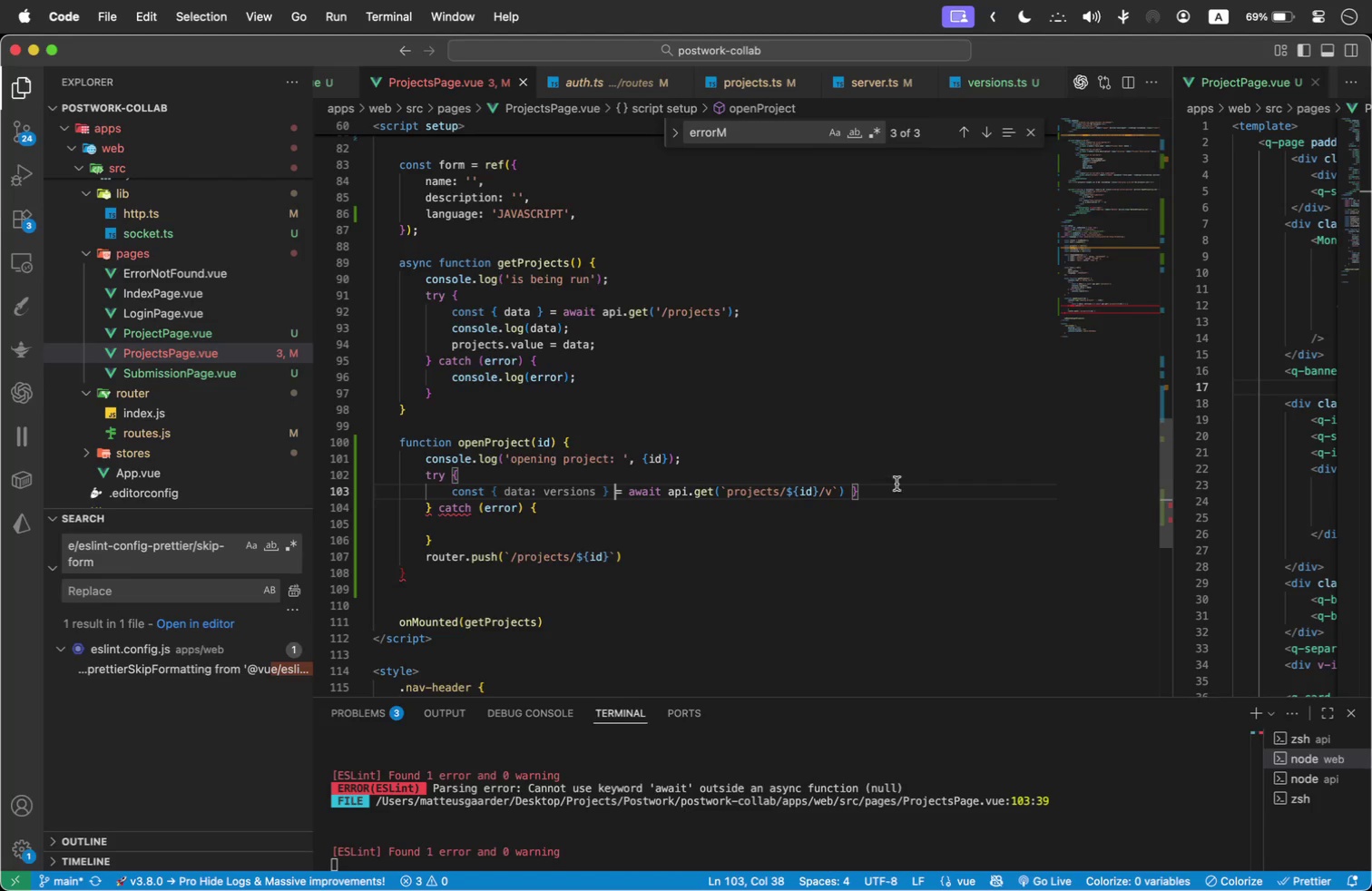 
left_click([887, 495])
 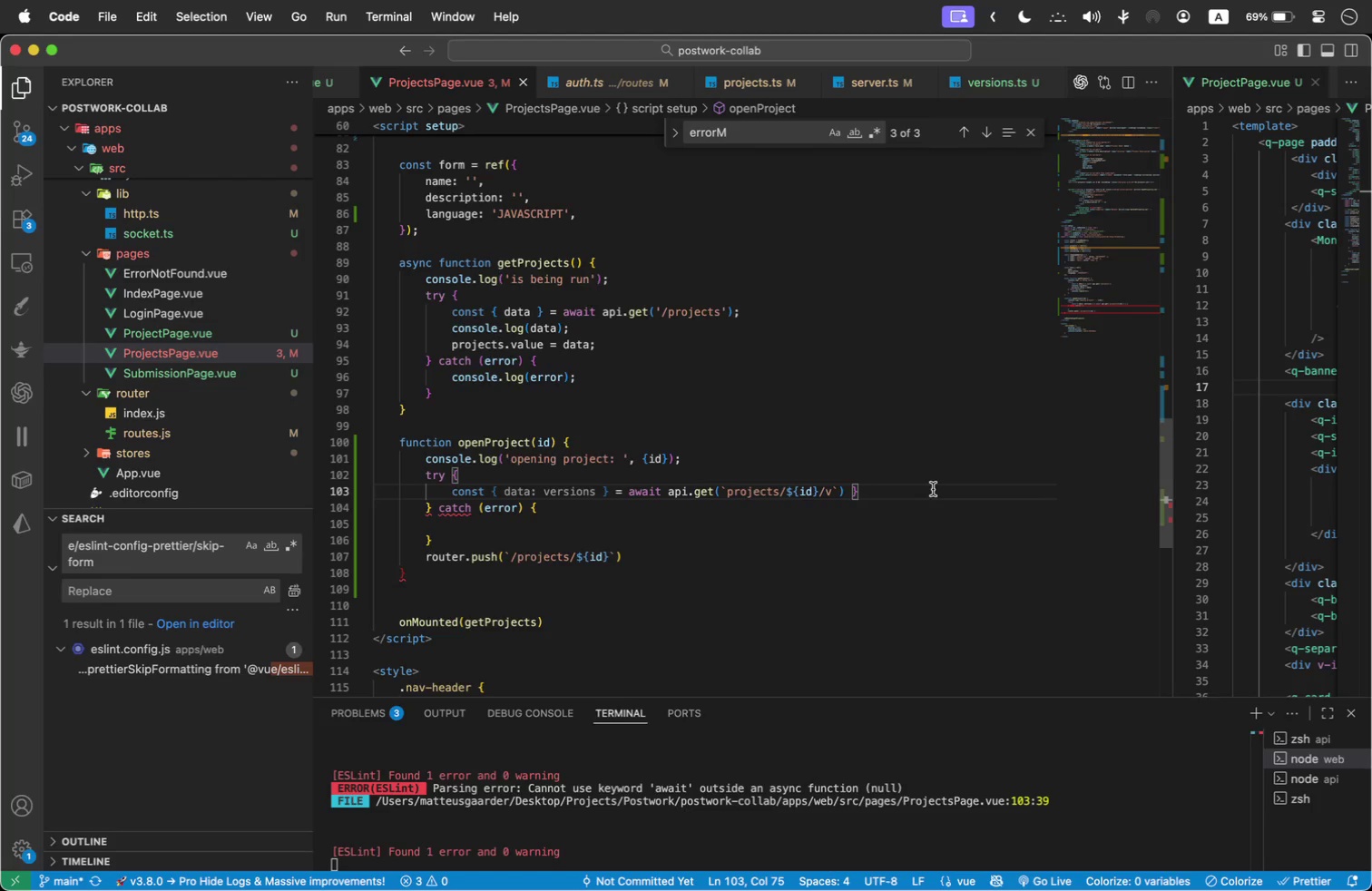 
key(Backspace)
 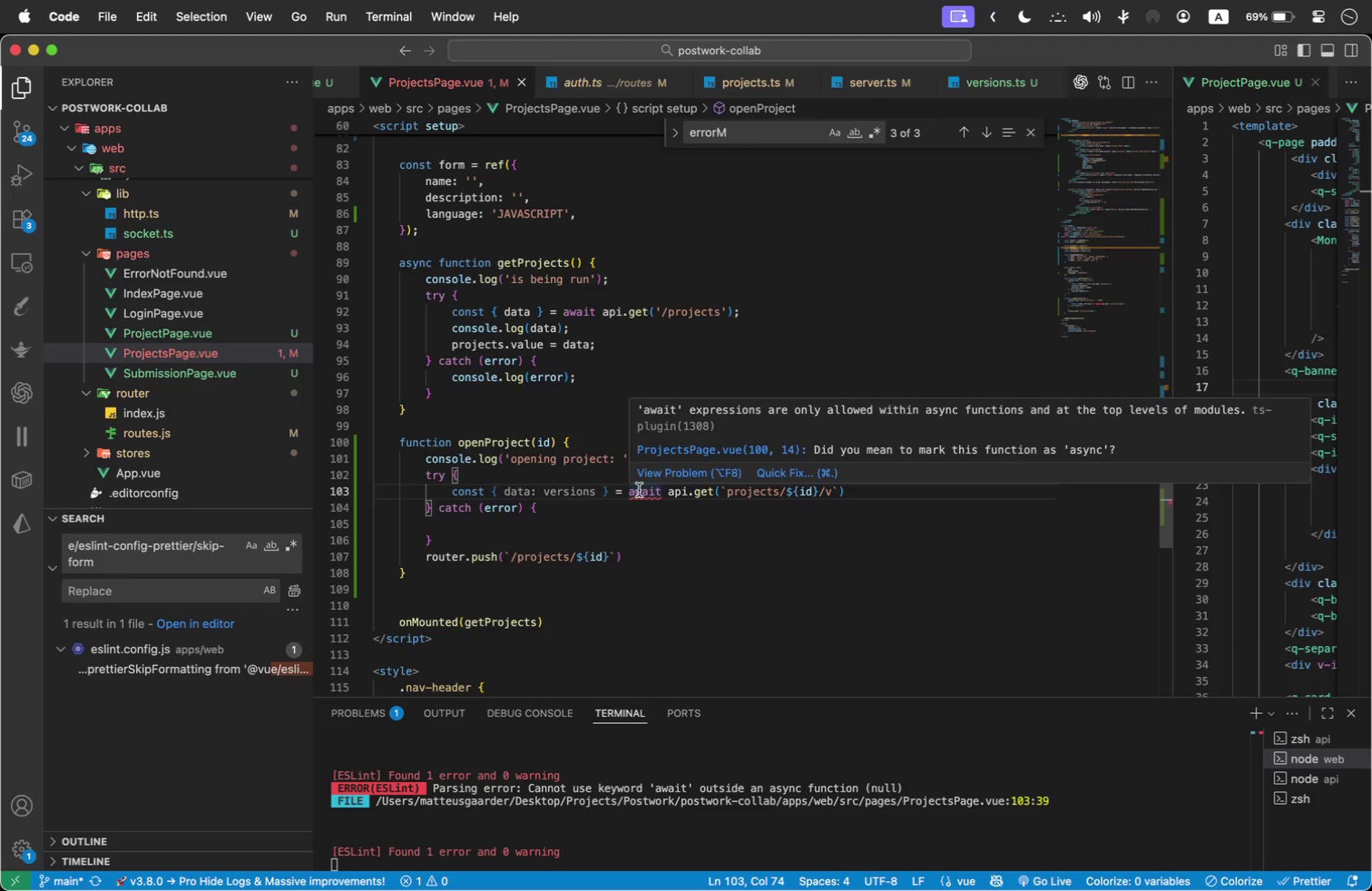 
wait(20.56)
 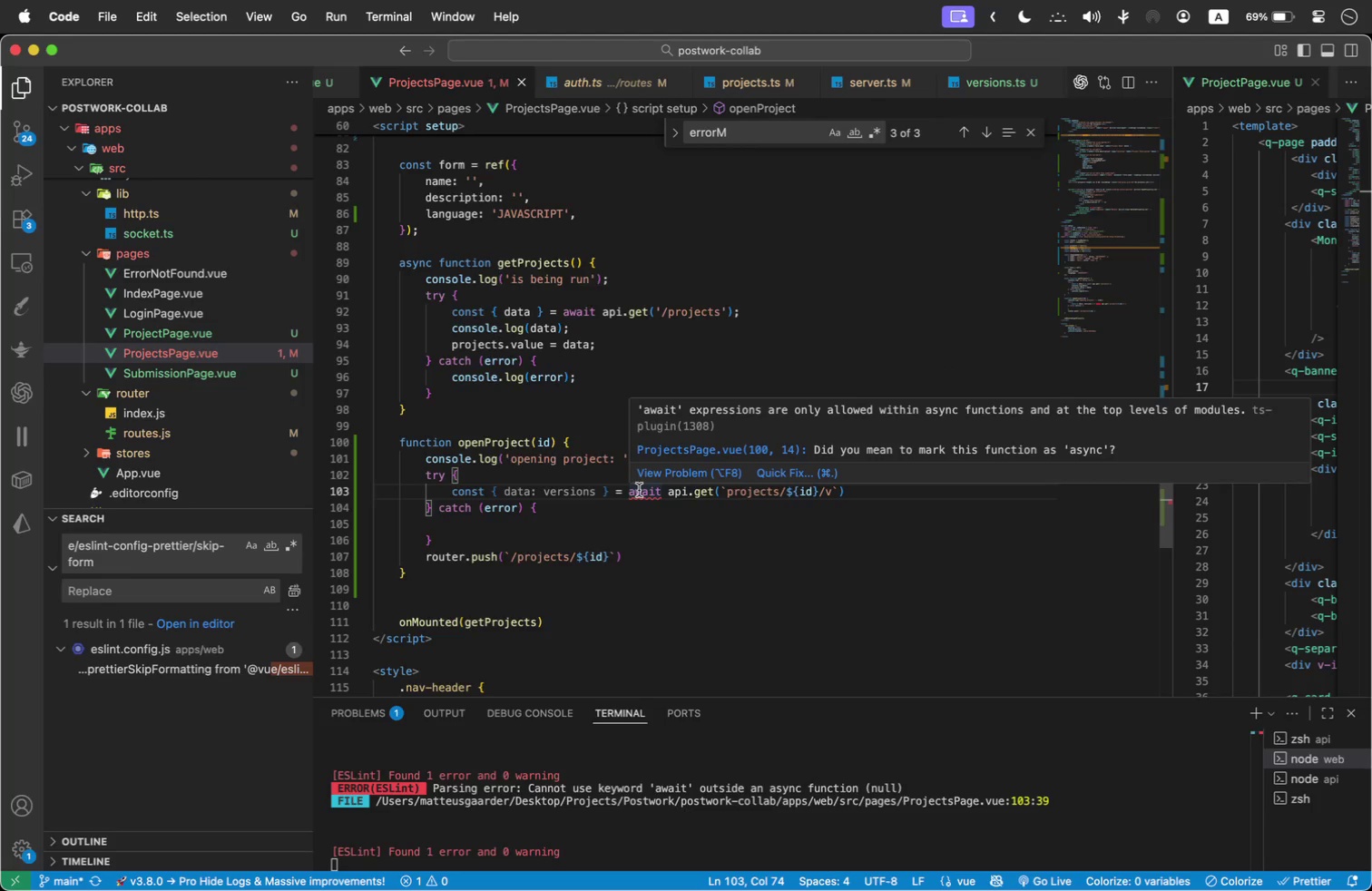 
key(ArrowLeft)
 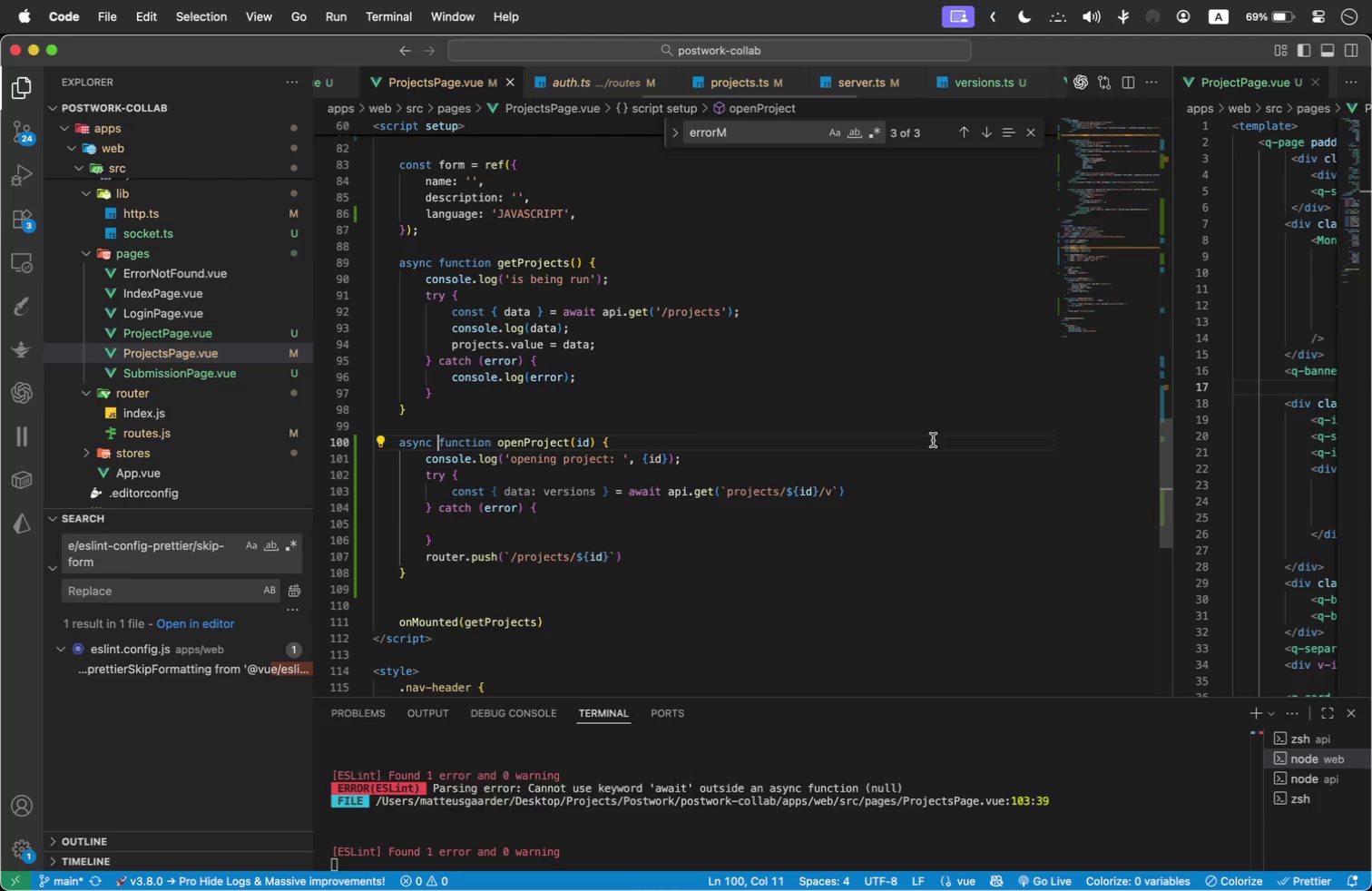 
type(async )
 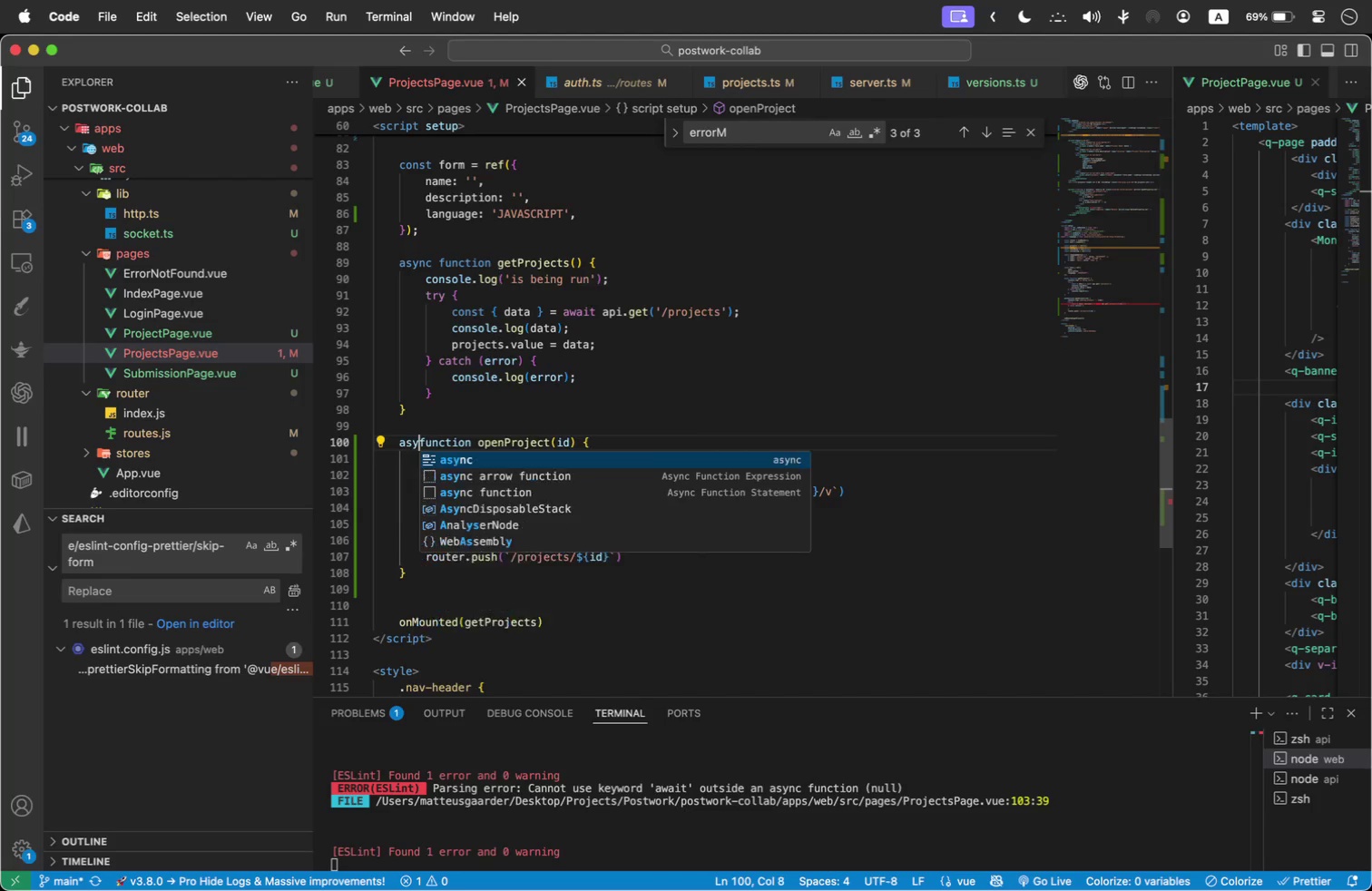 
left_click([755, 421])
 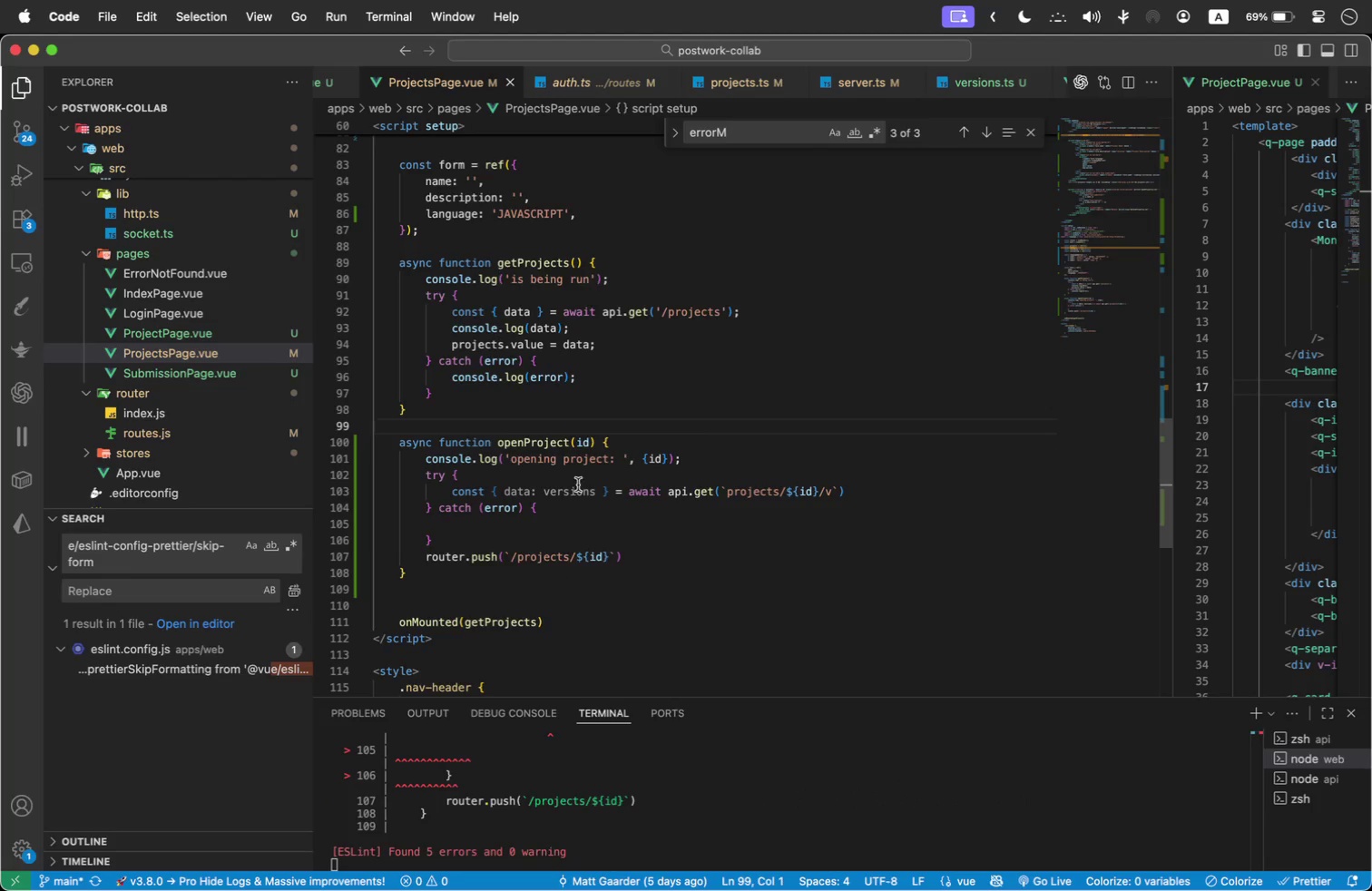 
left_click([895, 490])
 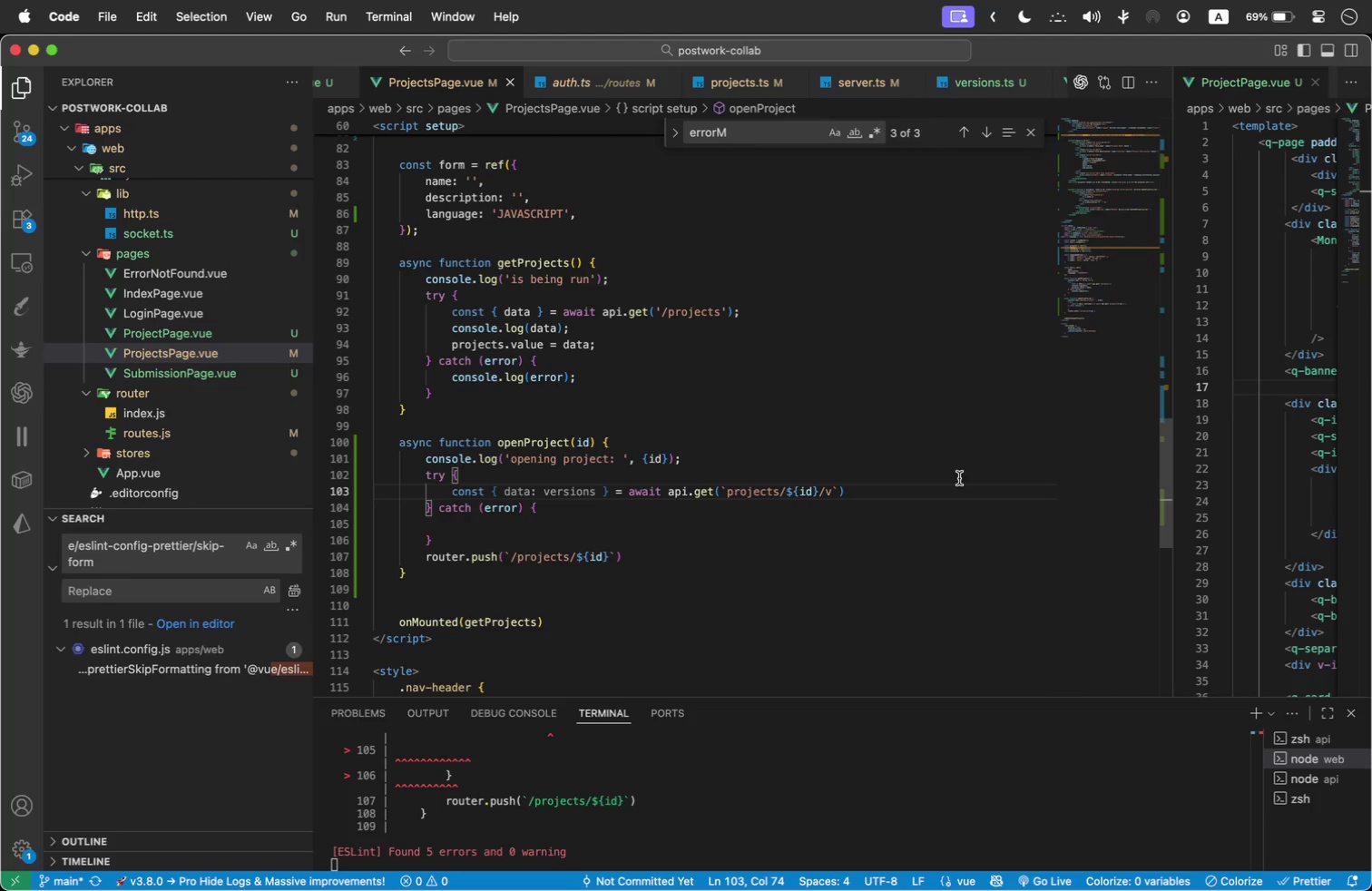 
key(Backspace)
 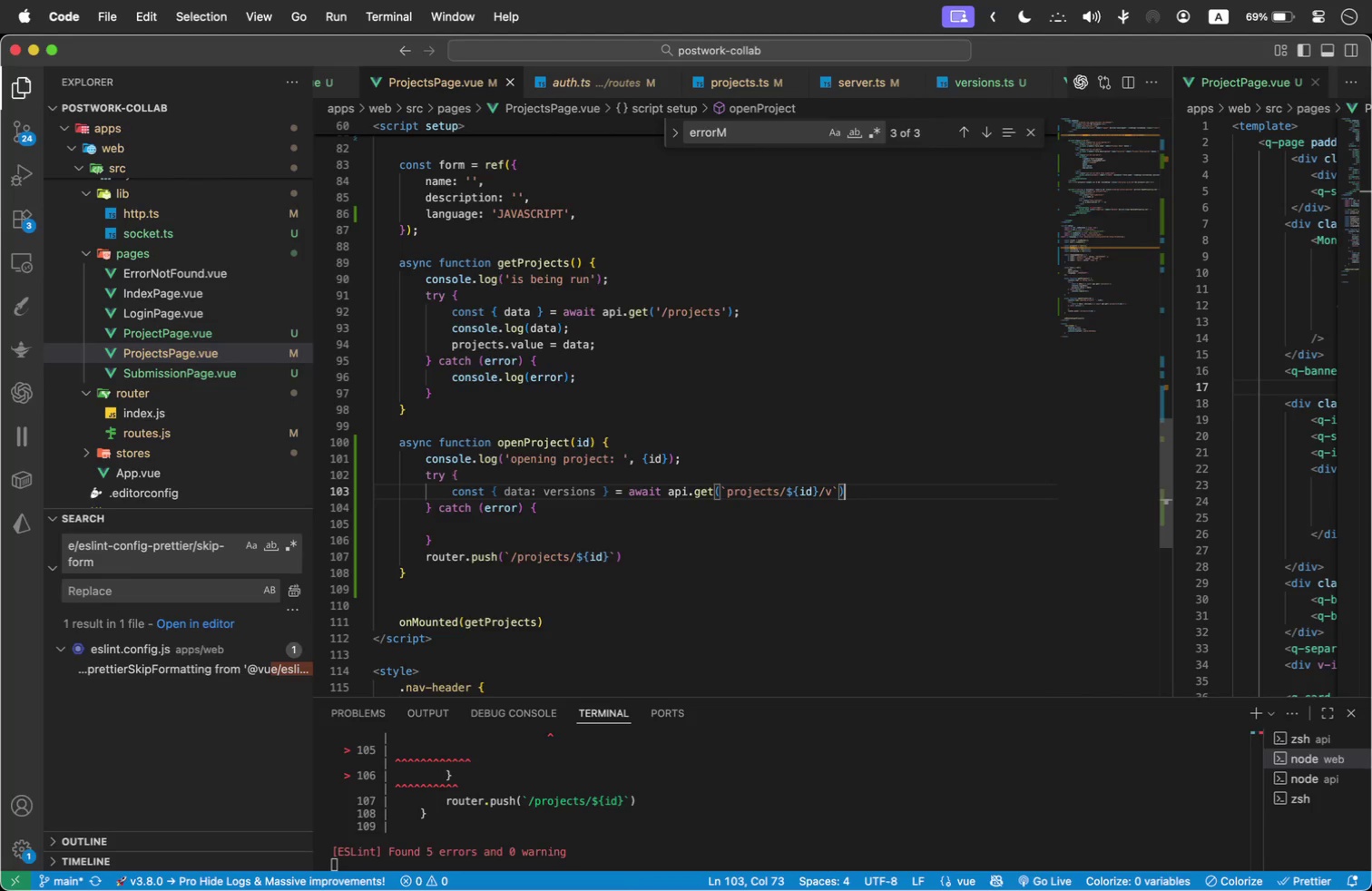 
key(Semicolon)
 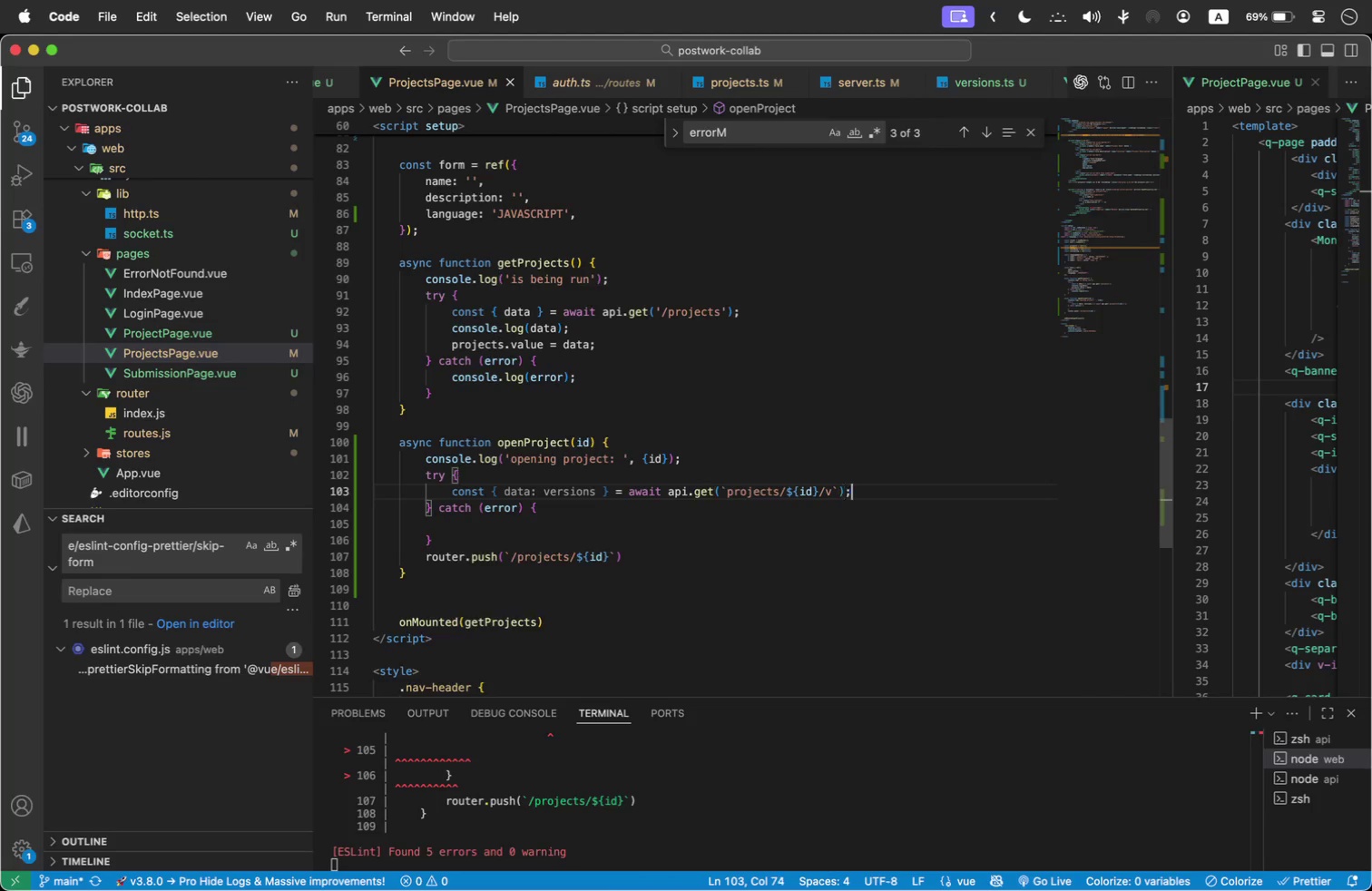 
key(Enter)
 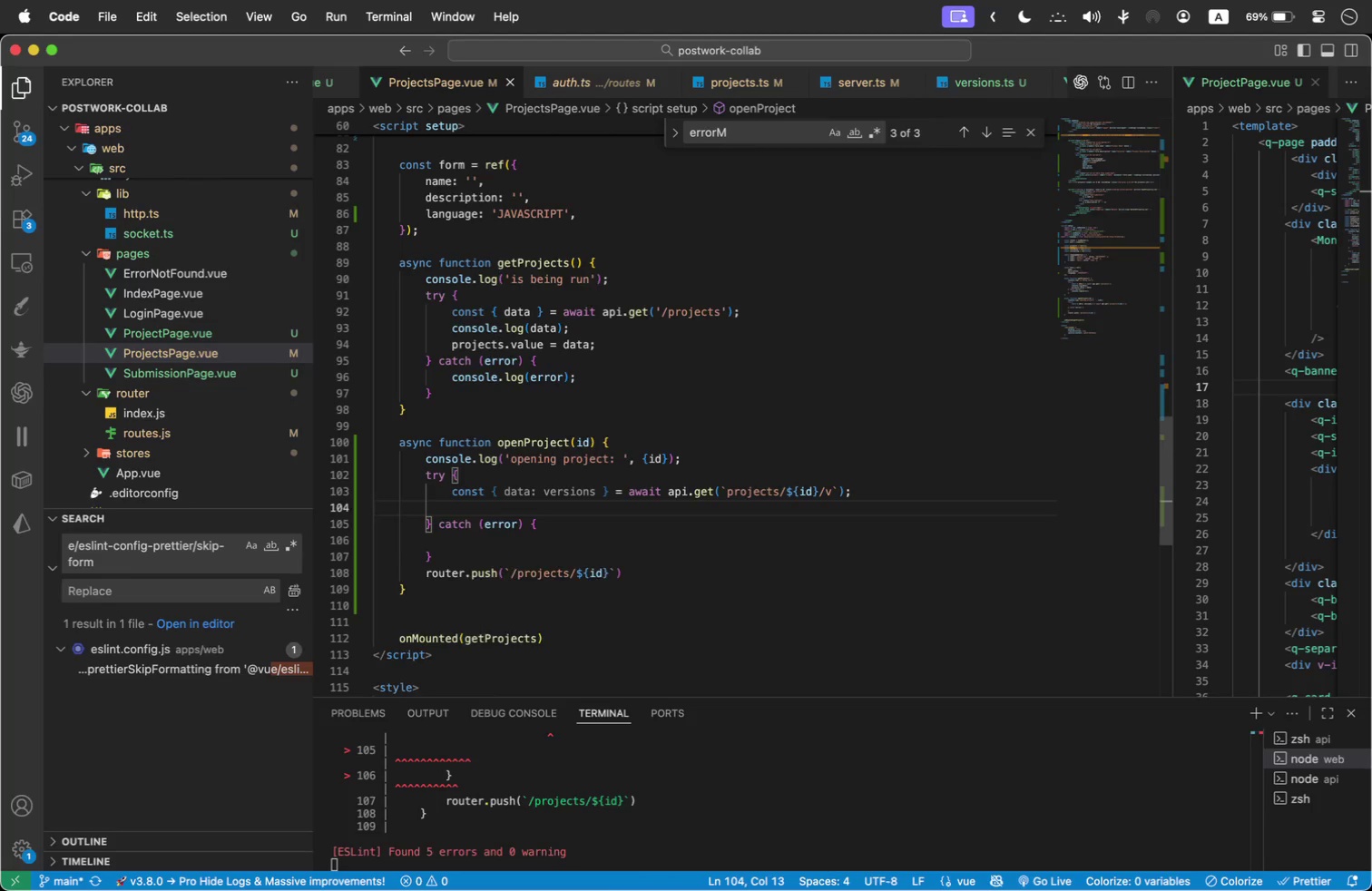 
key(Enter)
 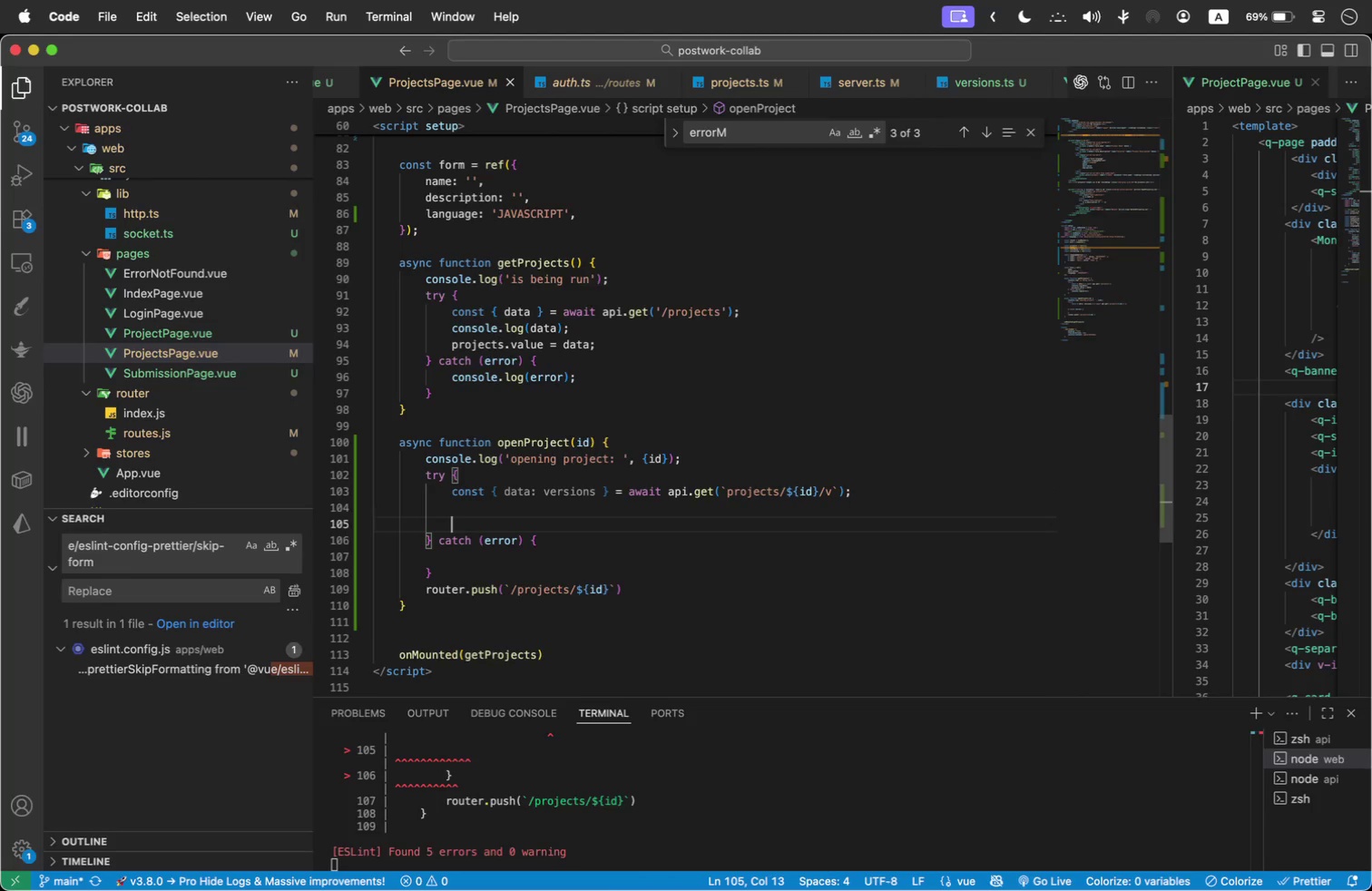 
type(if (Array.is)
 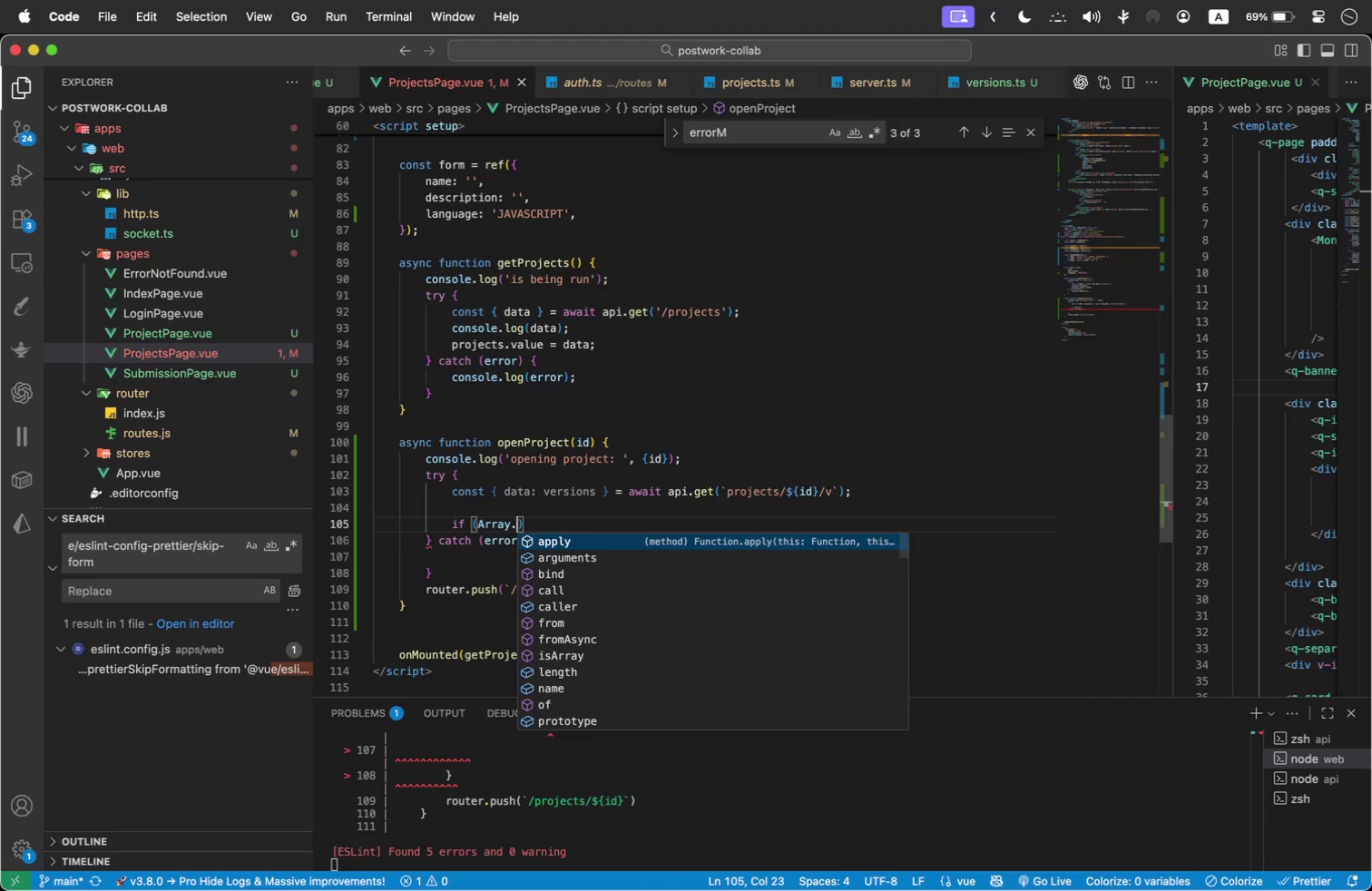 
 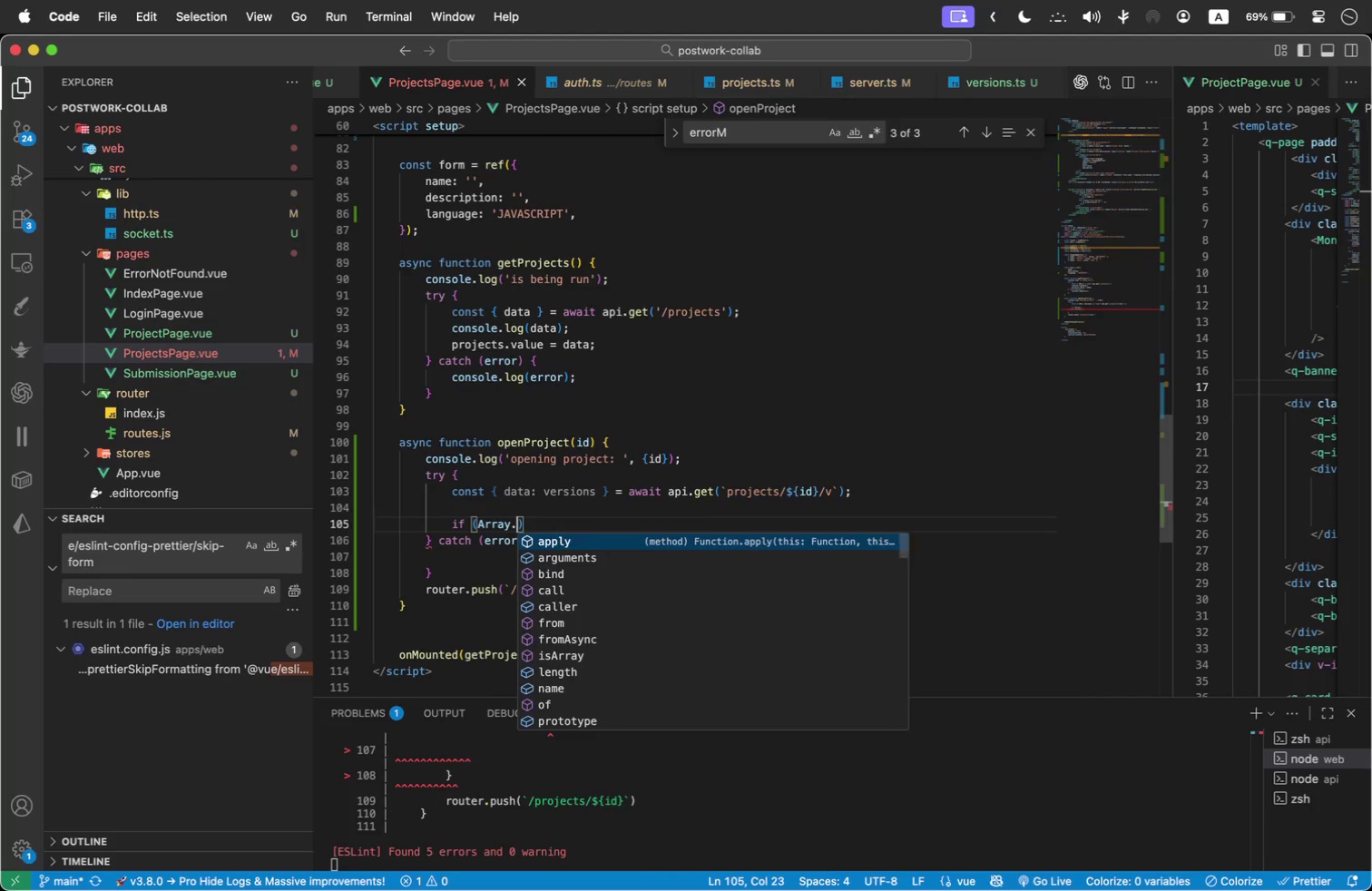 
key(Enter)
 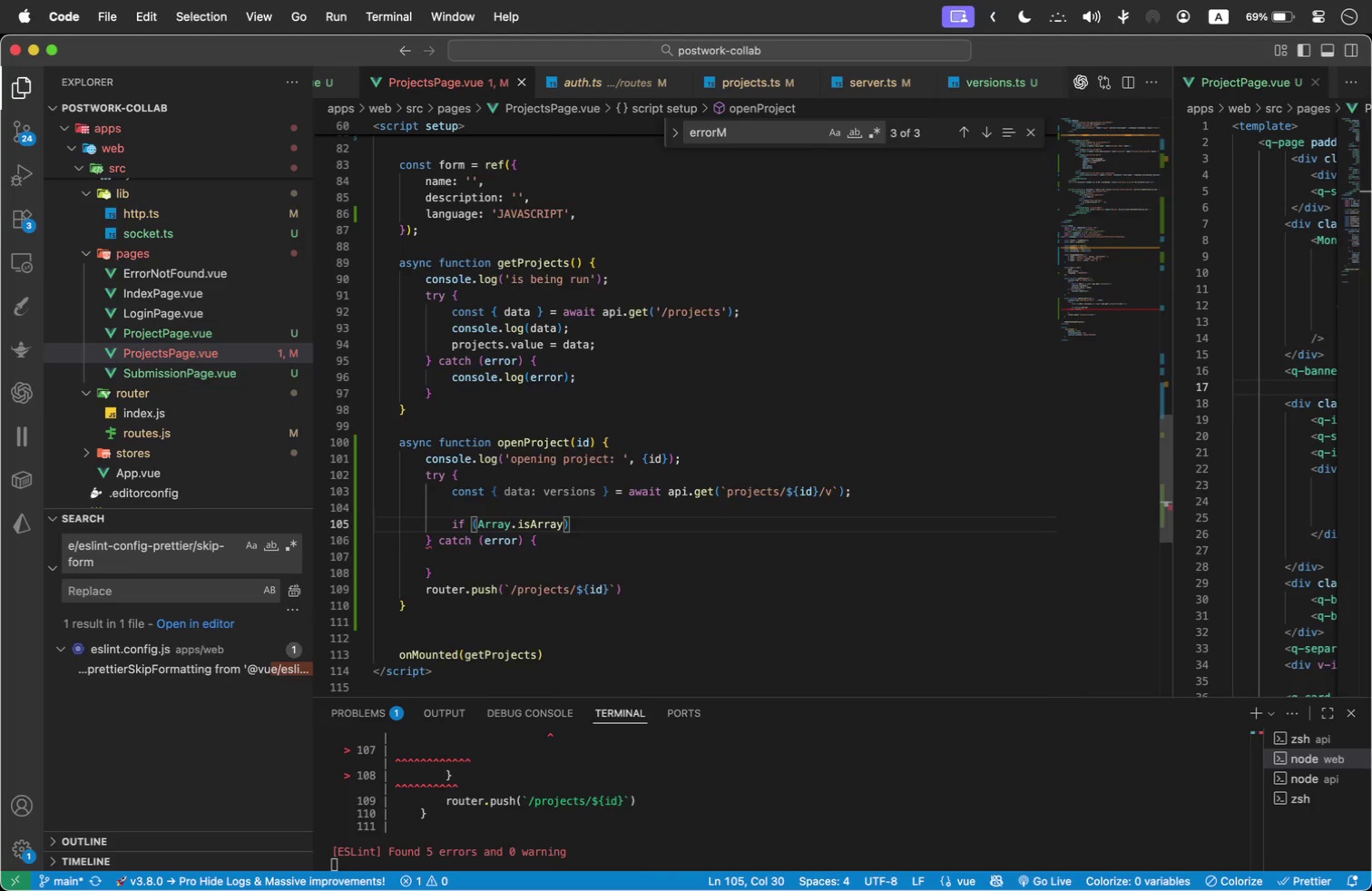 
type((versions)
 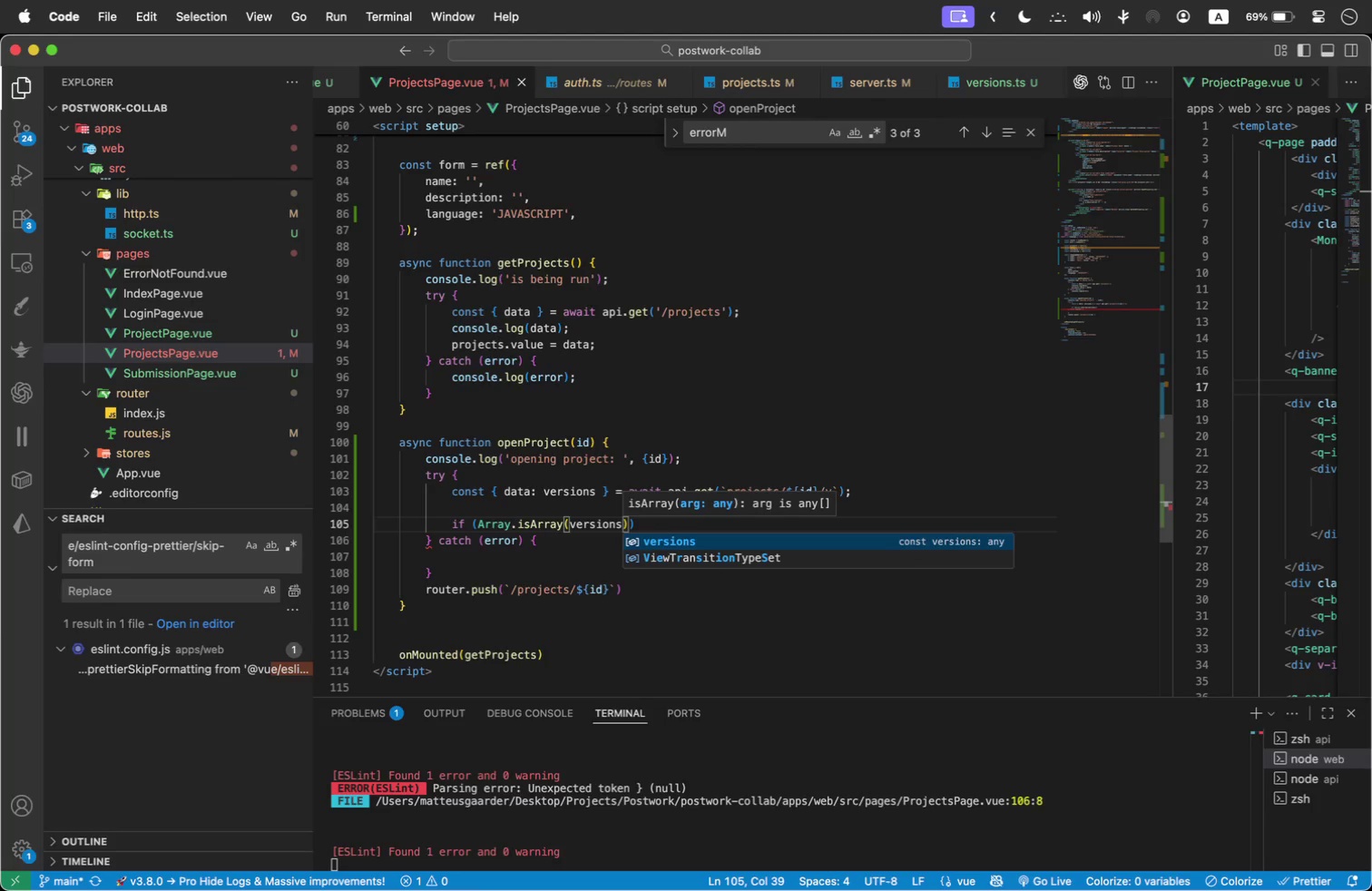 
key(ArrowRight)
 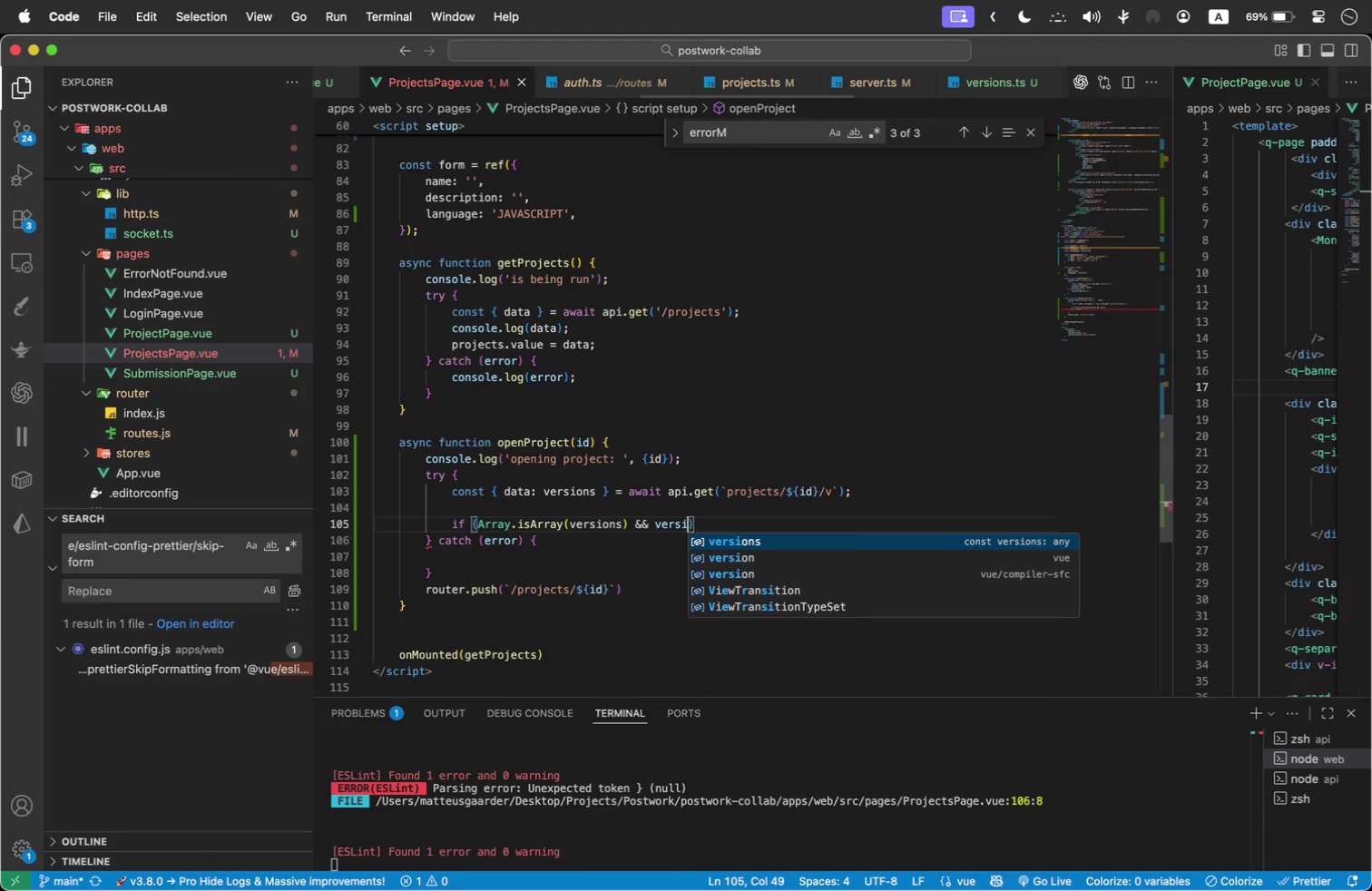 
type( && versions )
key(Backspace)
type(.length > 0)
 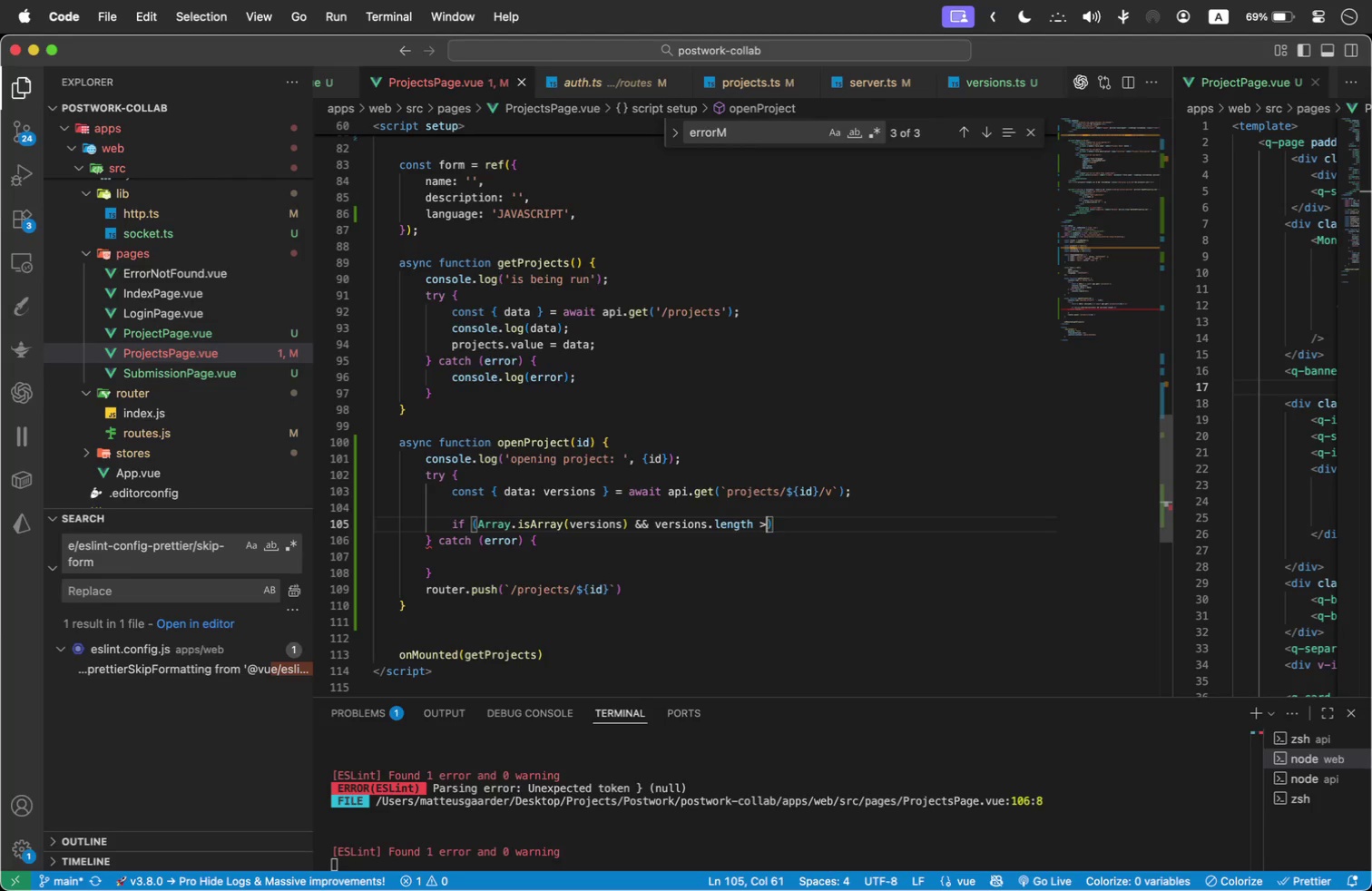 
key(ArrowRight)
 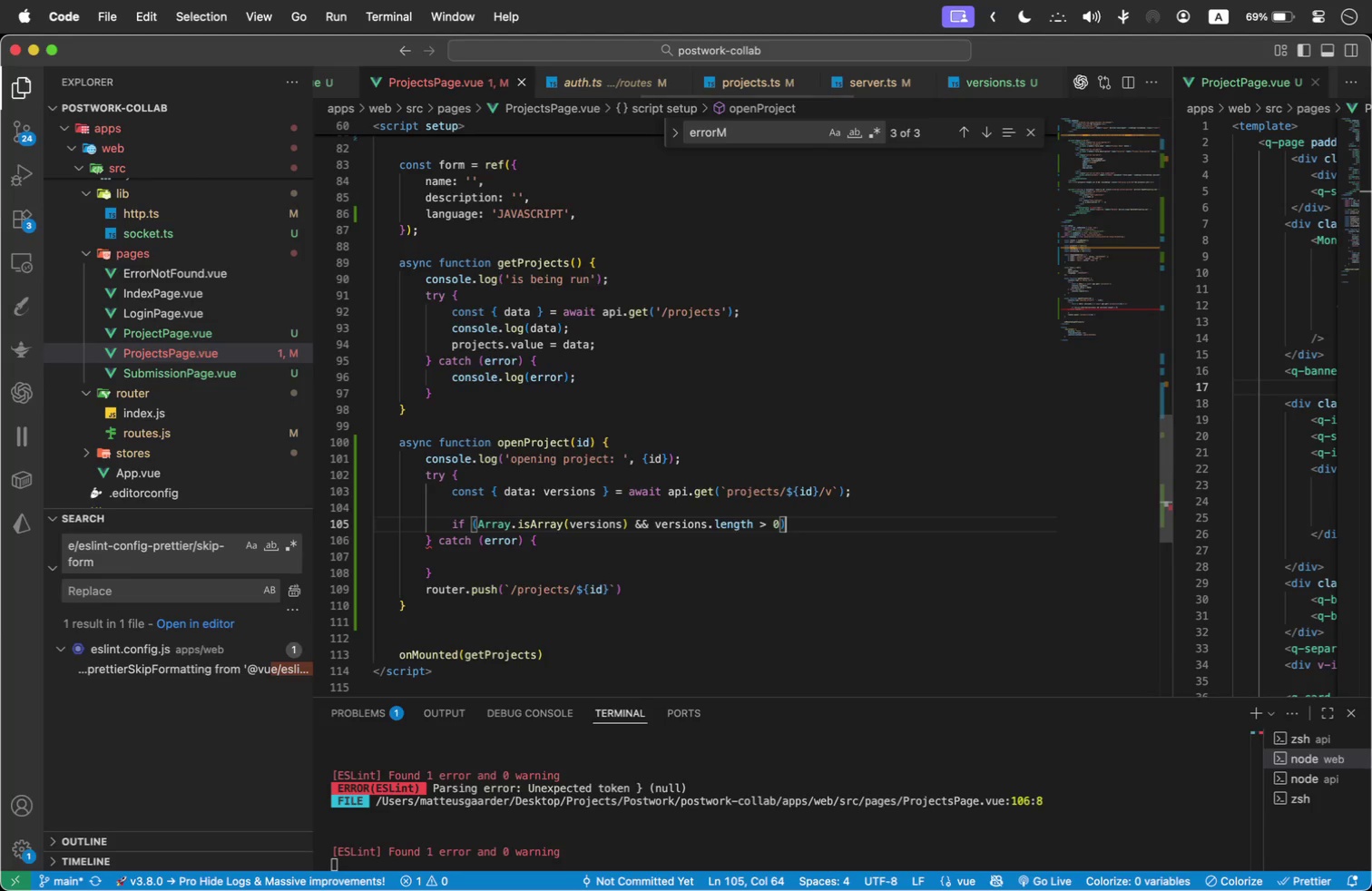 
key(Space)
 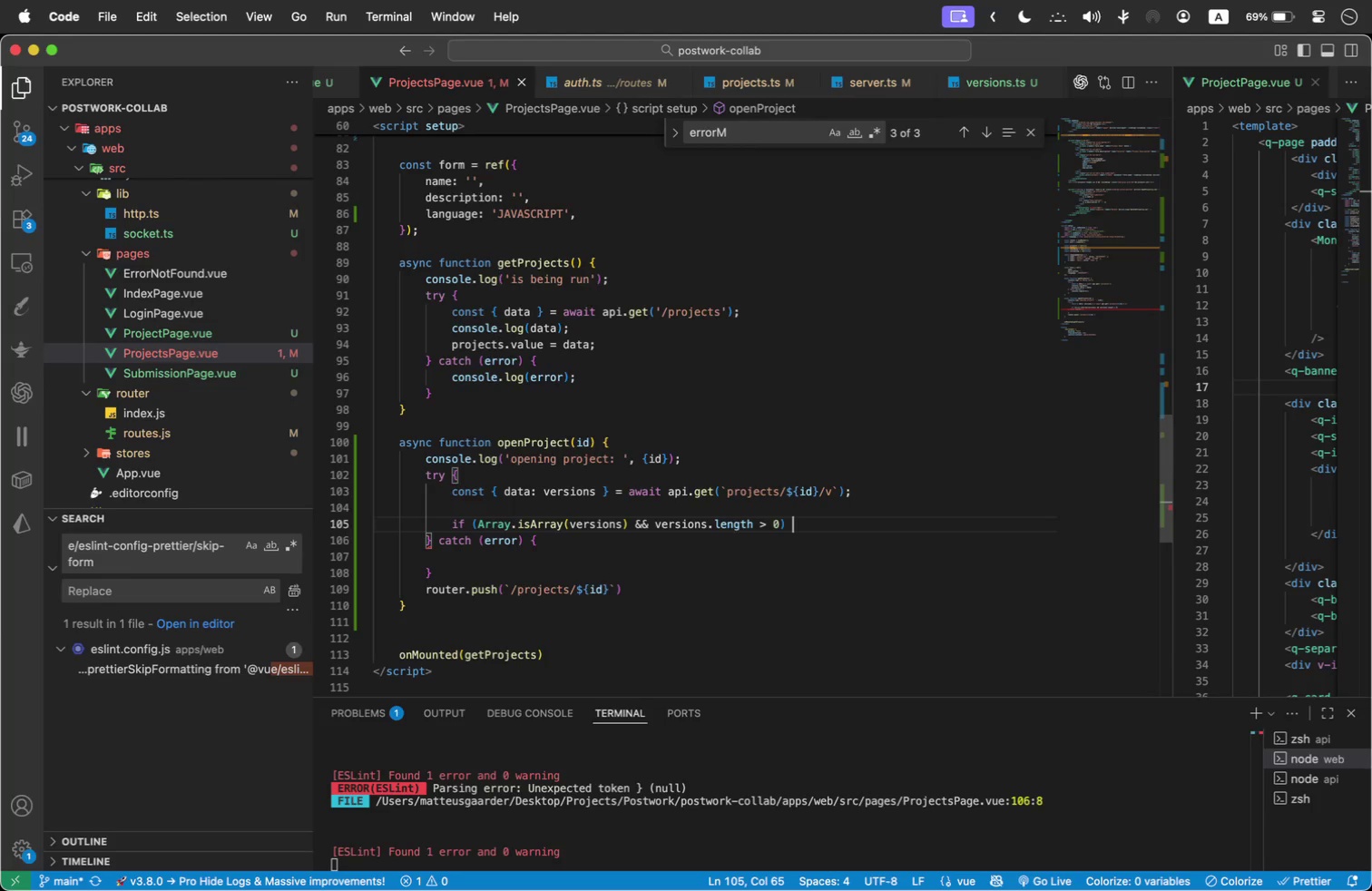 
key(Shift+BracketLeft)
 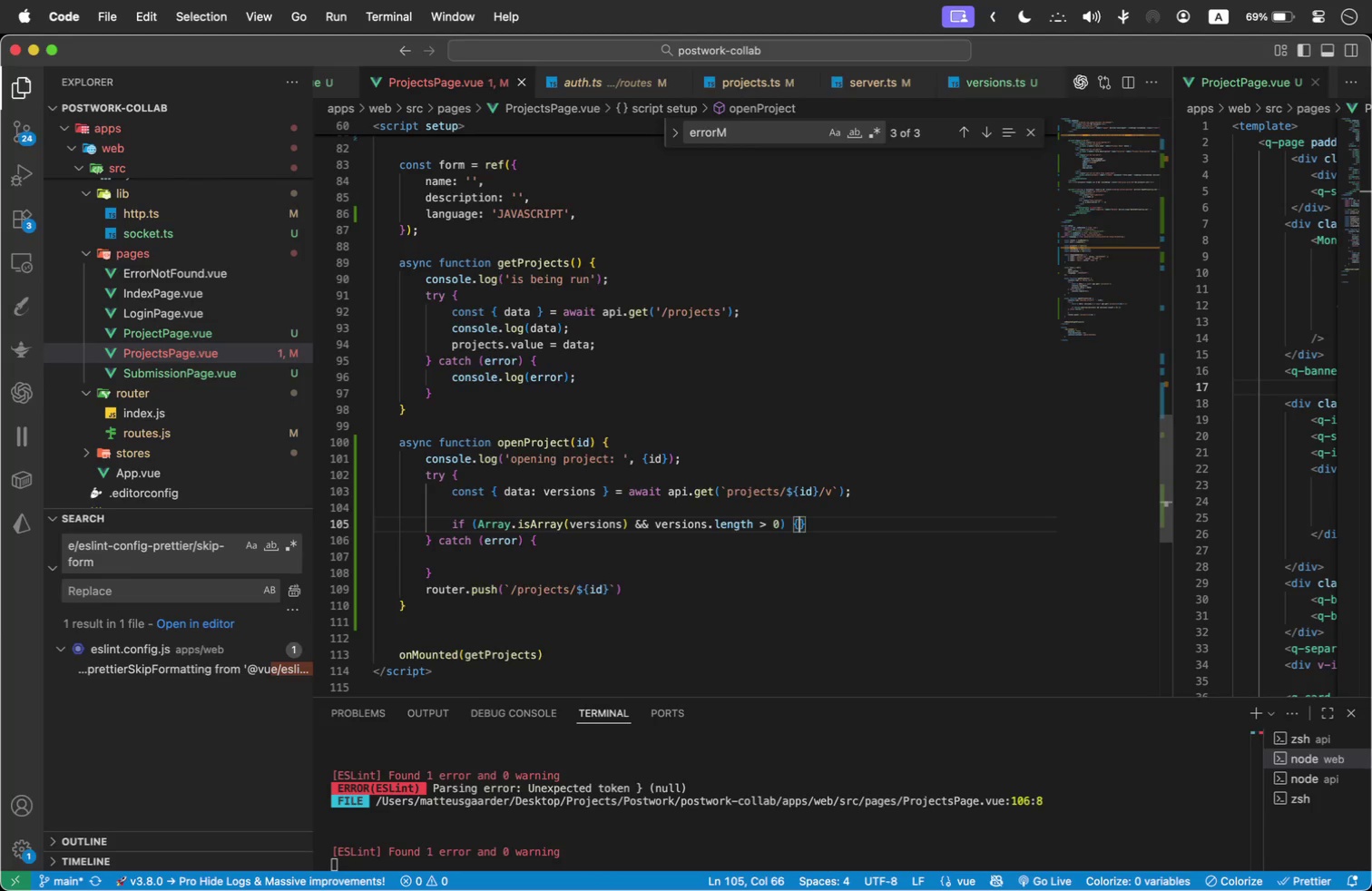 
key(Enter)
 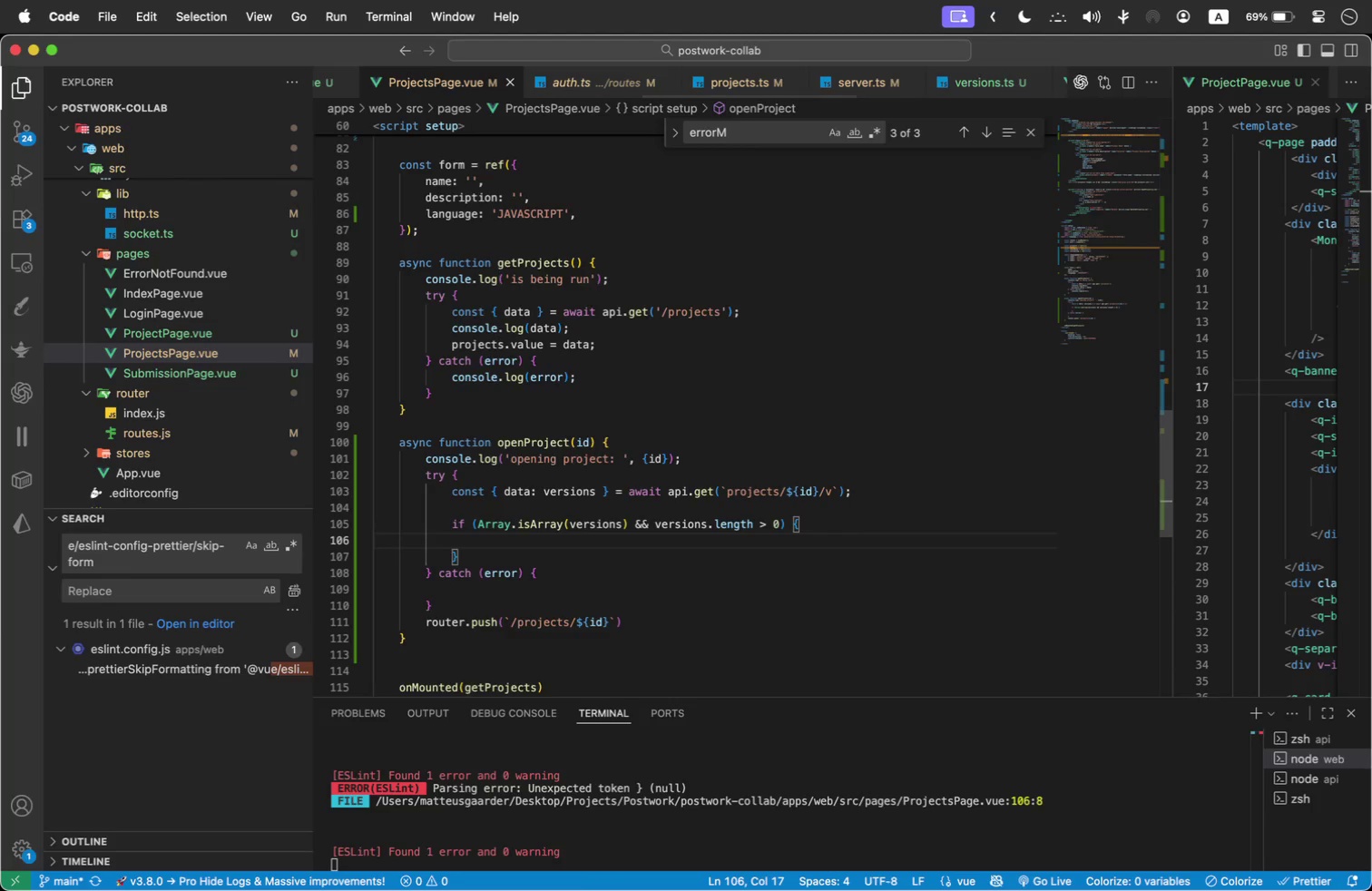 
type(const latest = versions[0)
 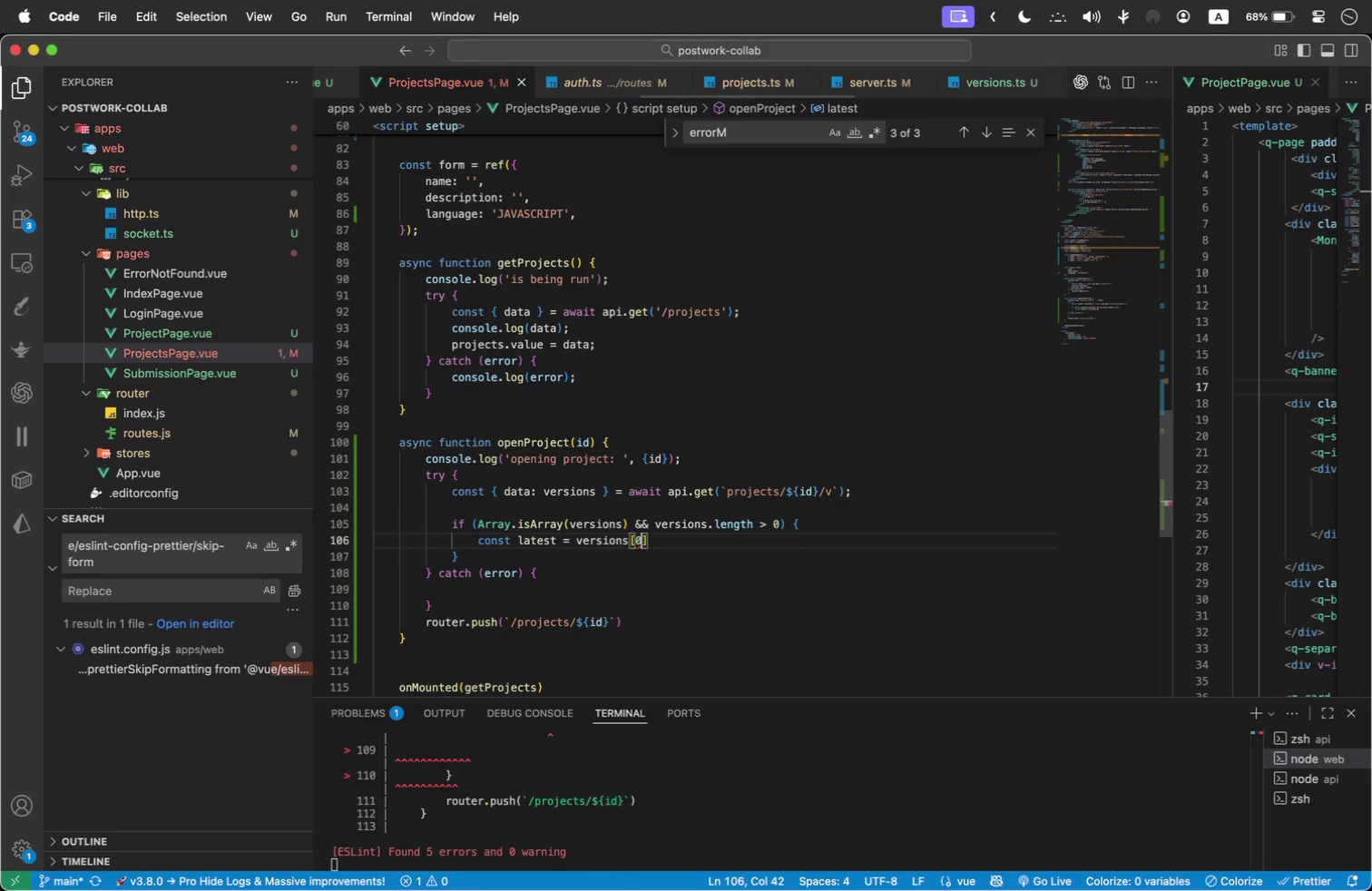 
key(ArrowRight)
 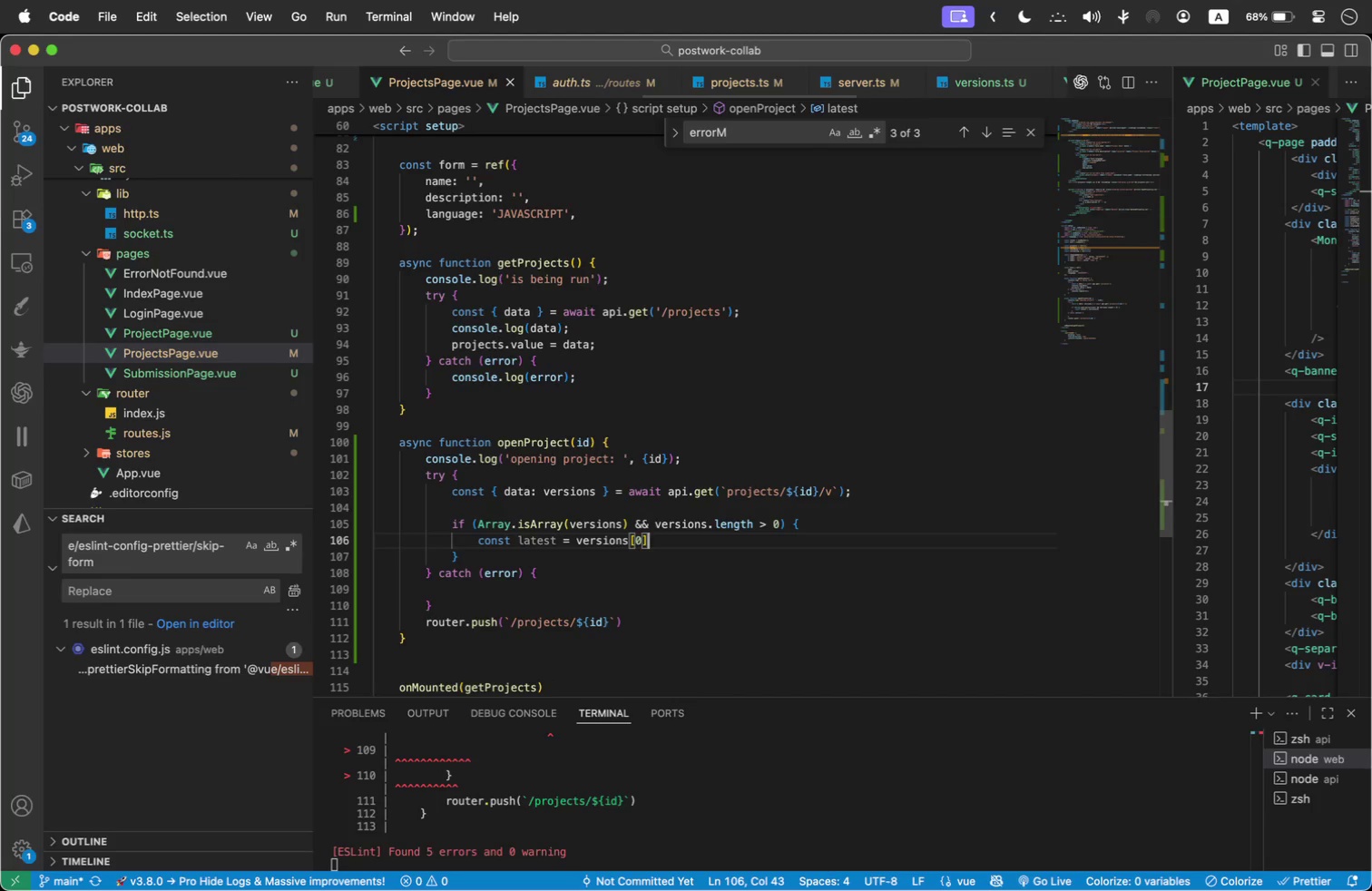 
key(Semicolon)
 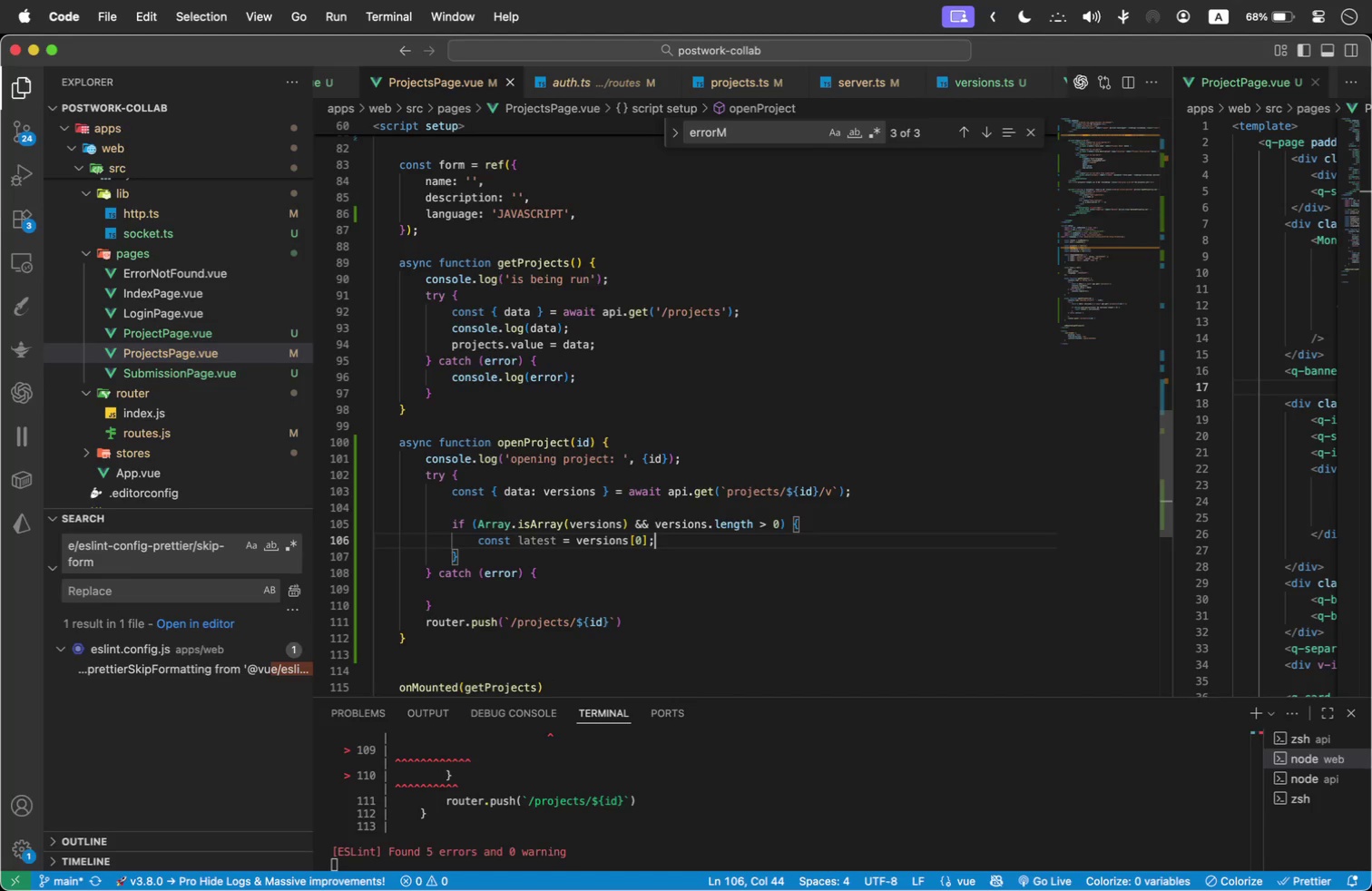 
key(Enter)
 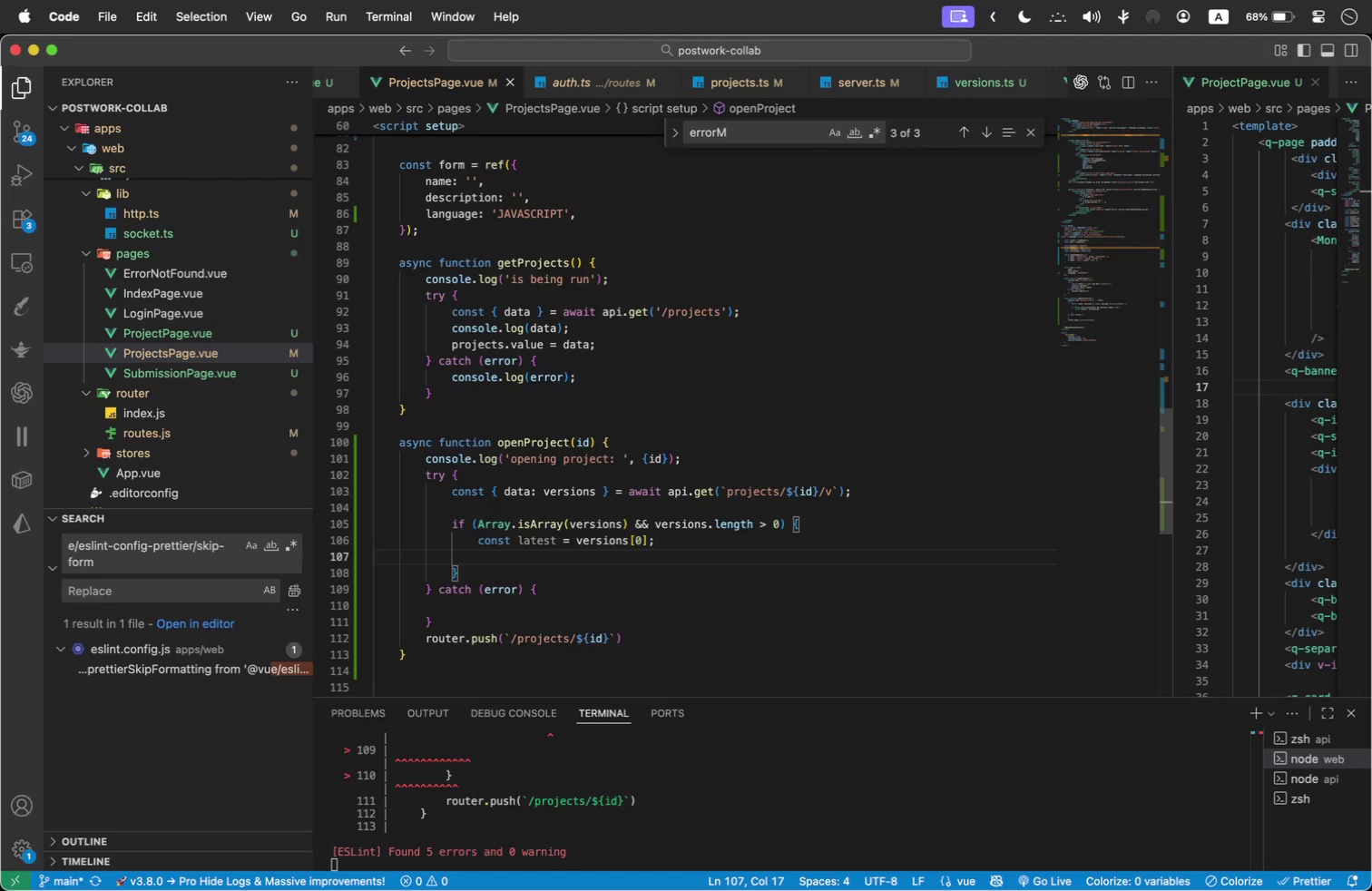 
type(return router.push(')
key(Backspace)
type(z)
key(Backspace)
type(`/projects/${id)
 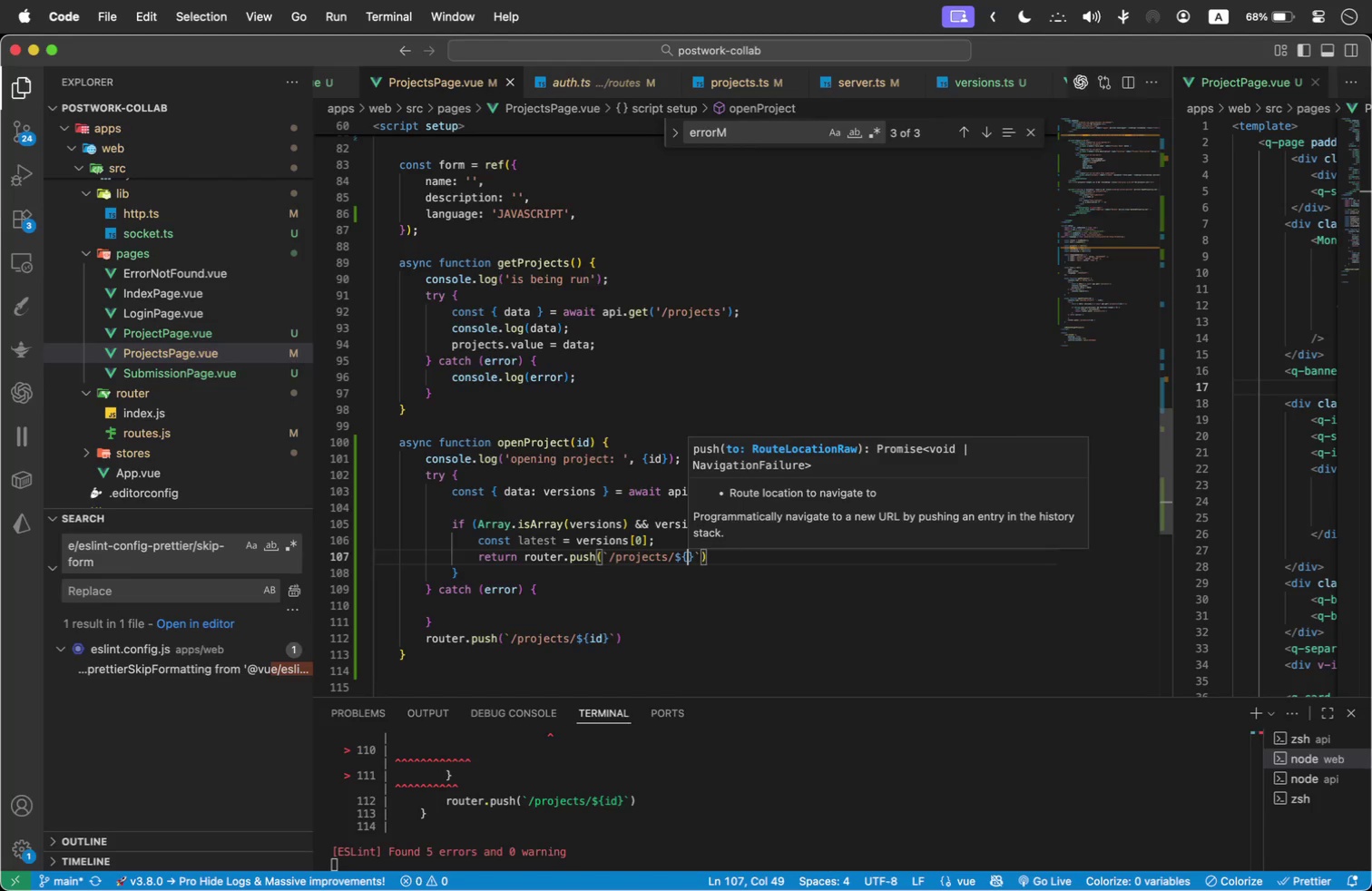 
key(ArrowRight)
 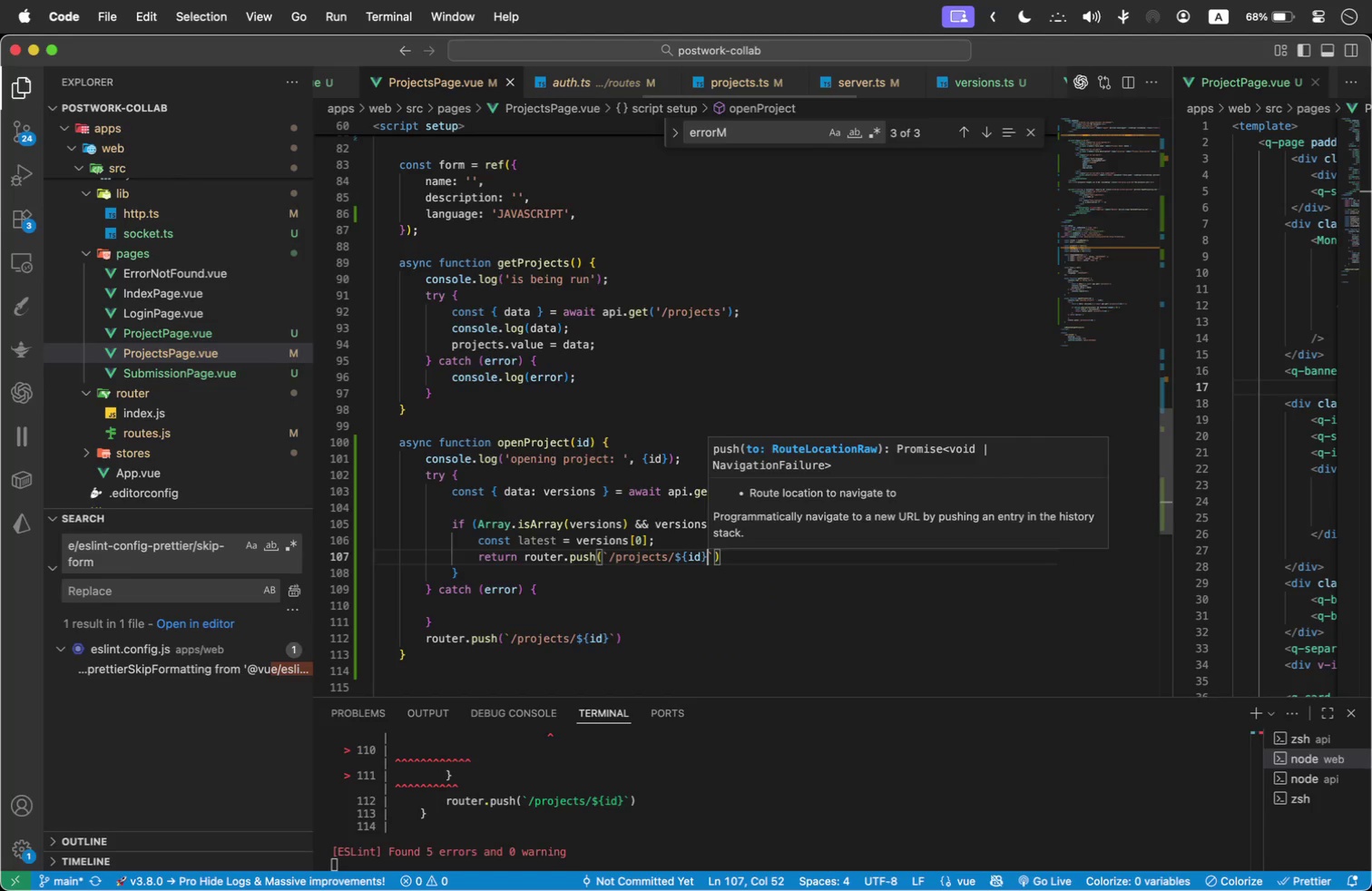 
type(/v/$l)
key(Backspace)
type({latee)
key(Backspace)
type(st.id)
 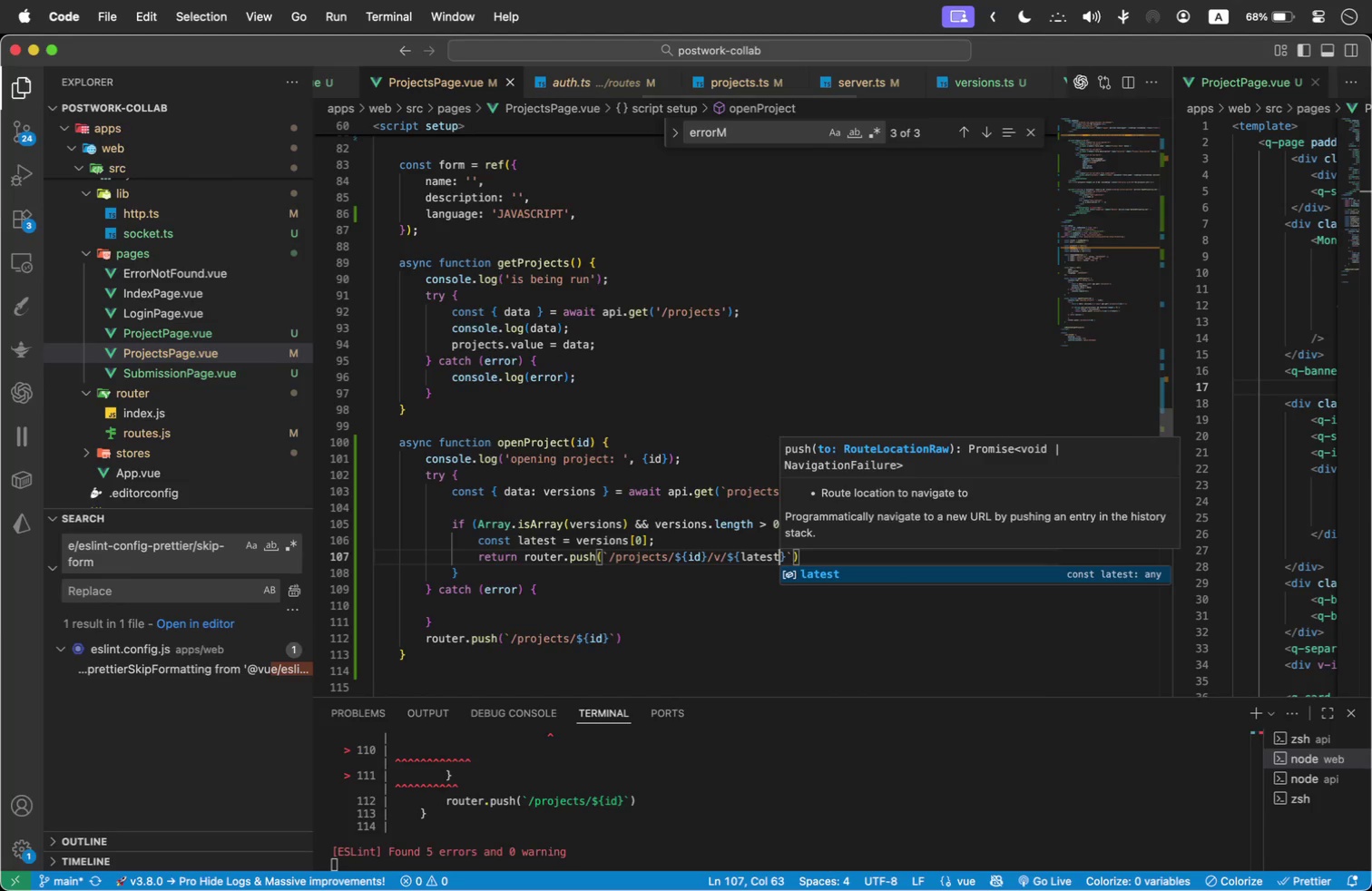 
key(ArrowRight)
 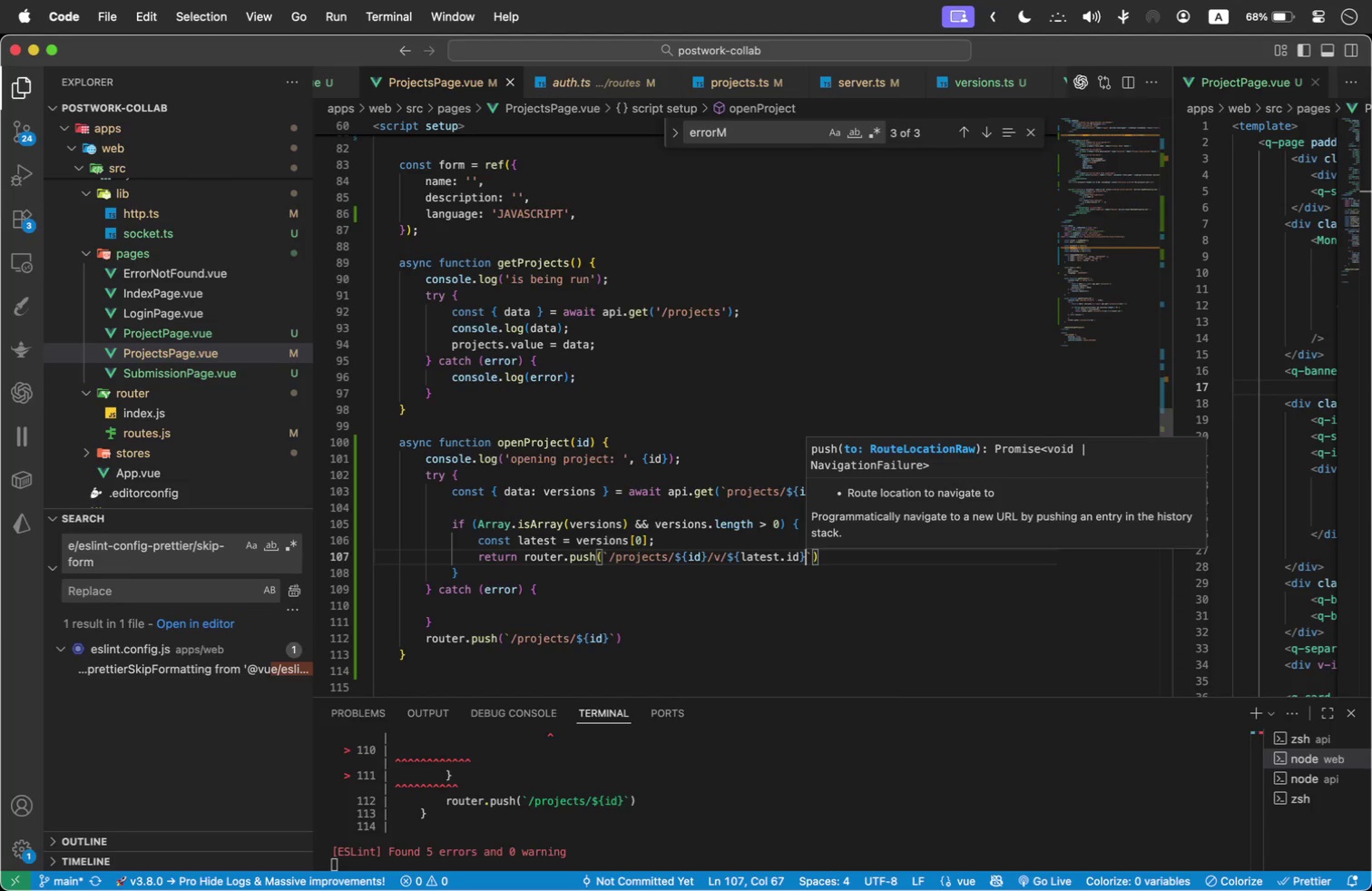 
key(ArrowRight)
 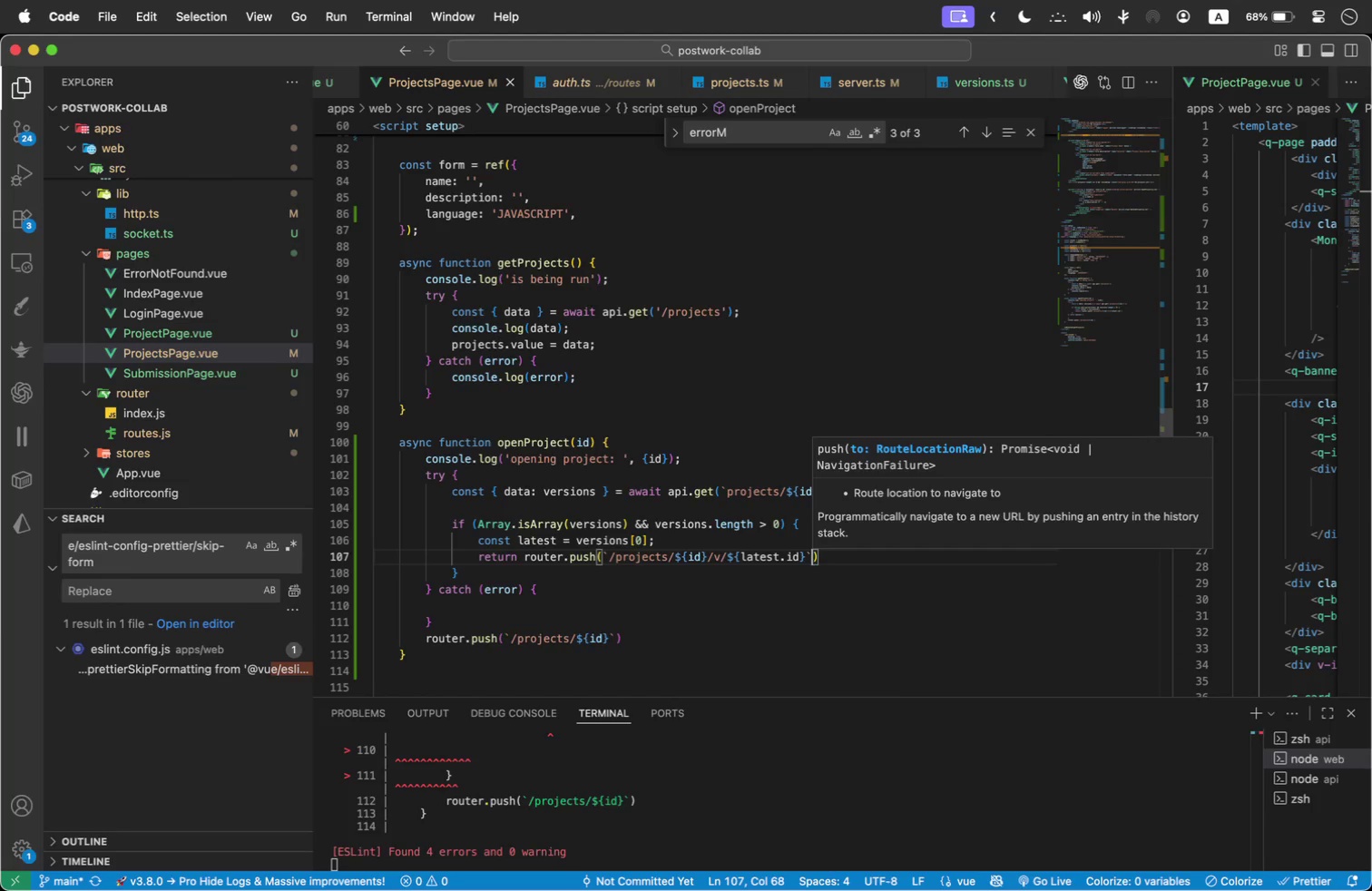 
key(ArrowRight)
 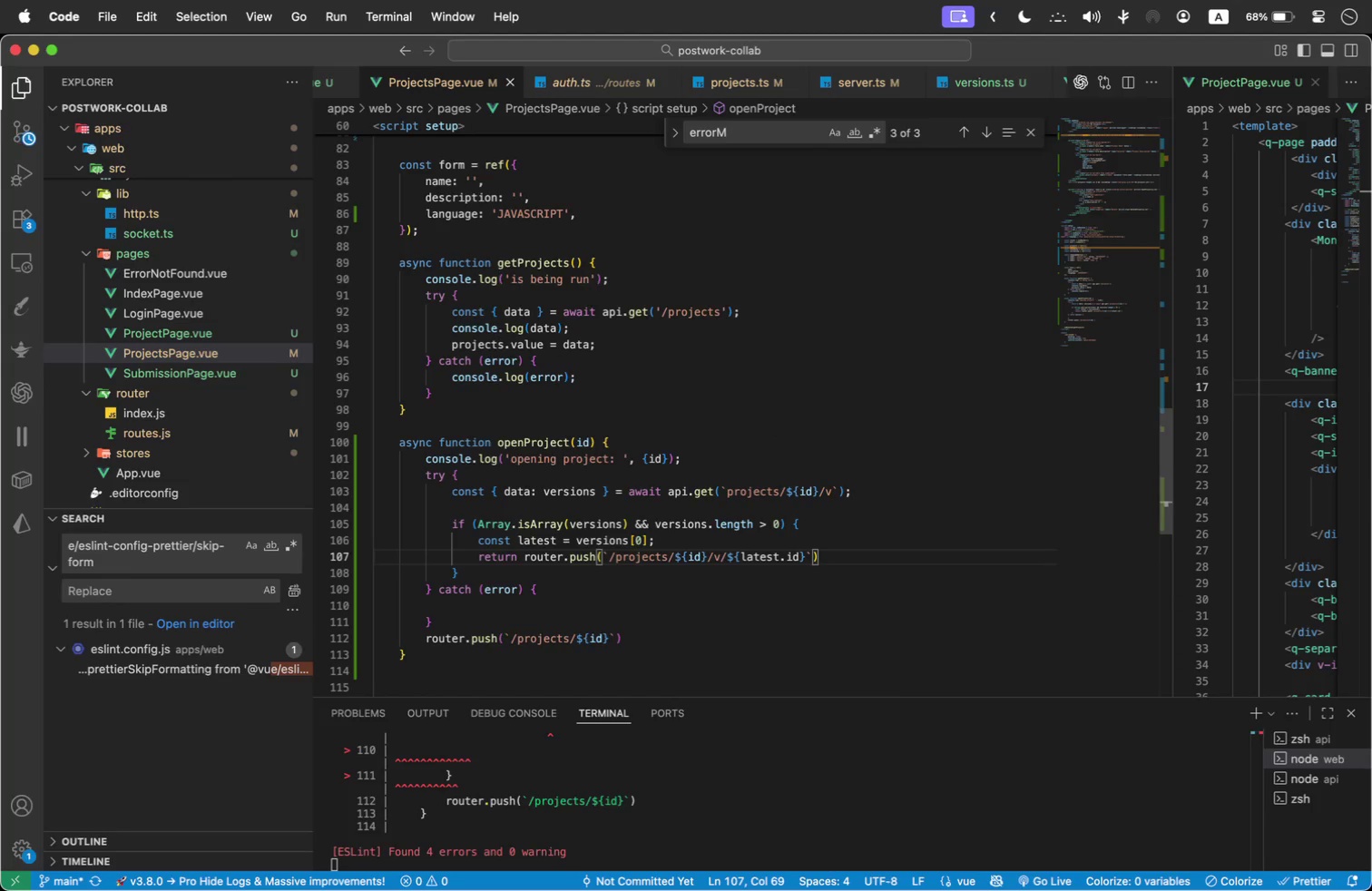 
key(Semicolon)
 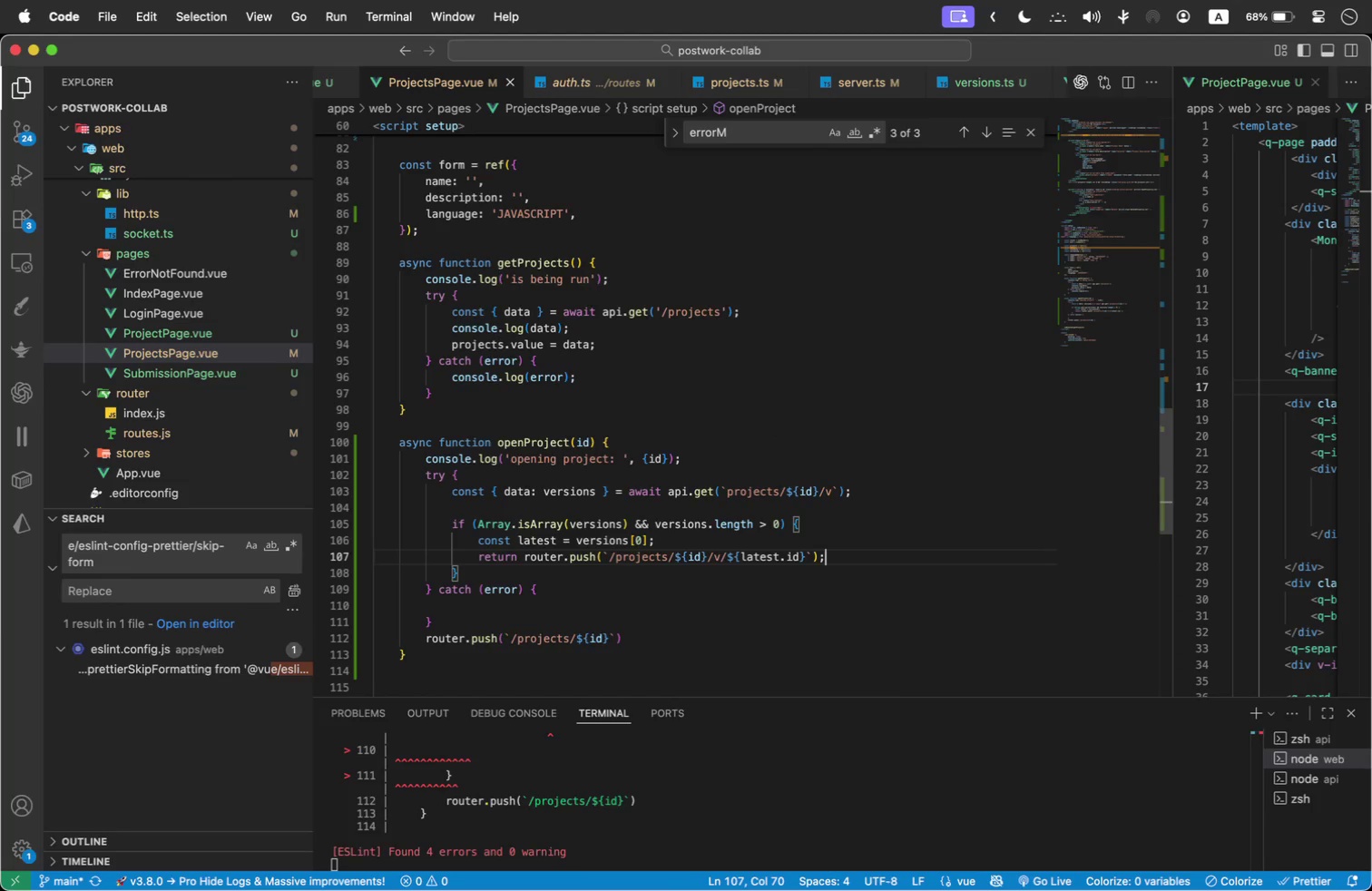 
key(ArrowDown)
 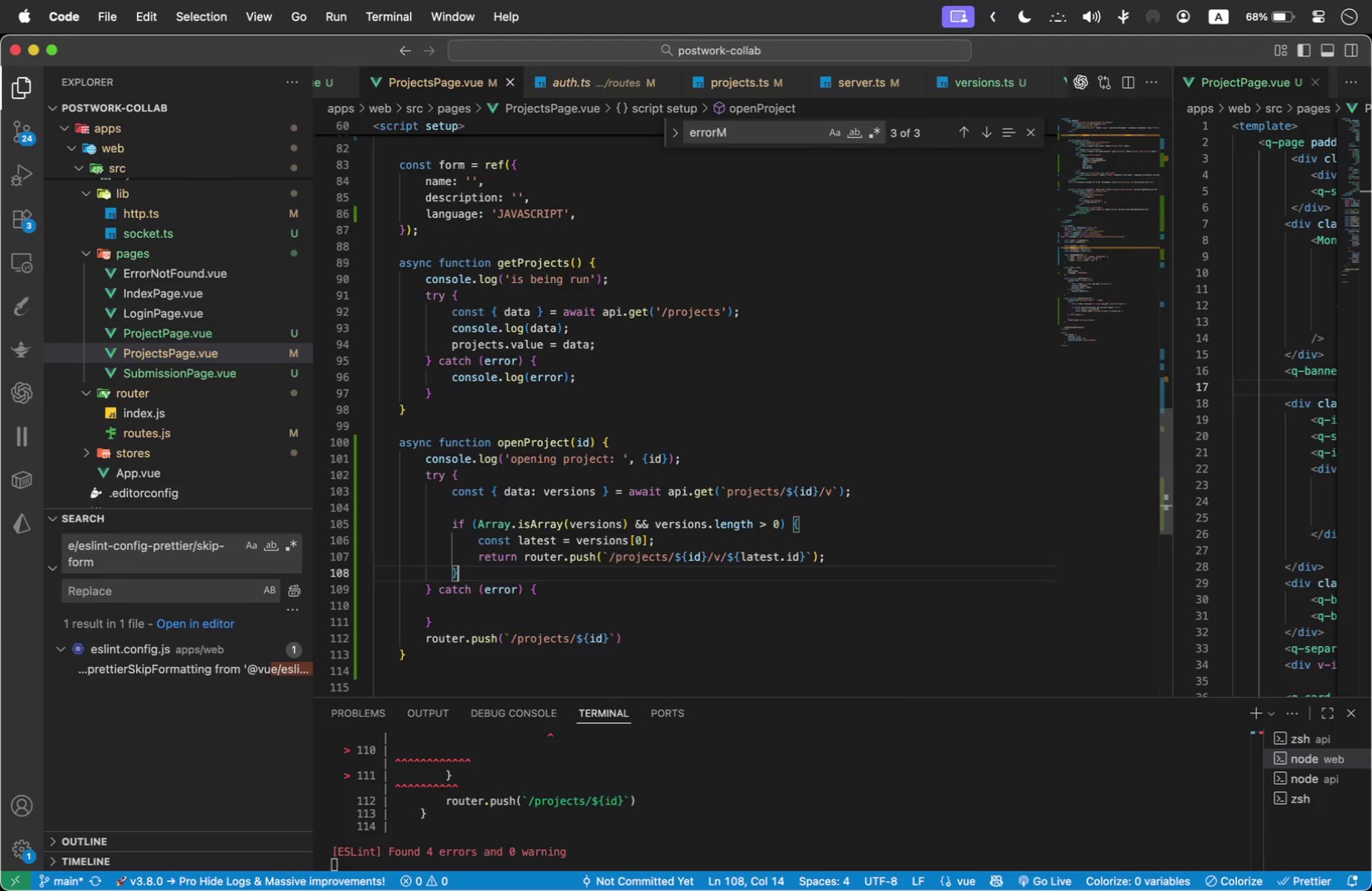 
key(ArrowDown)
 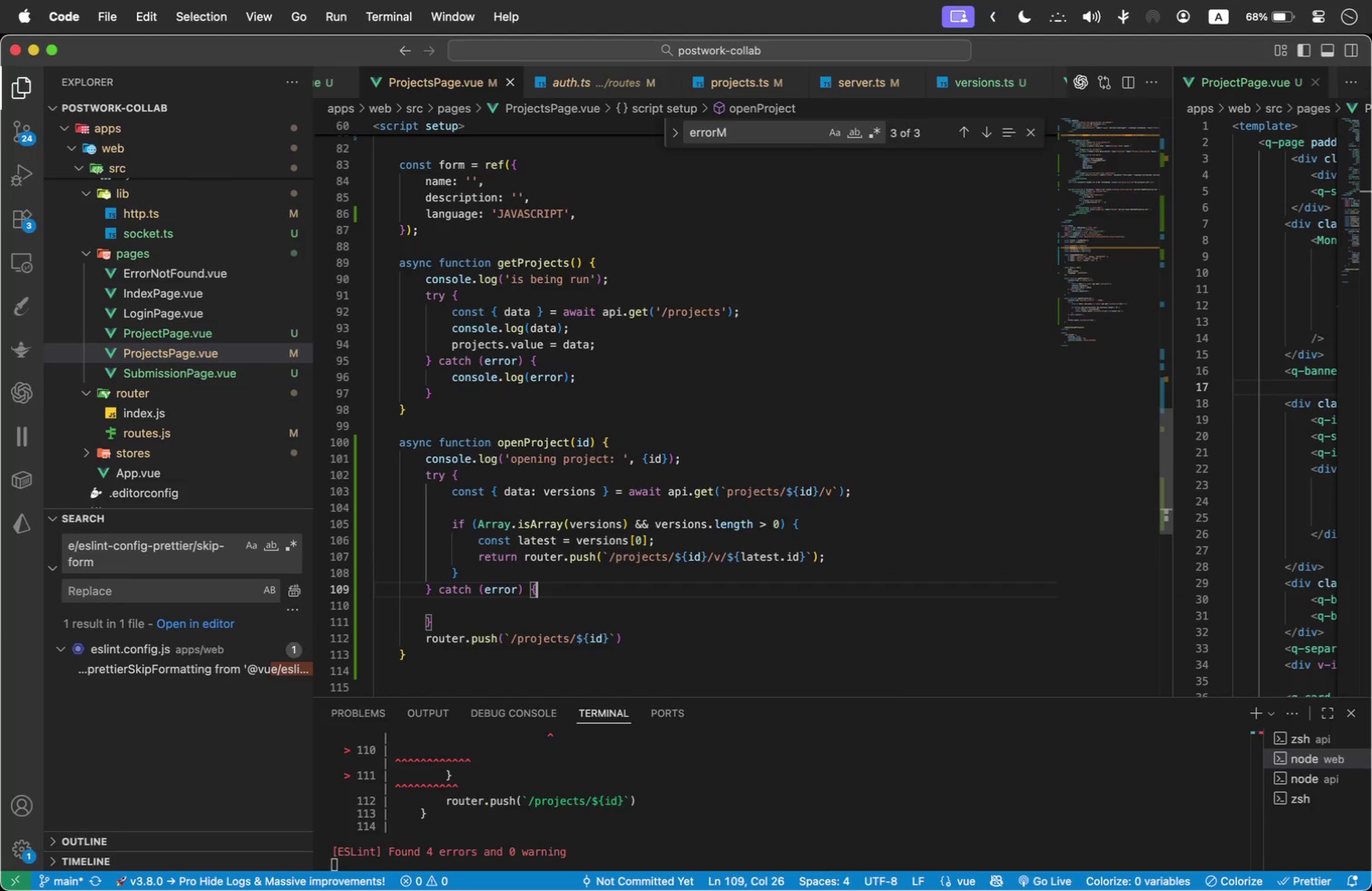 
key(ArrowDown)
 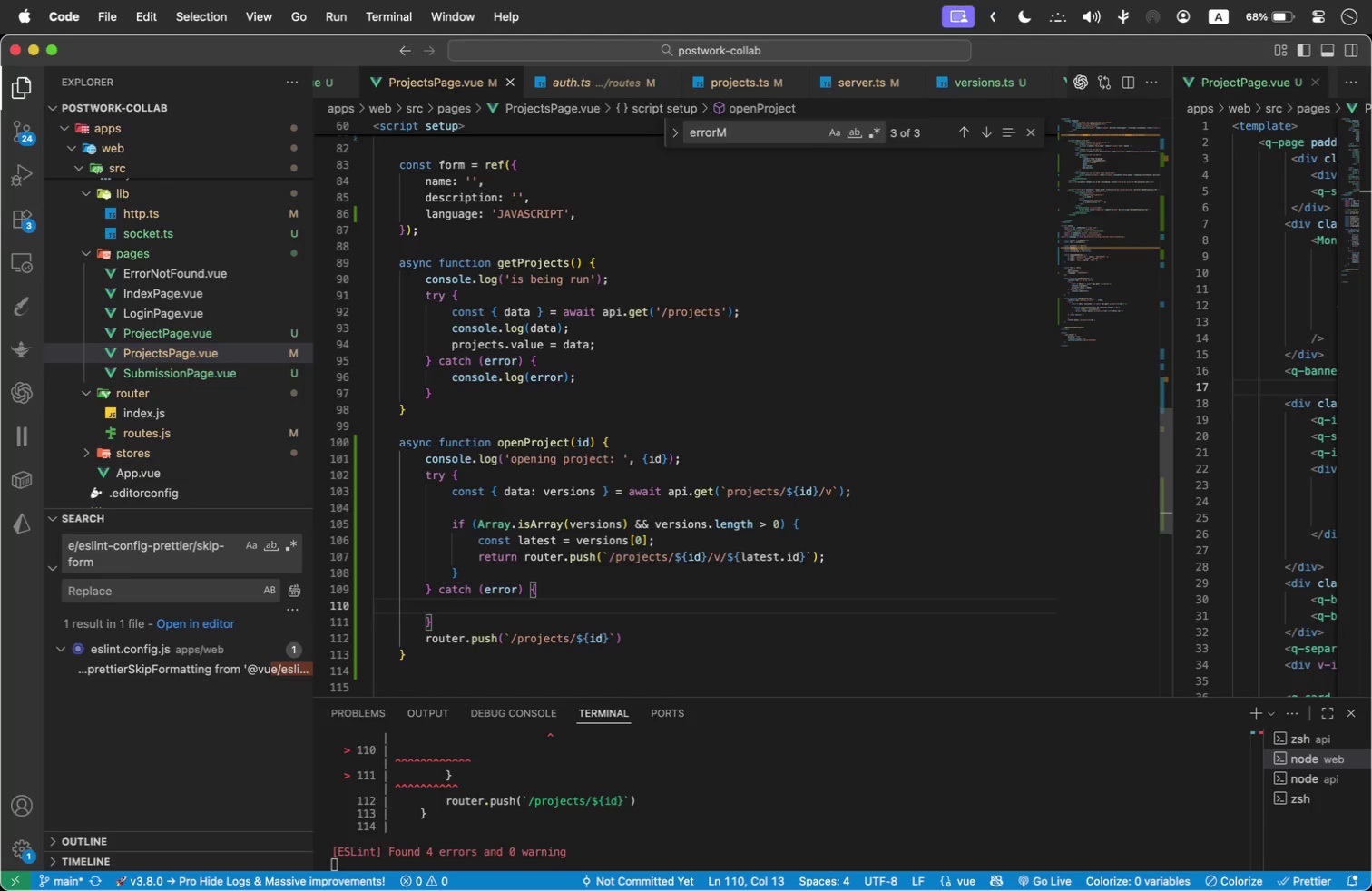 
key(ArrowUp)
 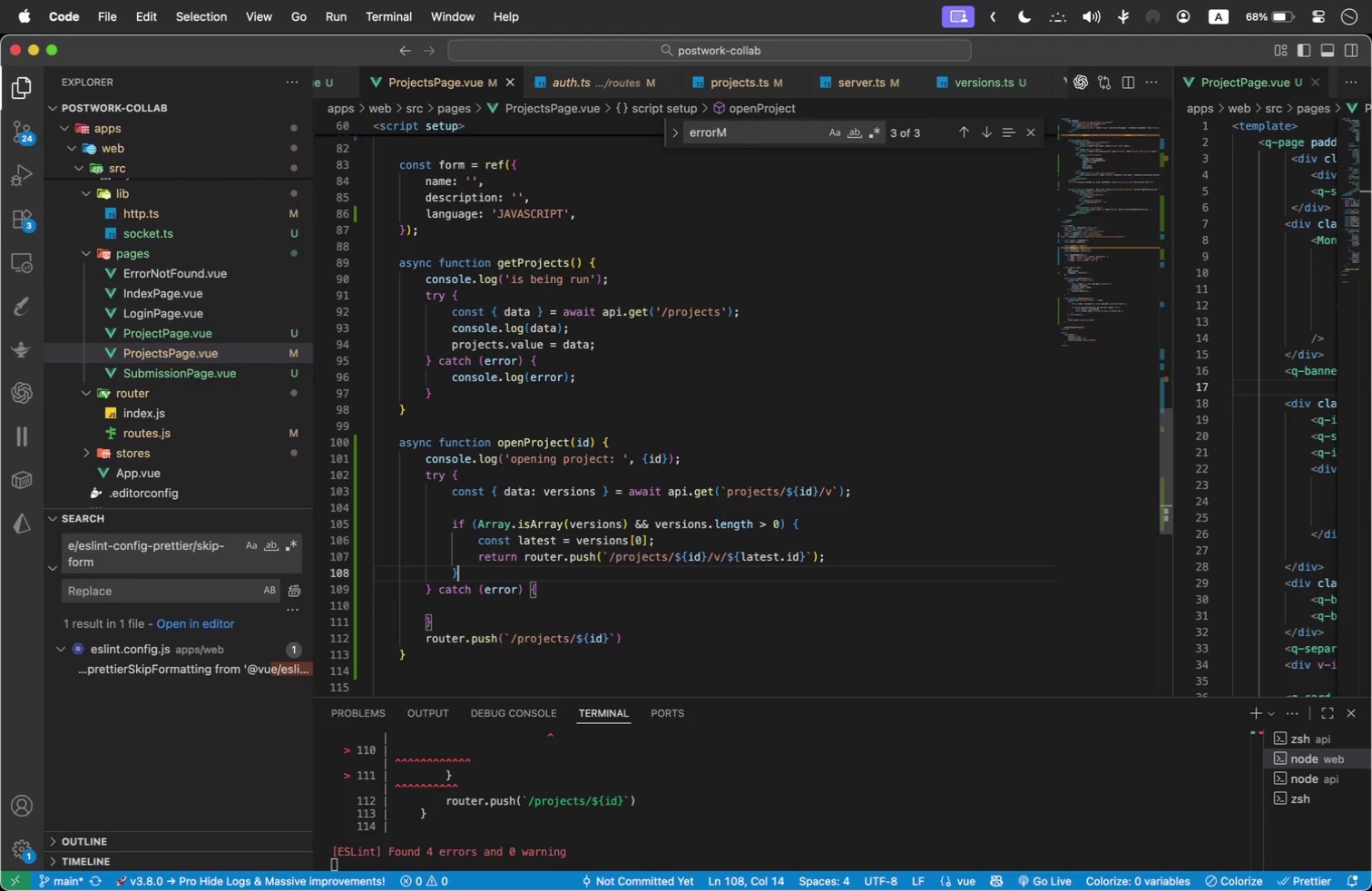 
key(ArrowUp)
 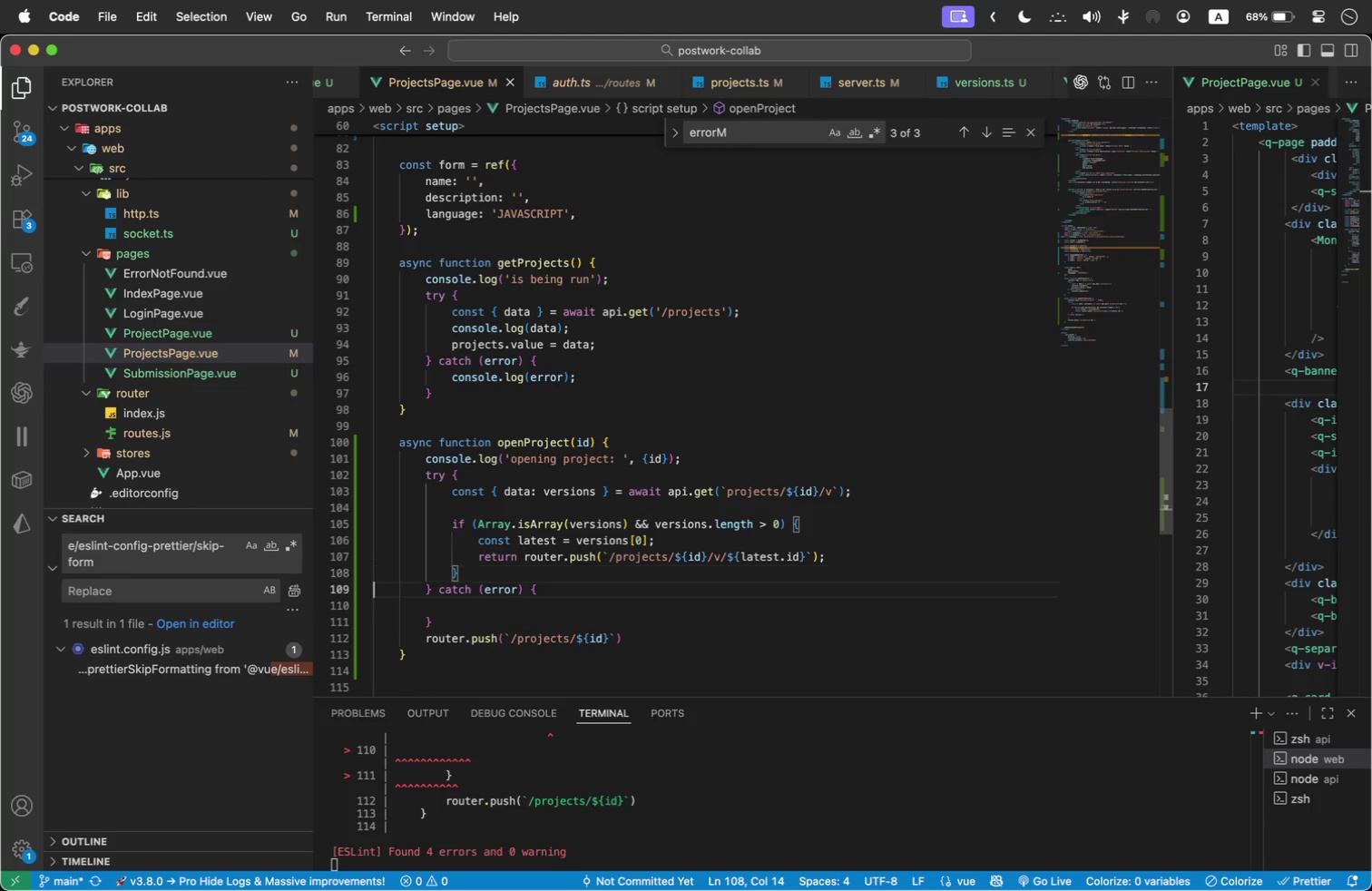 
key(ArrowRight)
 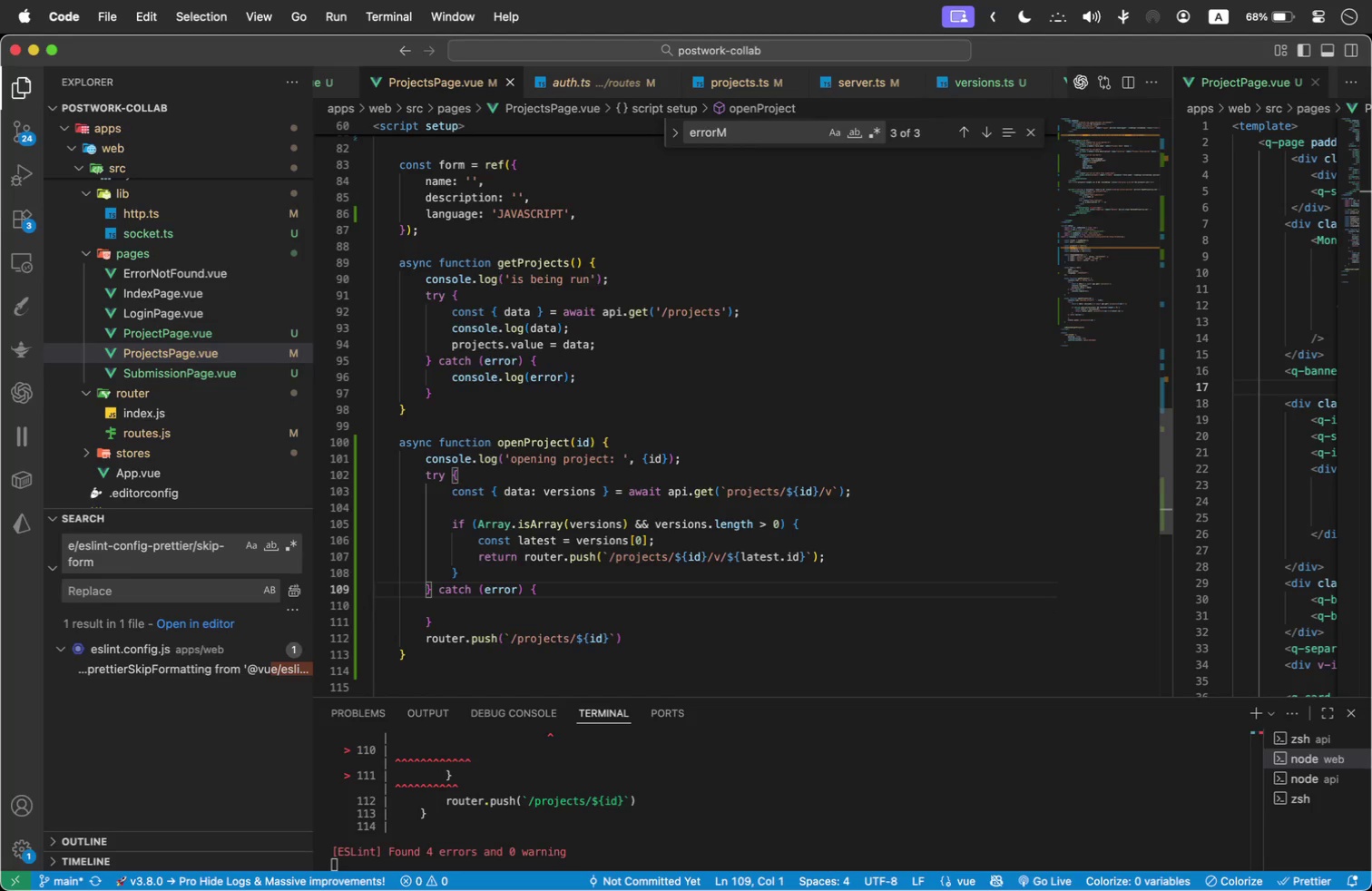 
key(ArrowLeft)
 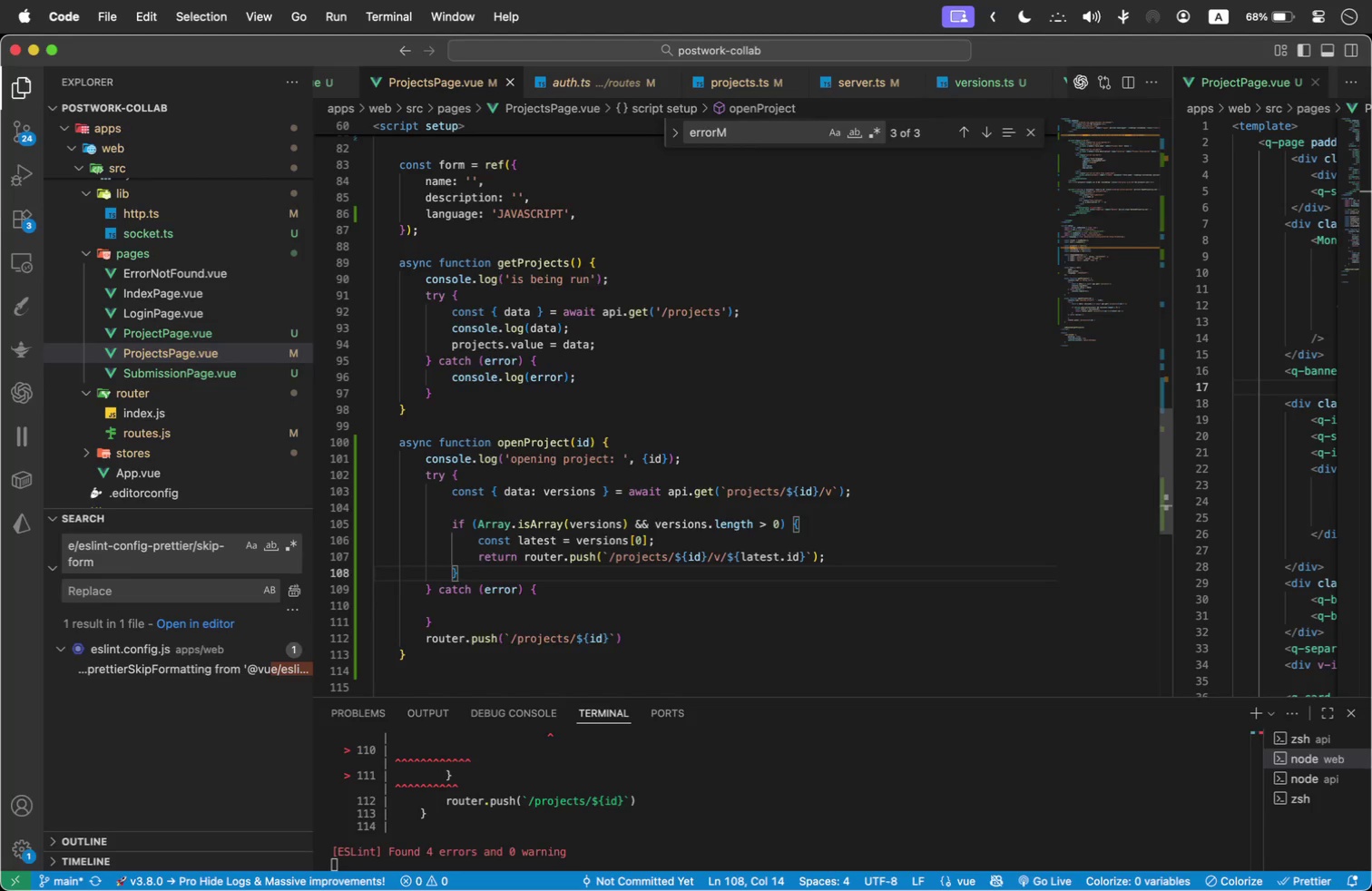 
key(Enter)
 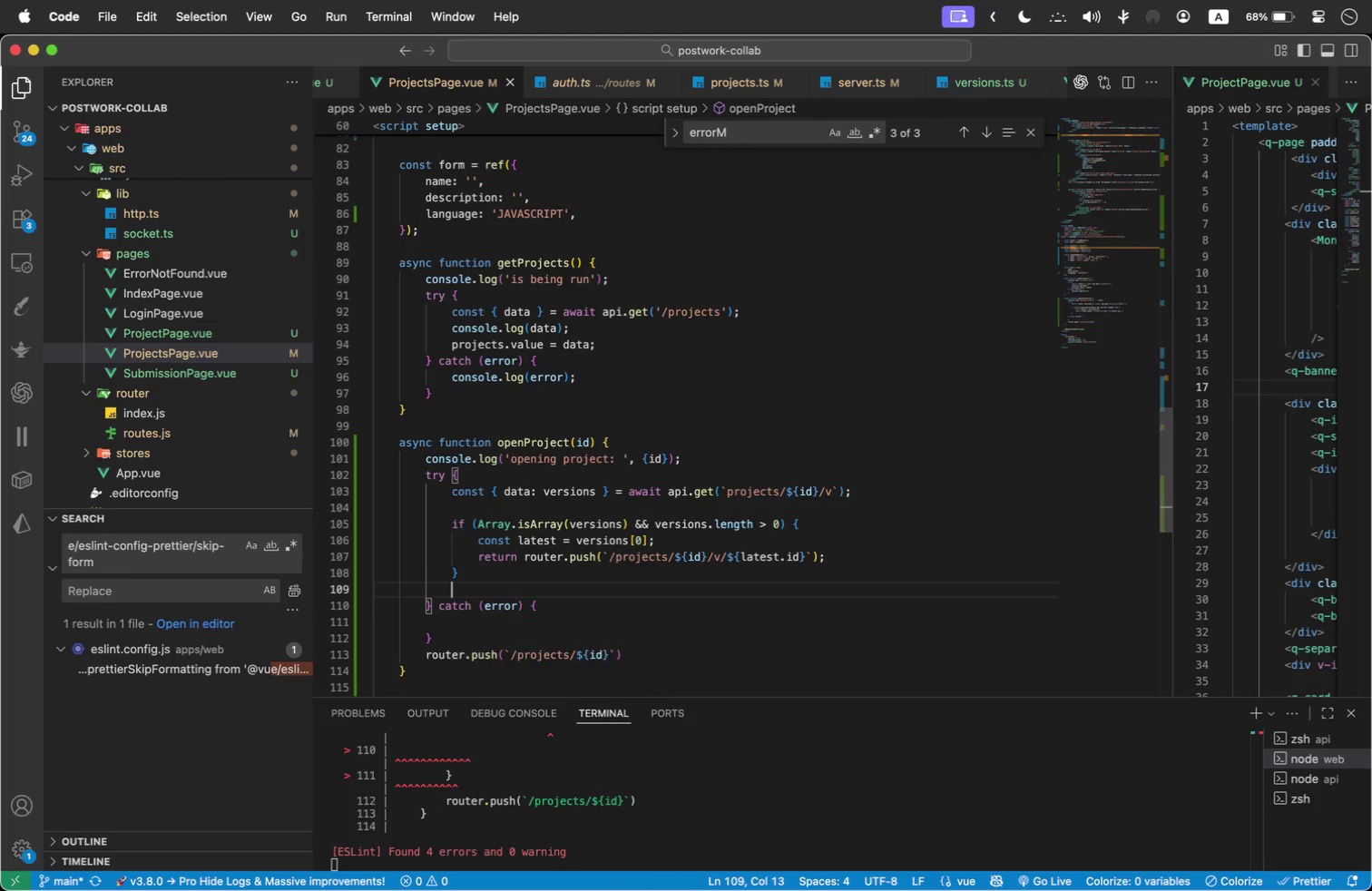 
key(Enter)
 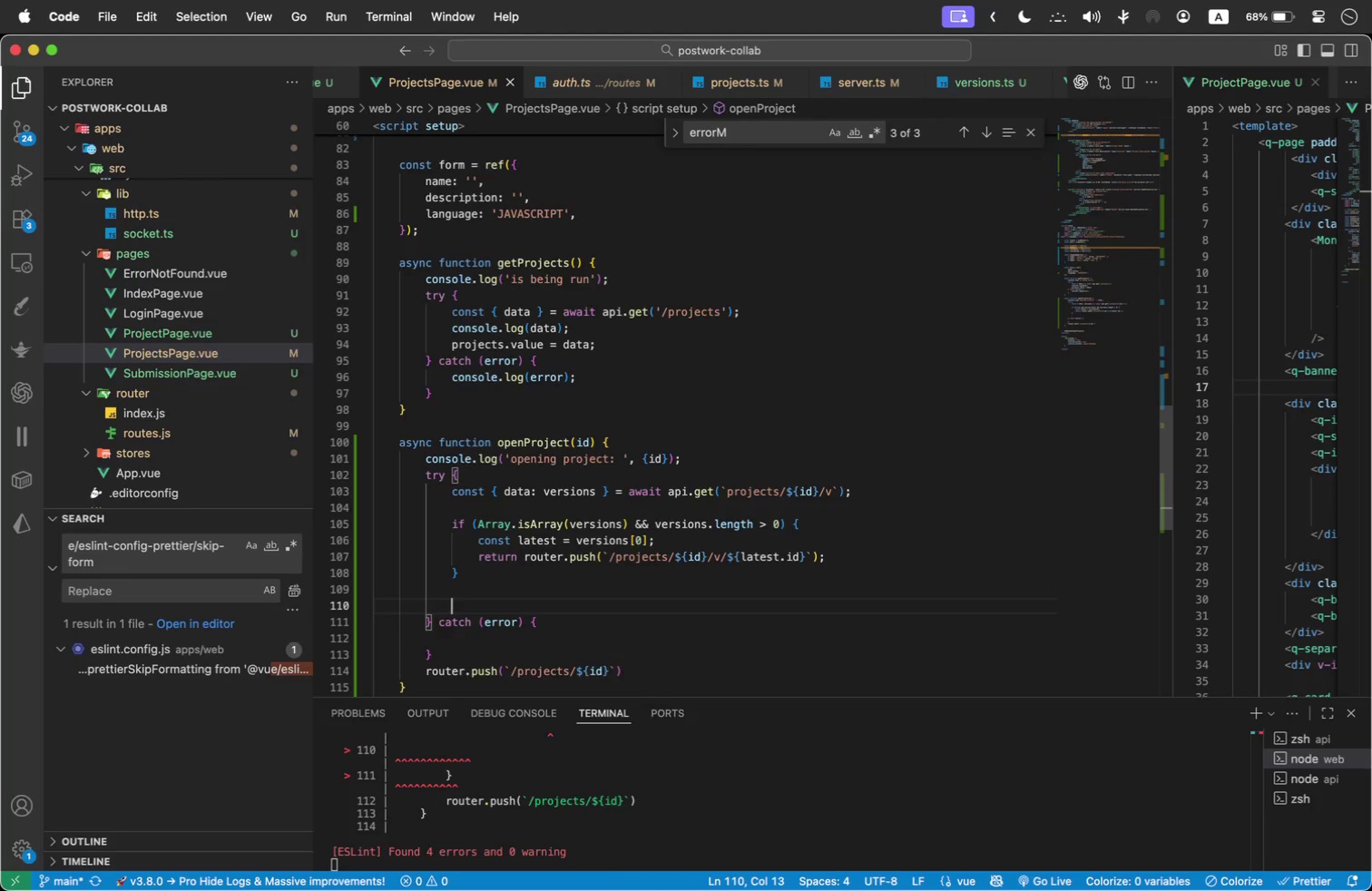 
type(const { data: created )
 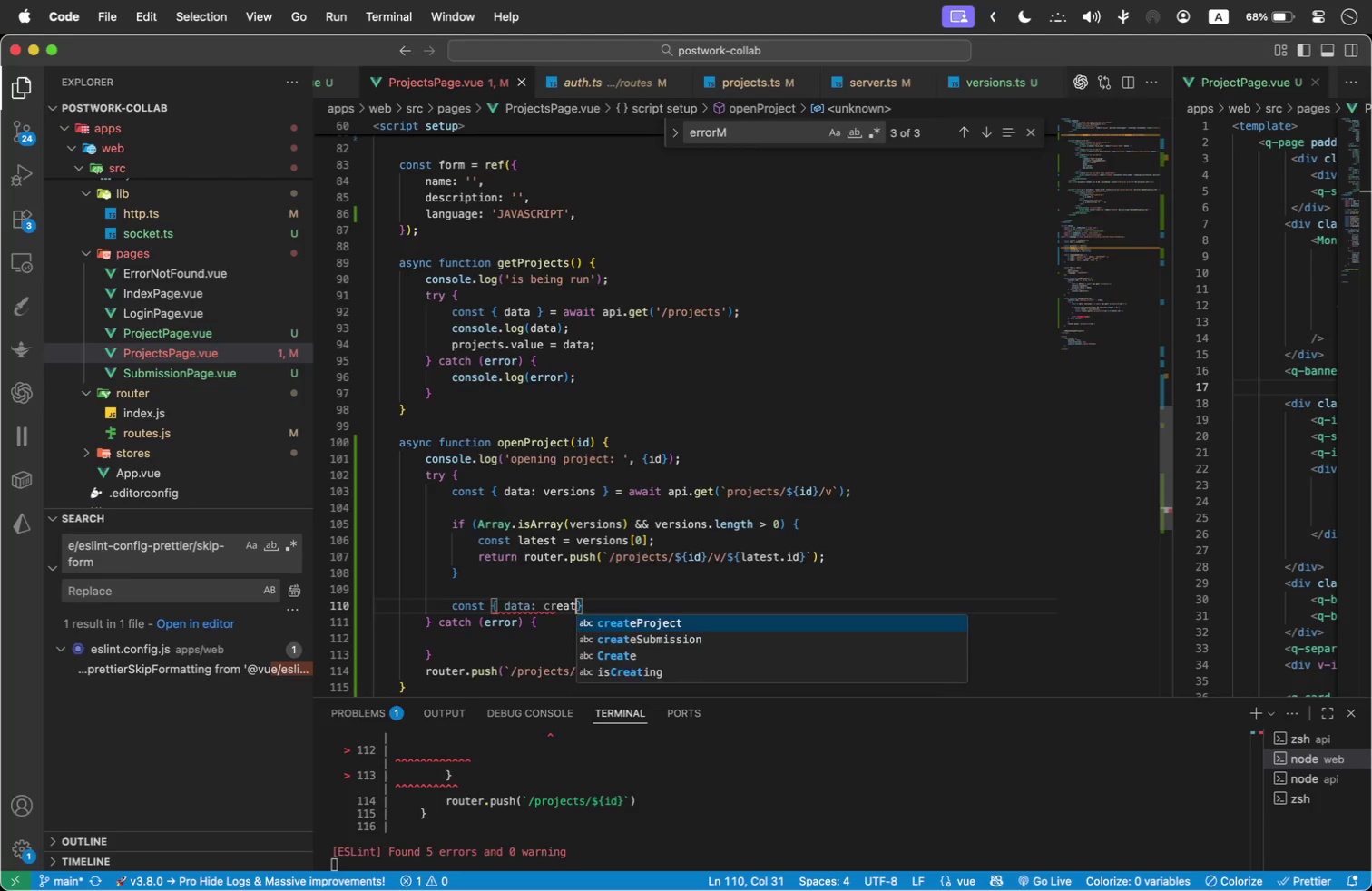 
key(ArrowRight)
 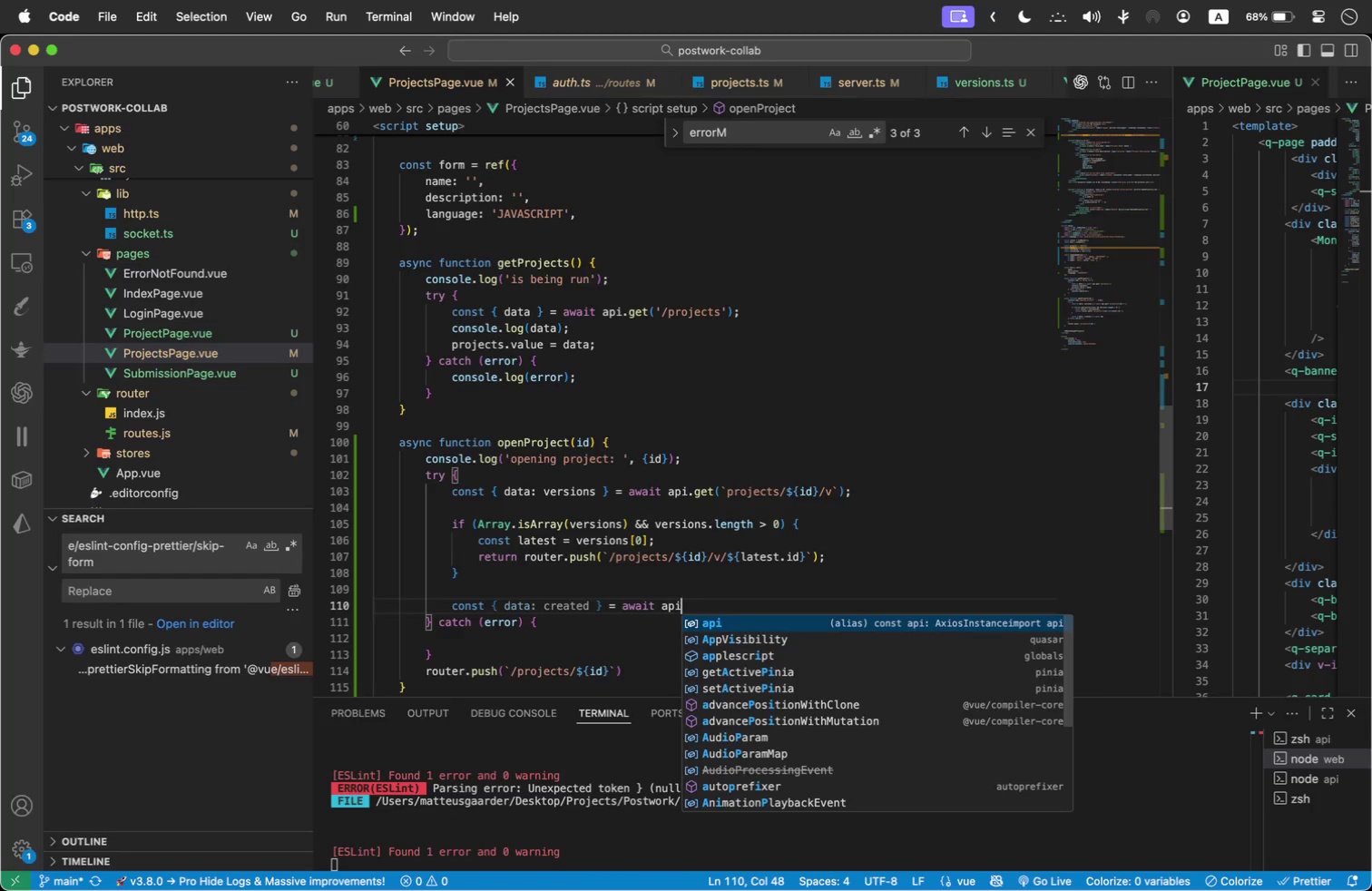 
type( = await api.post()
key(Backspace)
type((`pro)
key(Backspace)
key(Backspace)
key(Backspace)
type(/projects/${id)
 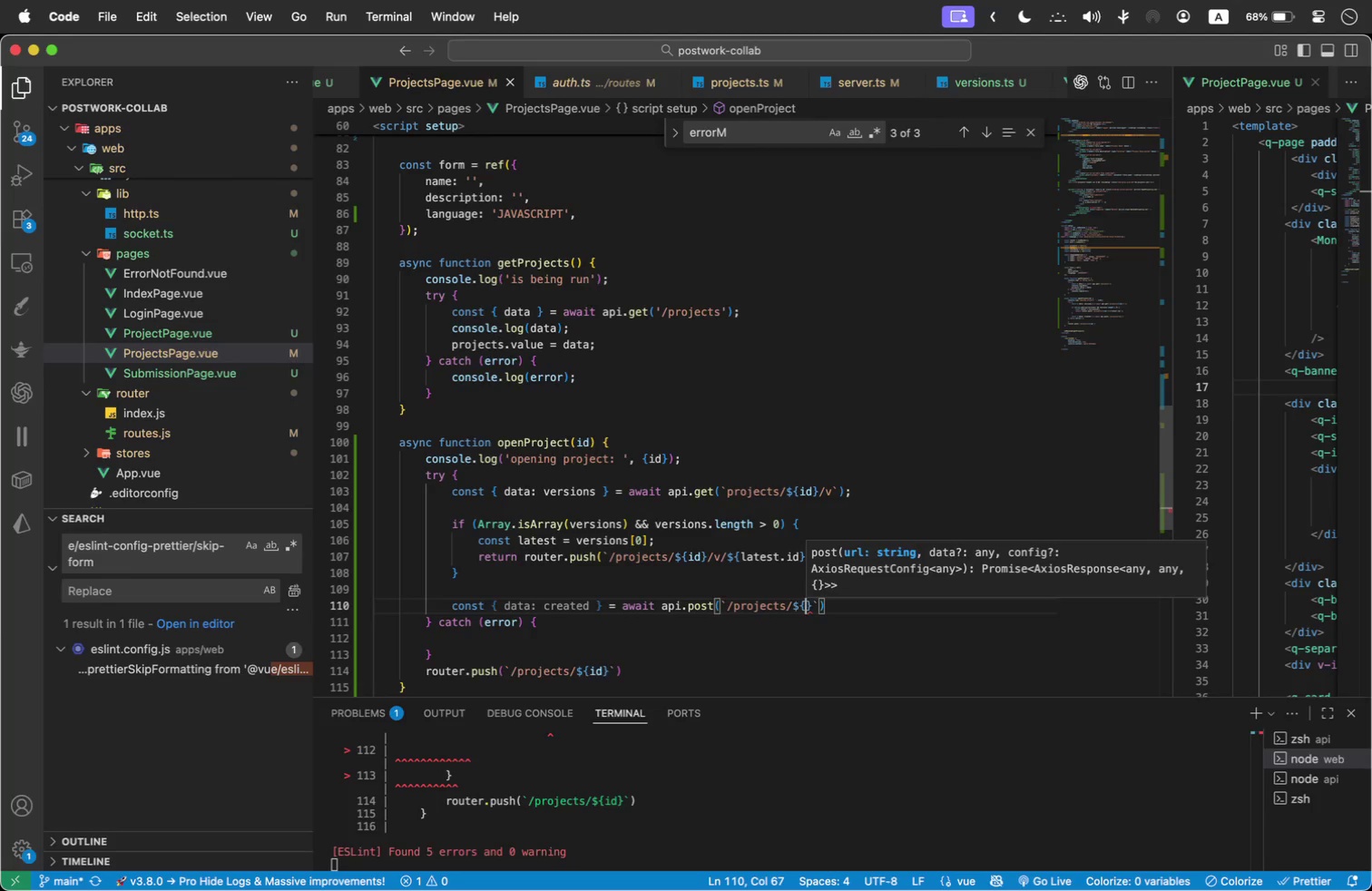 
key(ArrowRight)
 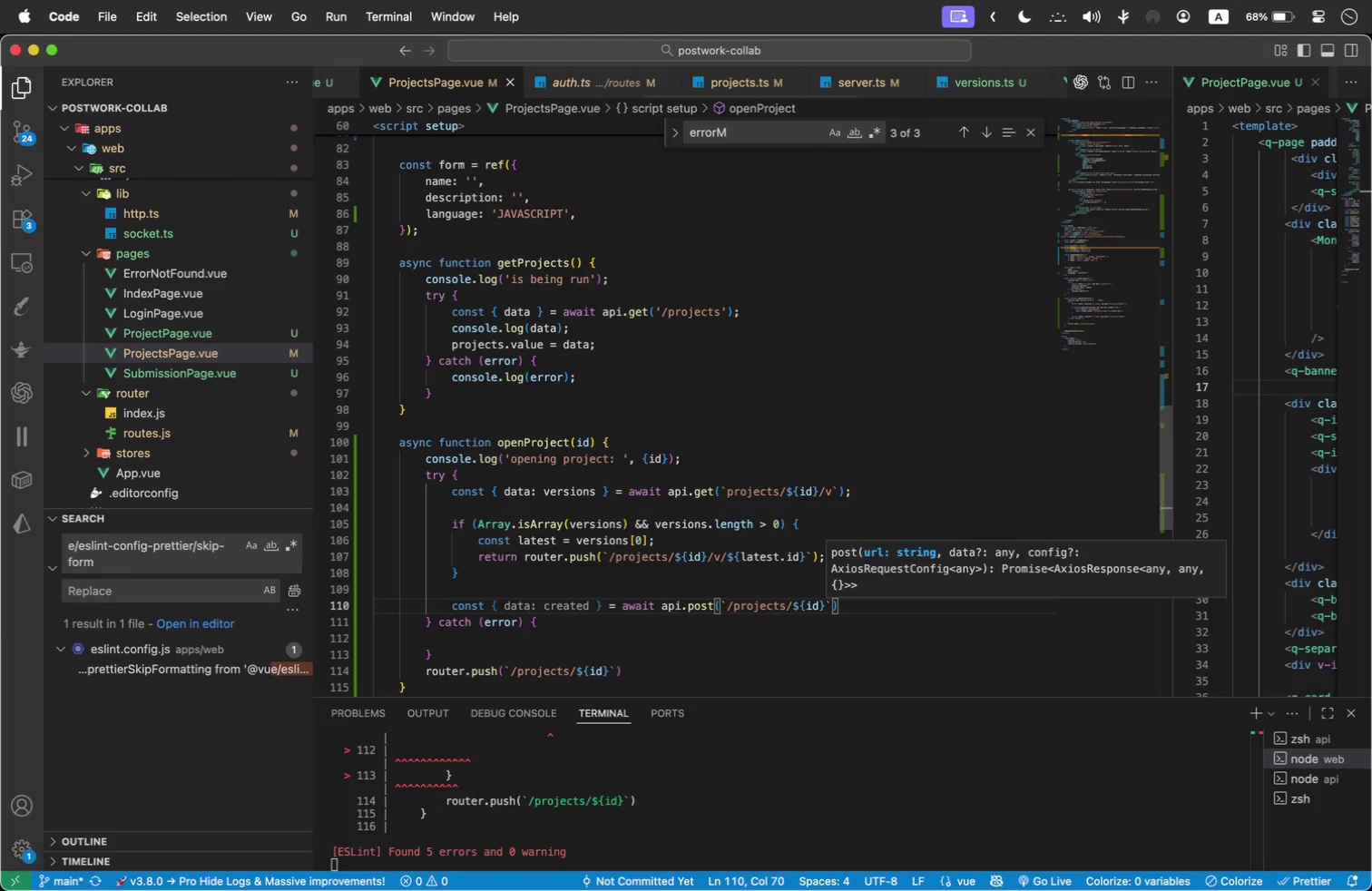 
key(Slash)
 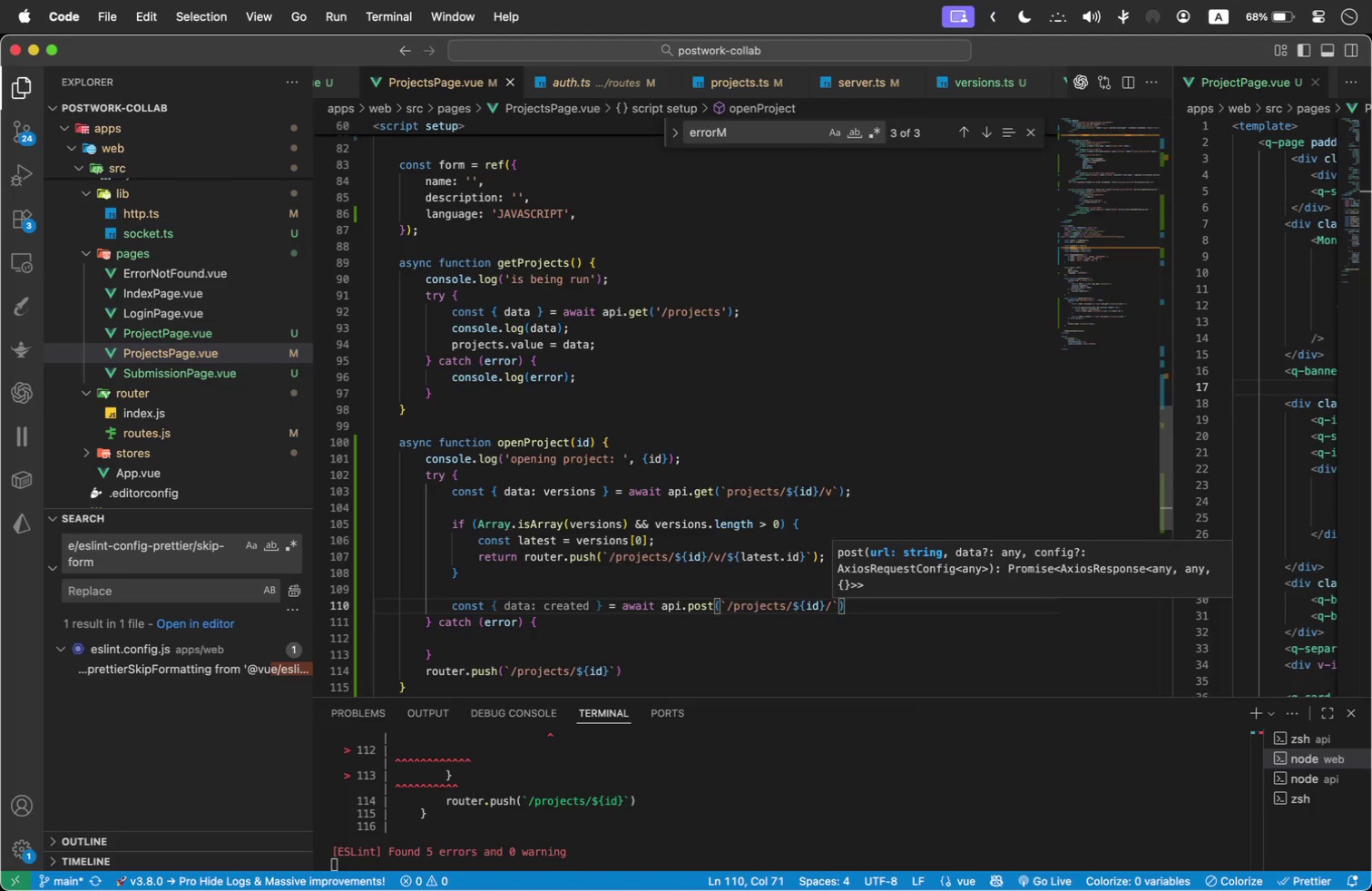 
key(V)
 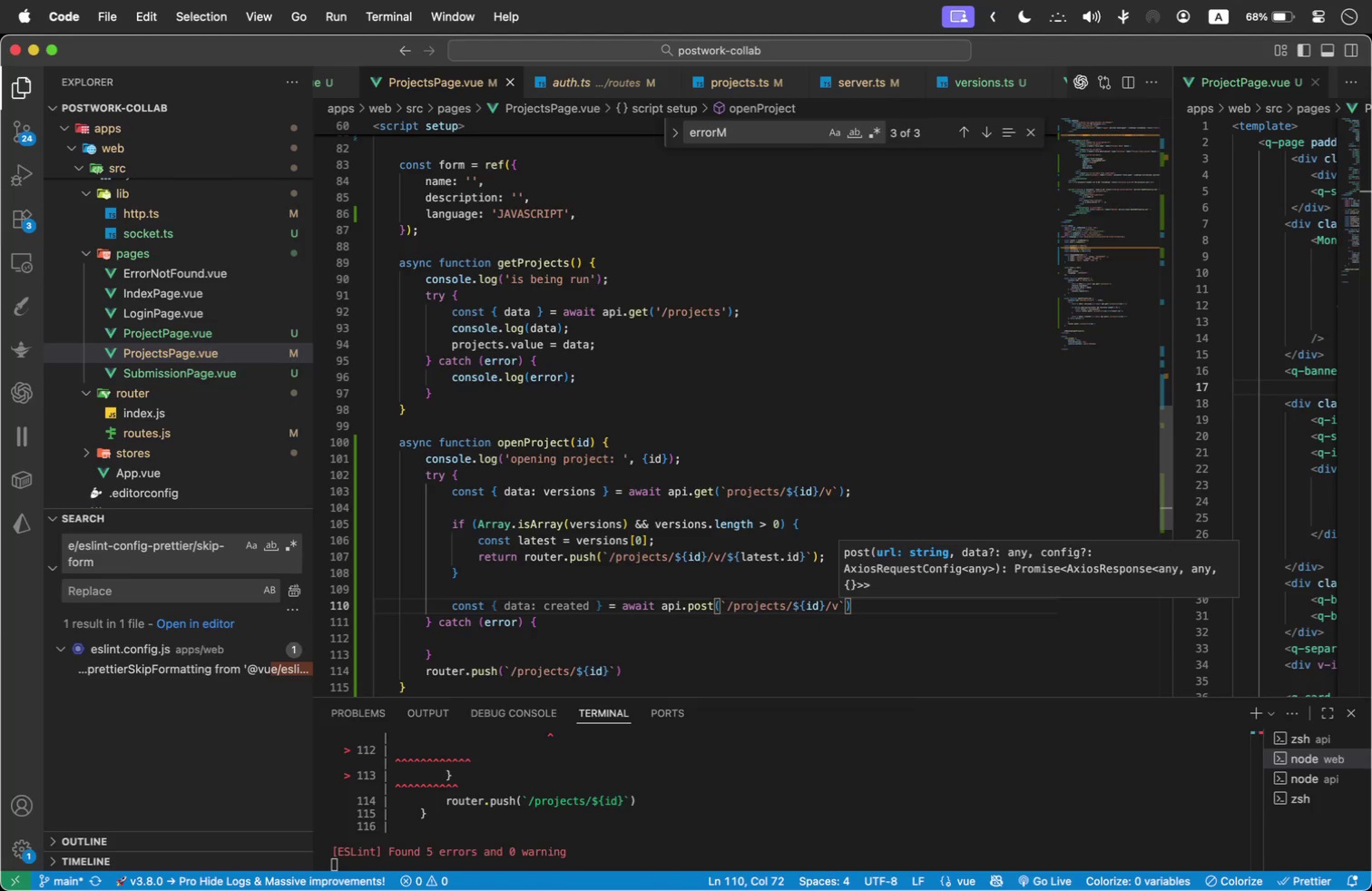 
key(ArrowRight)
 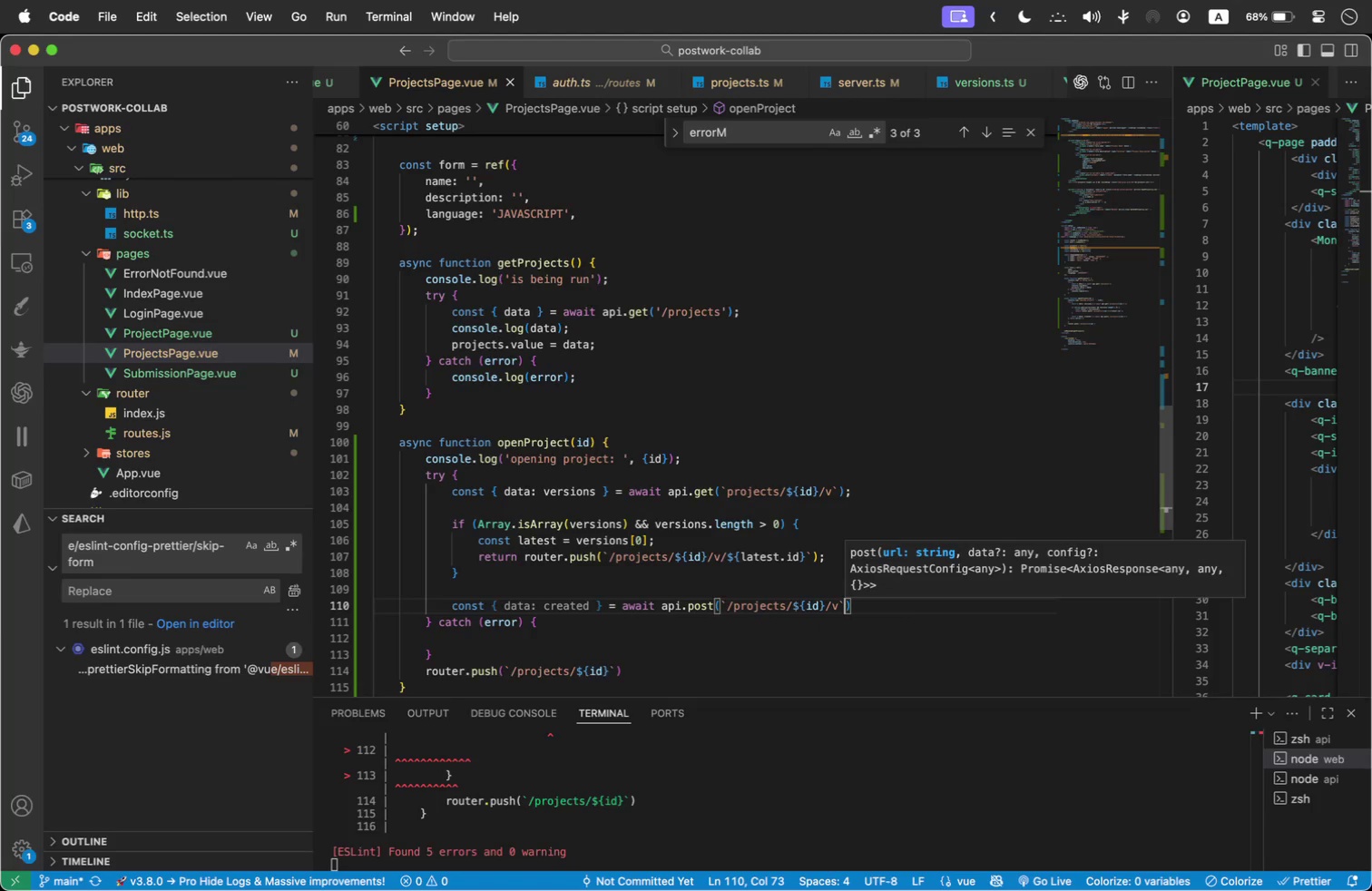 
type(, { content)
key(Backspace)
key(Backspace)
key(Backspace)
key(Backspace)
key(Backspace)
key(Backspace)
type(ode: ')
 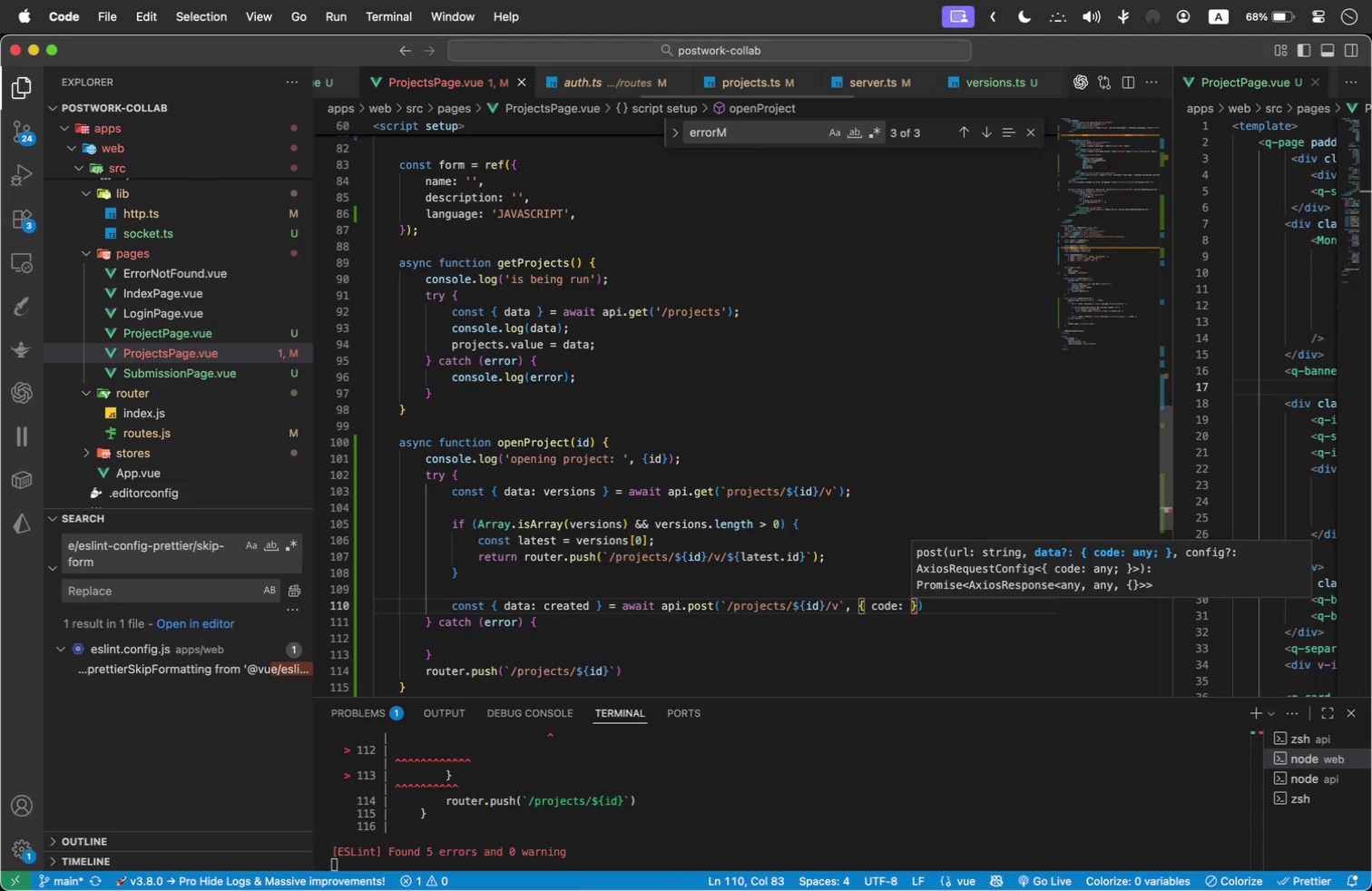 
key(ArrowRight)
 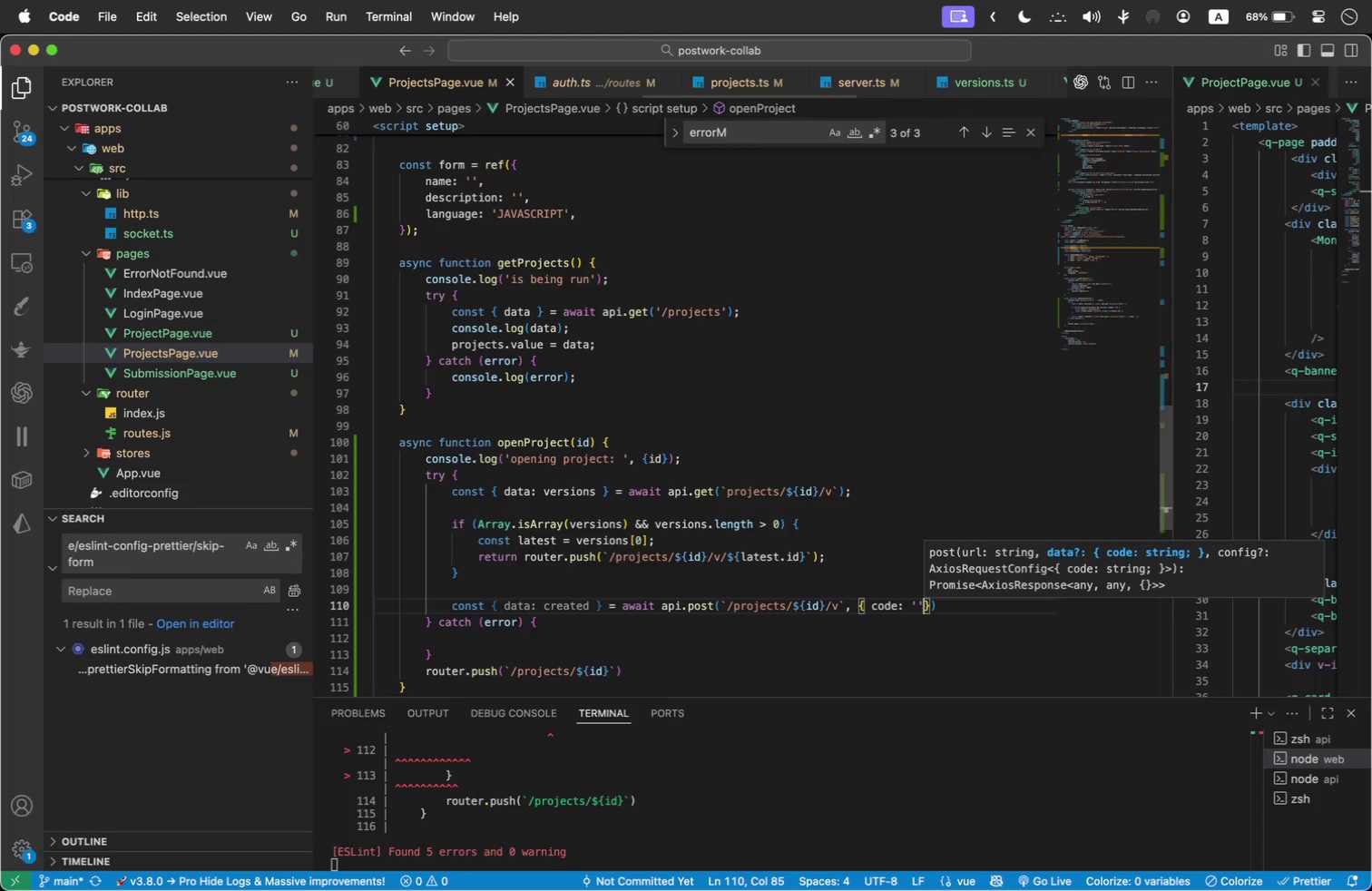 
key(Space)
 